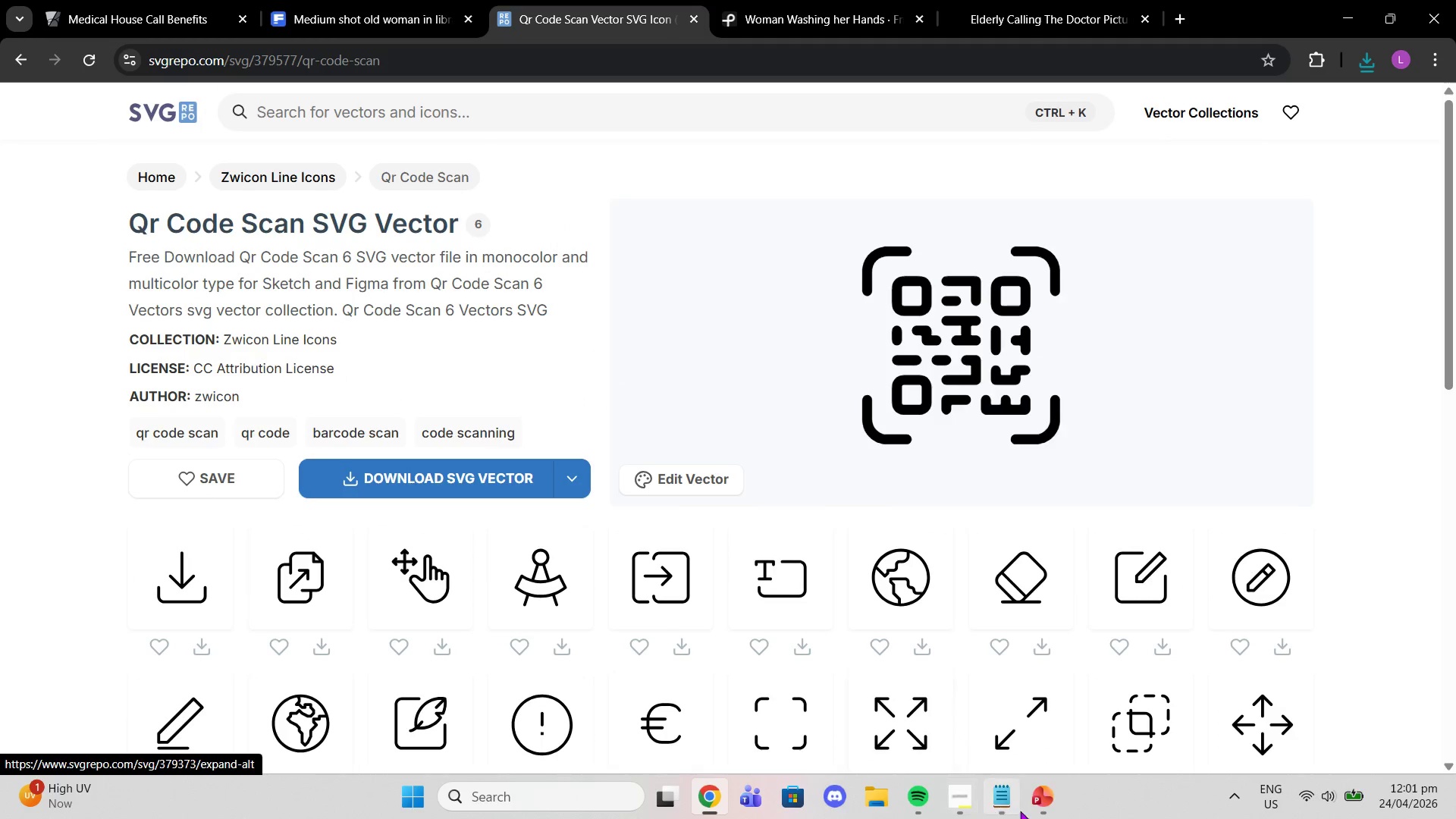 
left_click([903, 610])
 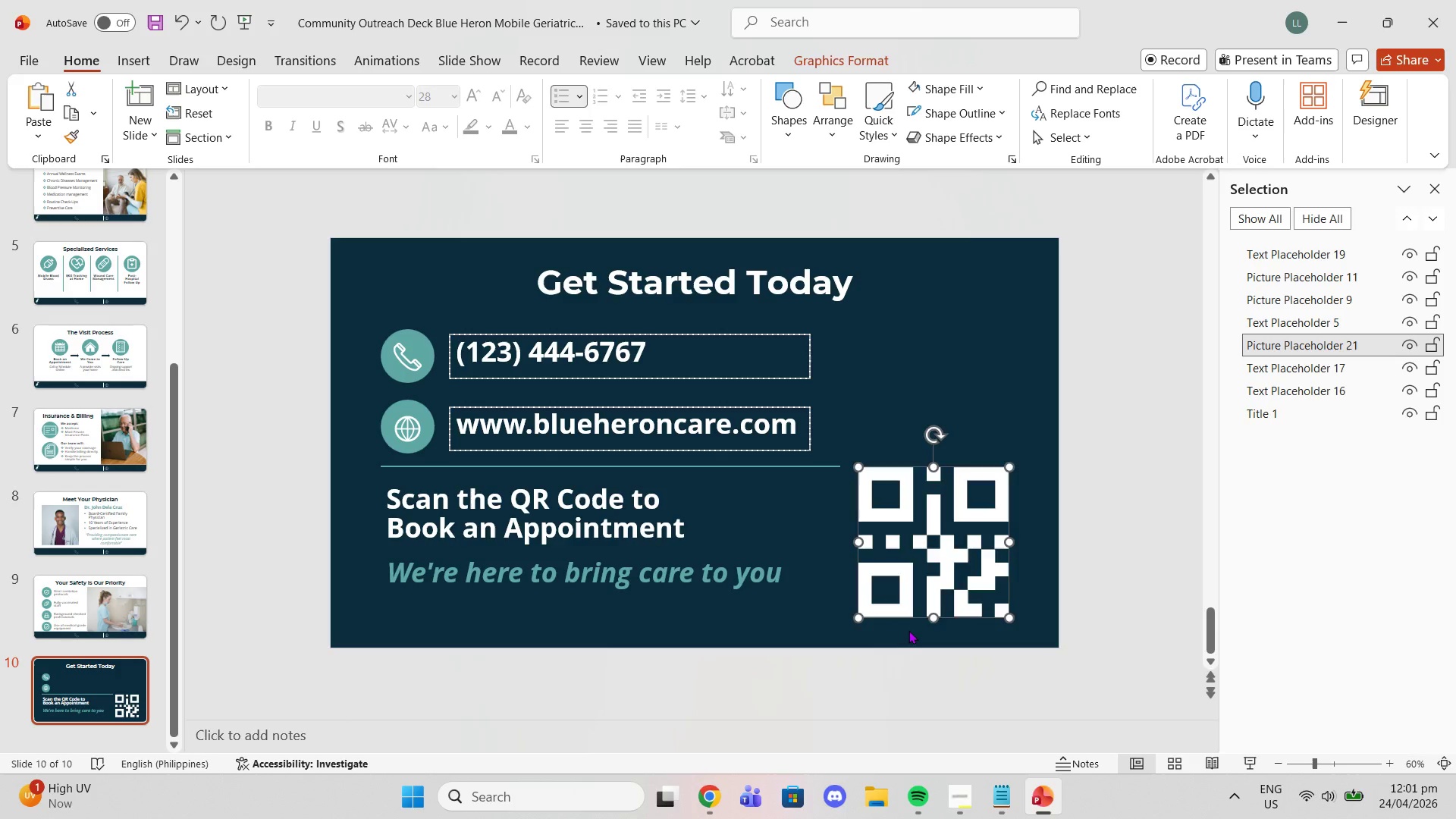 
key(Delete)
 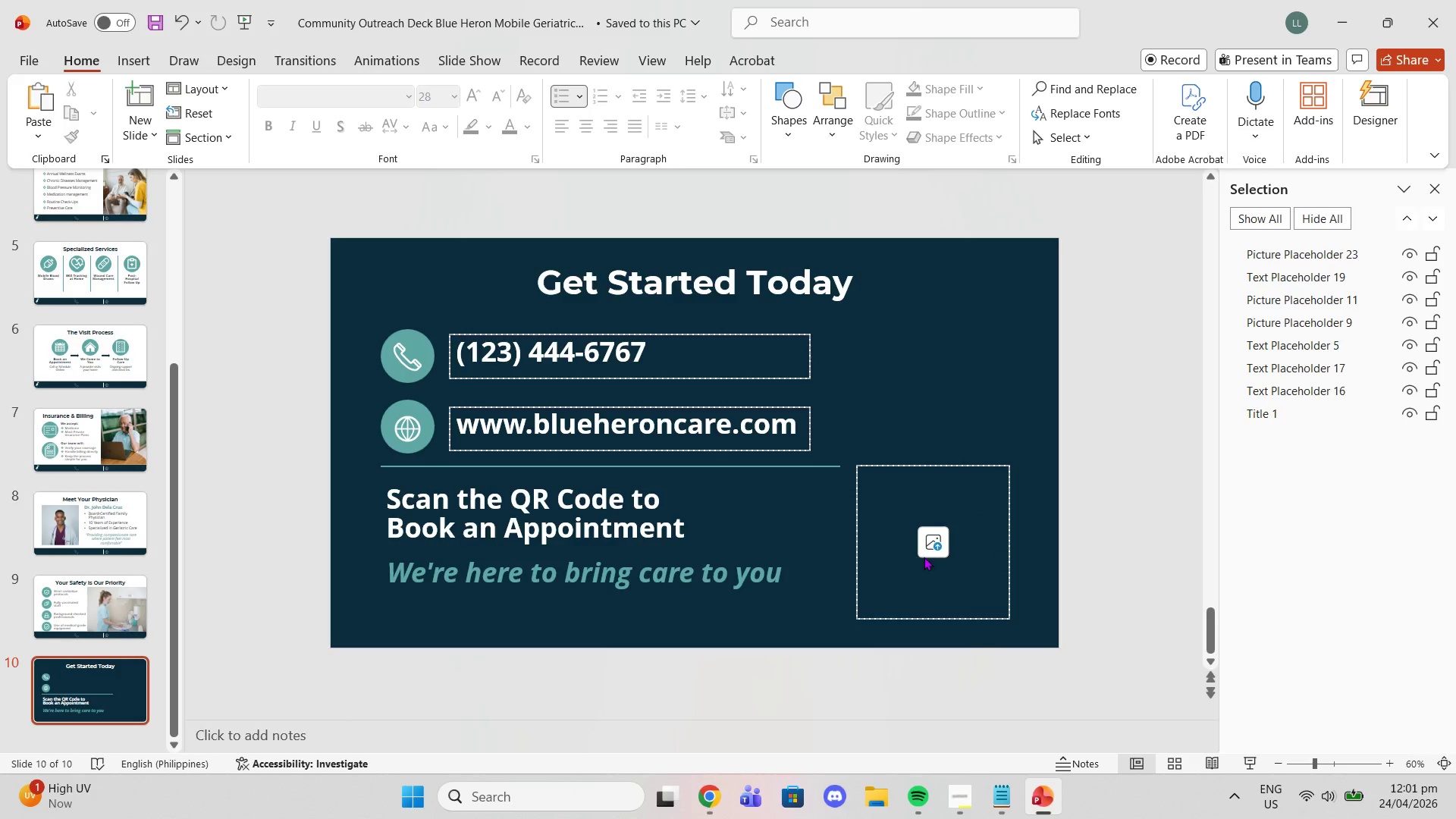 
left_click([924, 556])
 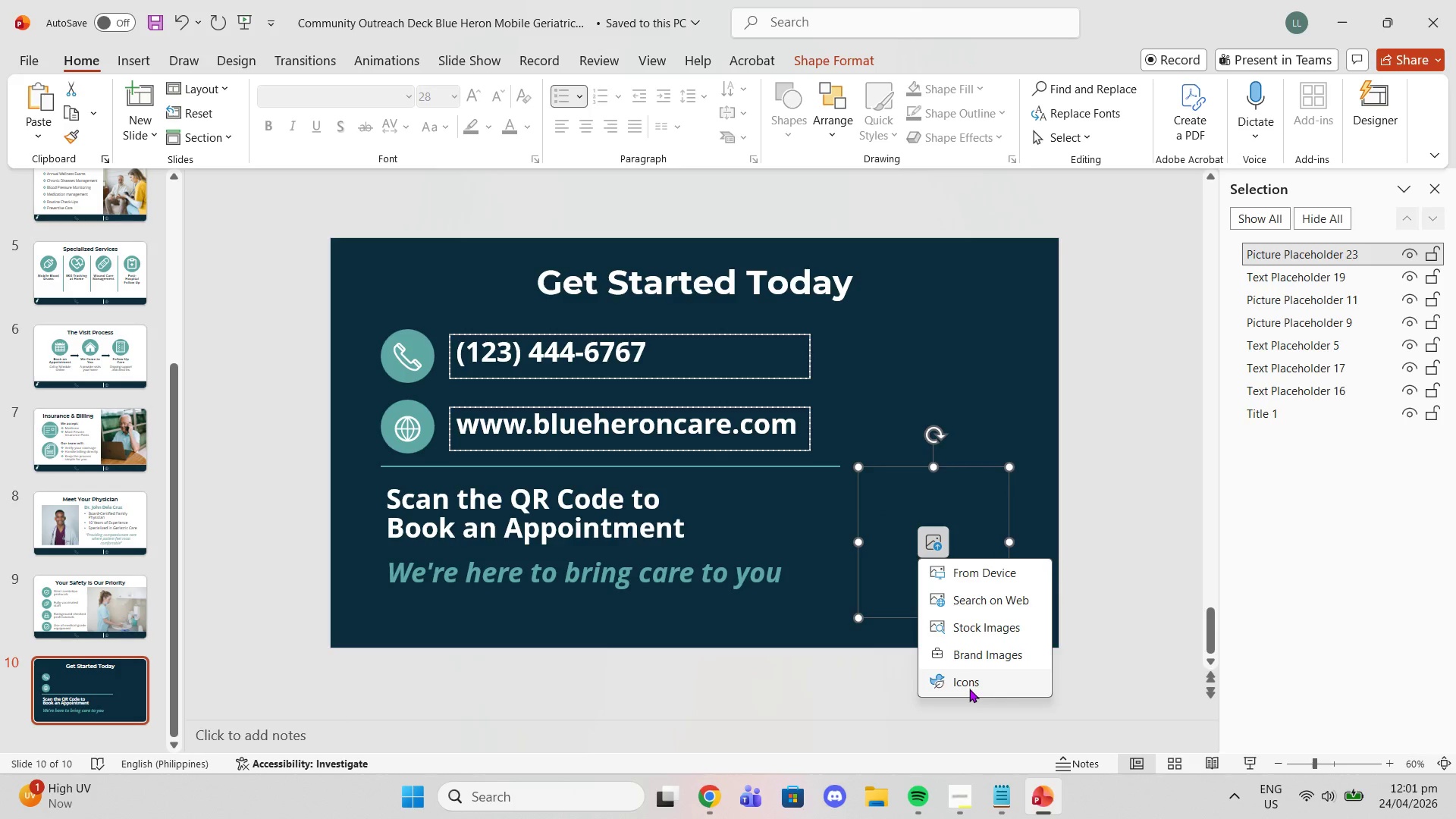 
left_click([969, 689])
 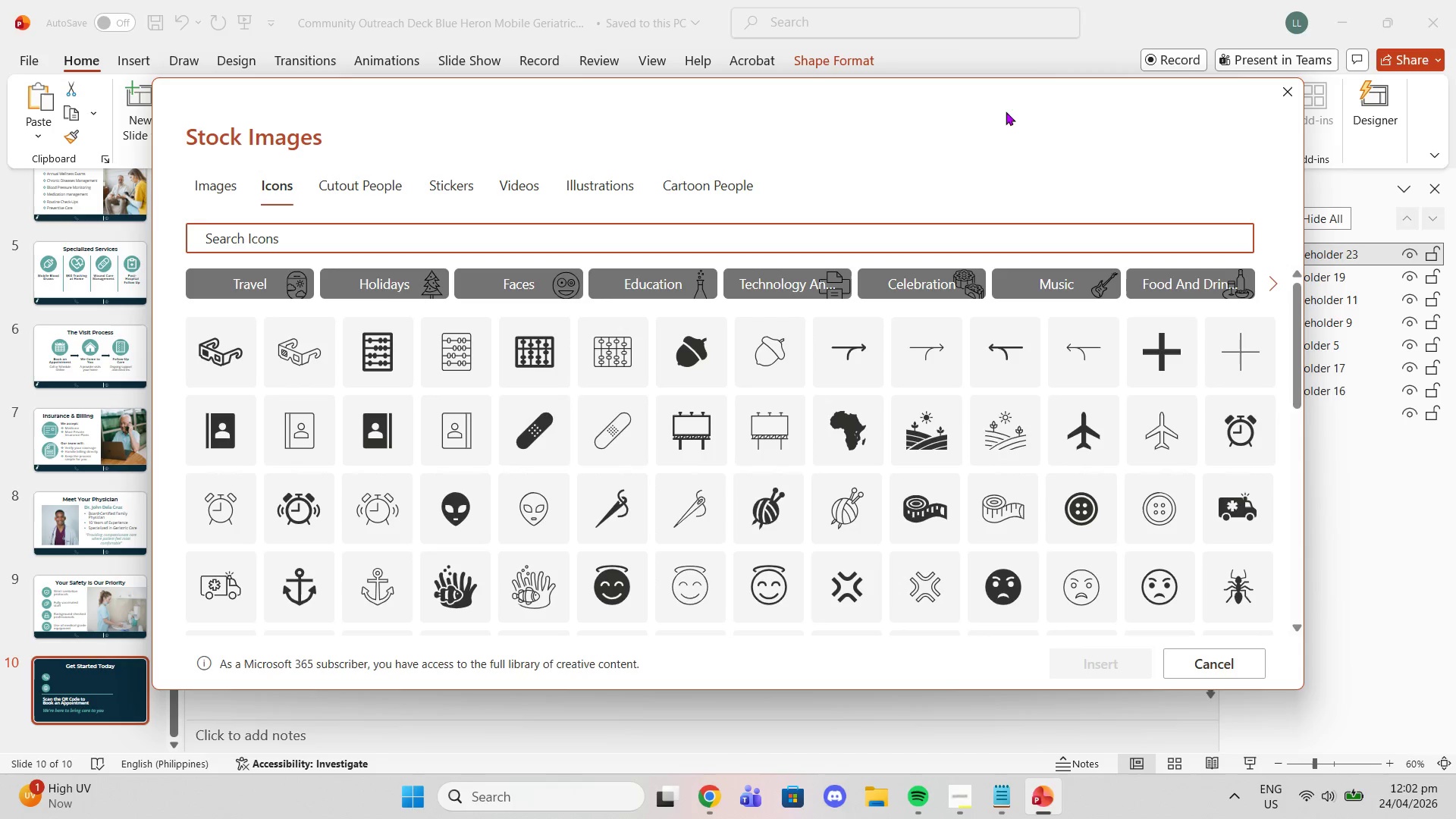 
left_click([1281, 85])
 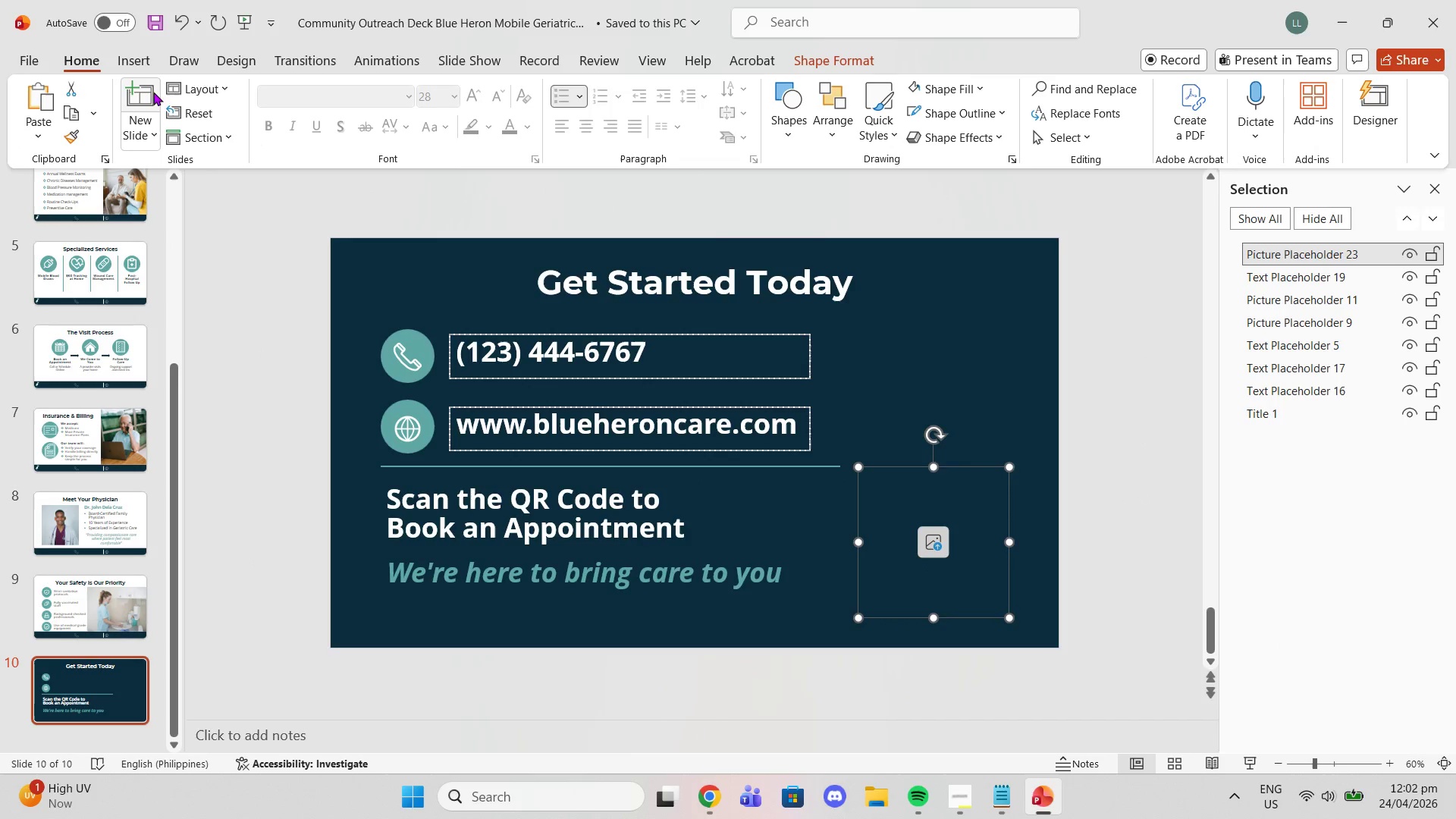 
left_click([140, 66])
 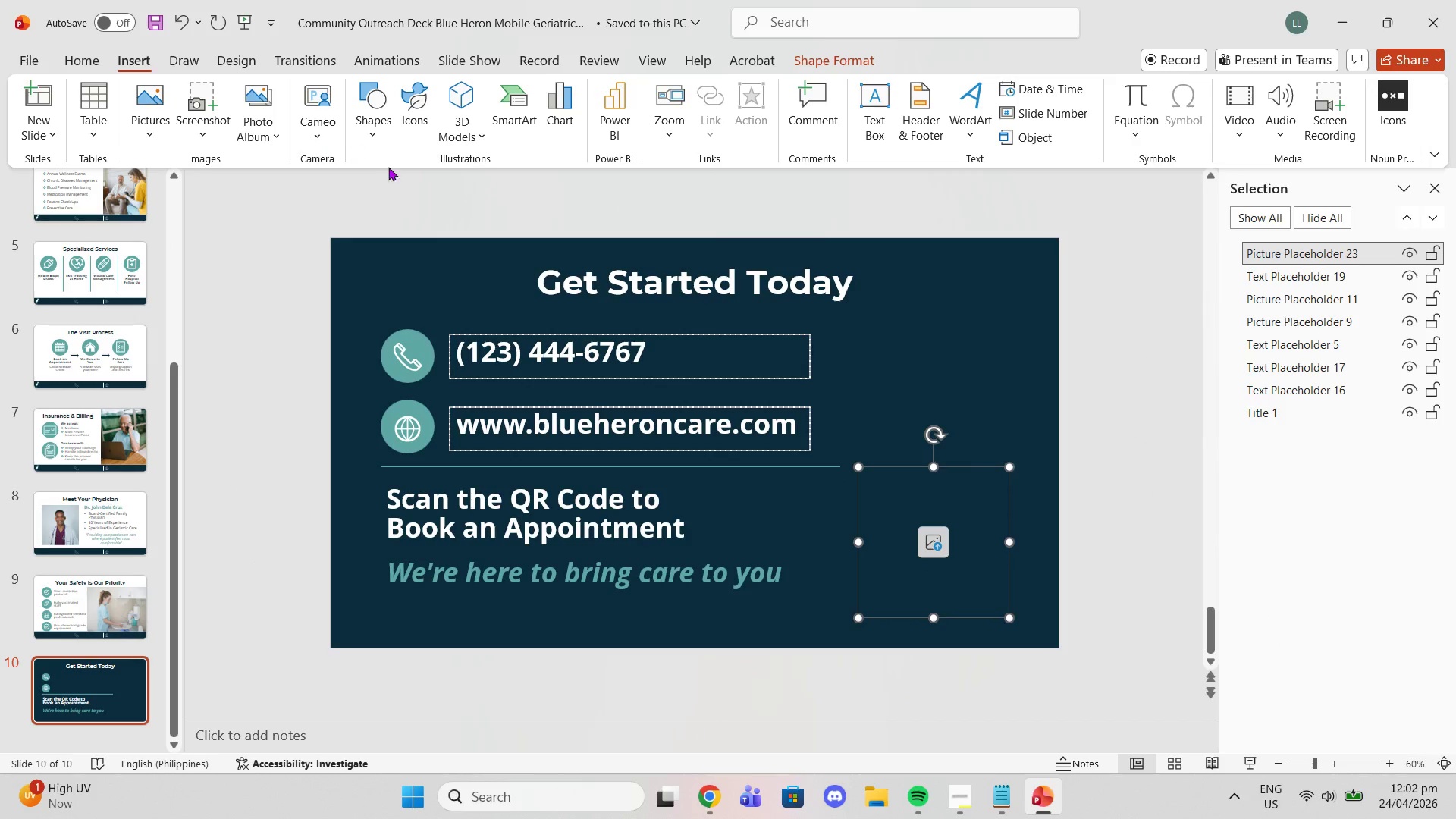 
left_click_drag(start_coordinate=[422, 120], to_coordinate=[419, 128])
 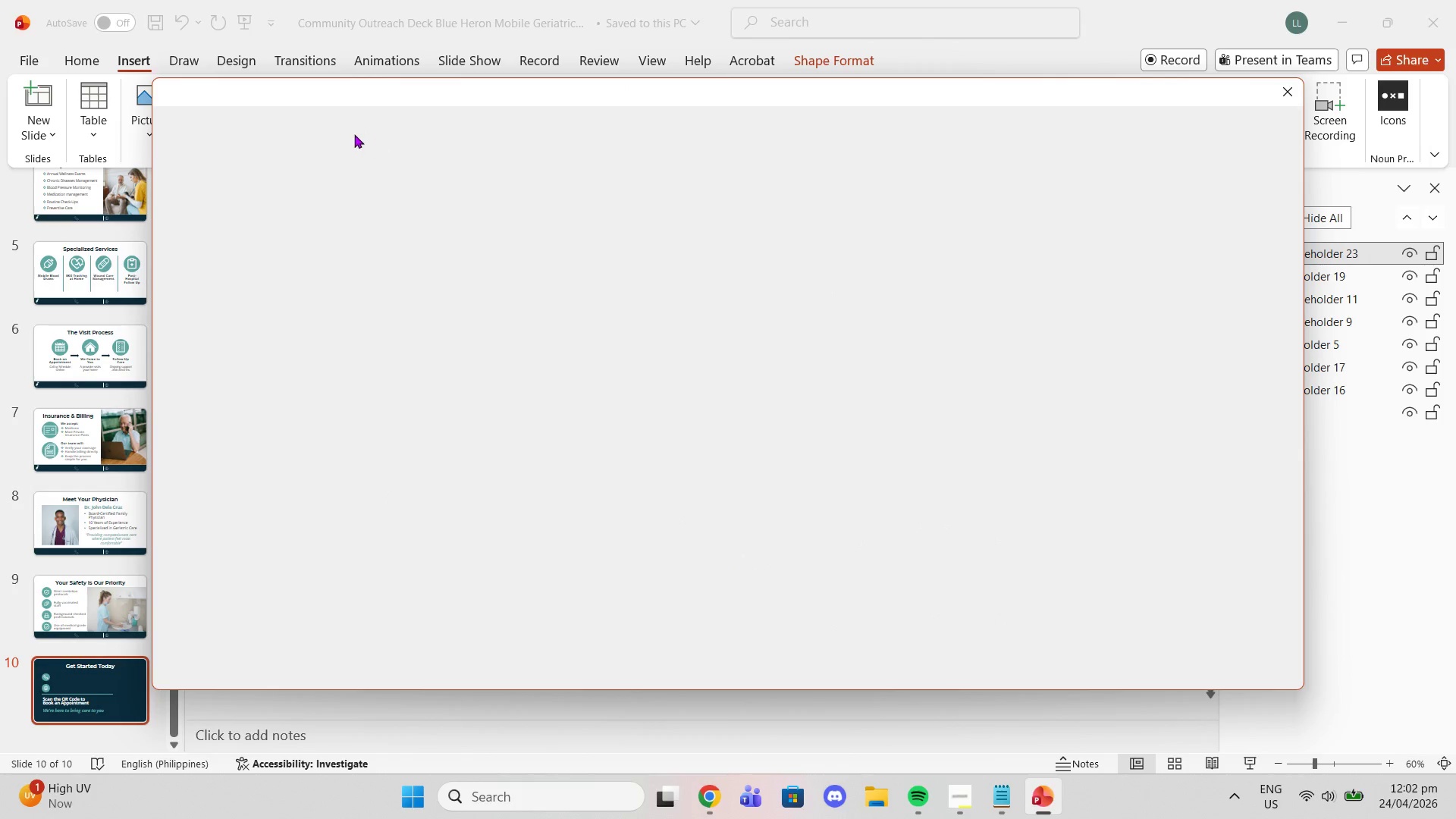 
mouse_move([337, 150])
 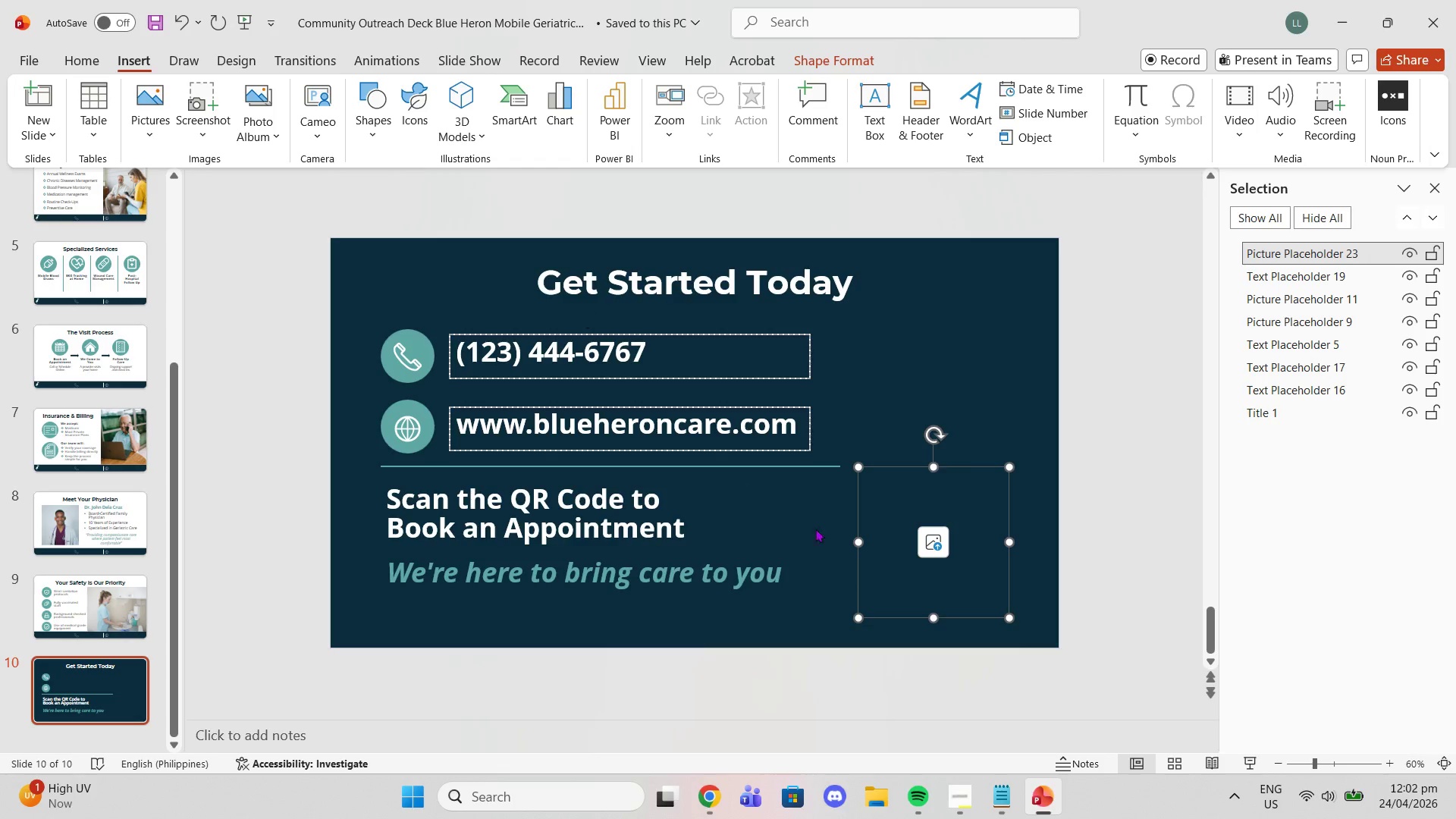 
left_click_drag(start_coordinate=[933, 552], to_coordinate=[934, 556])
 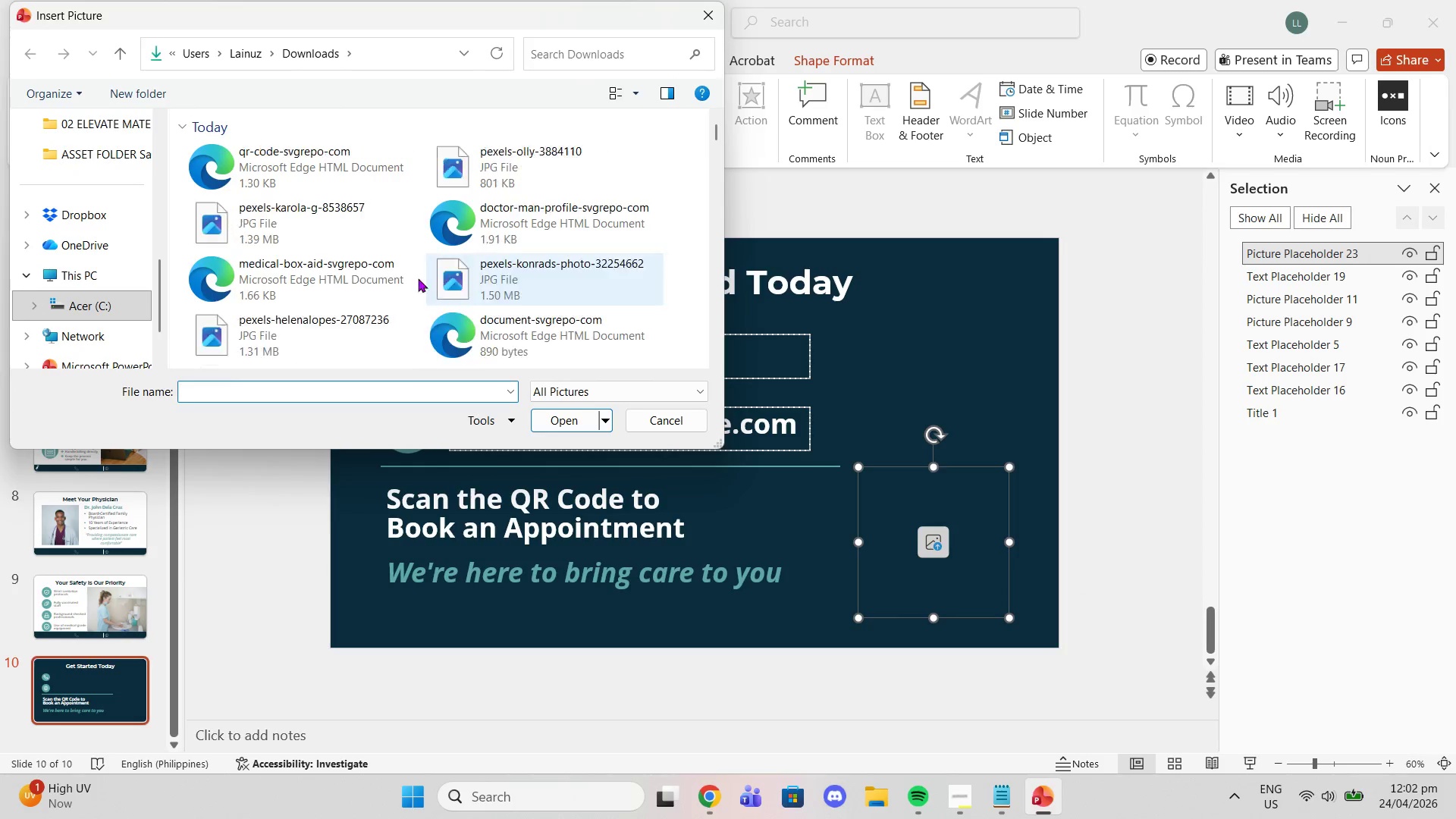 
left_click([310, 176])
 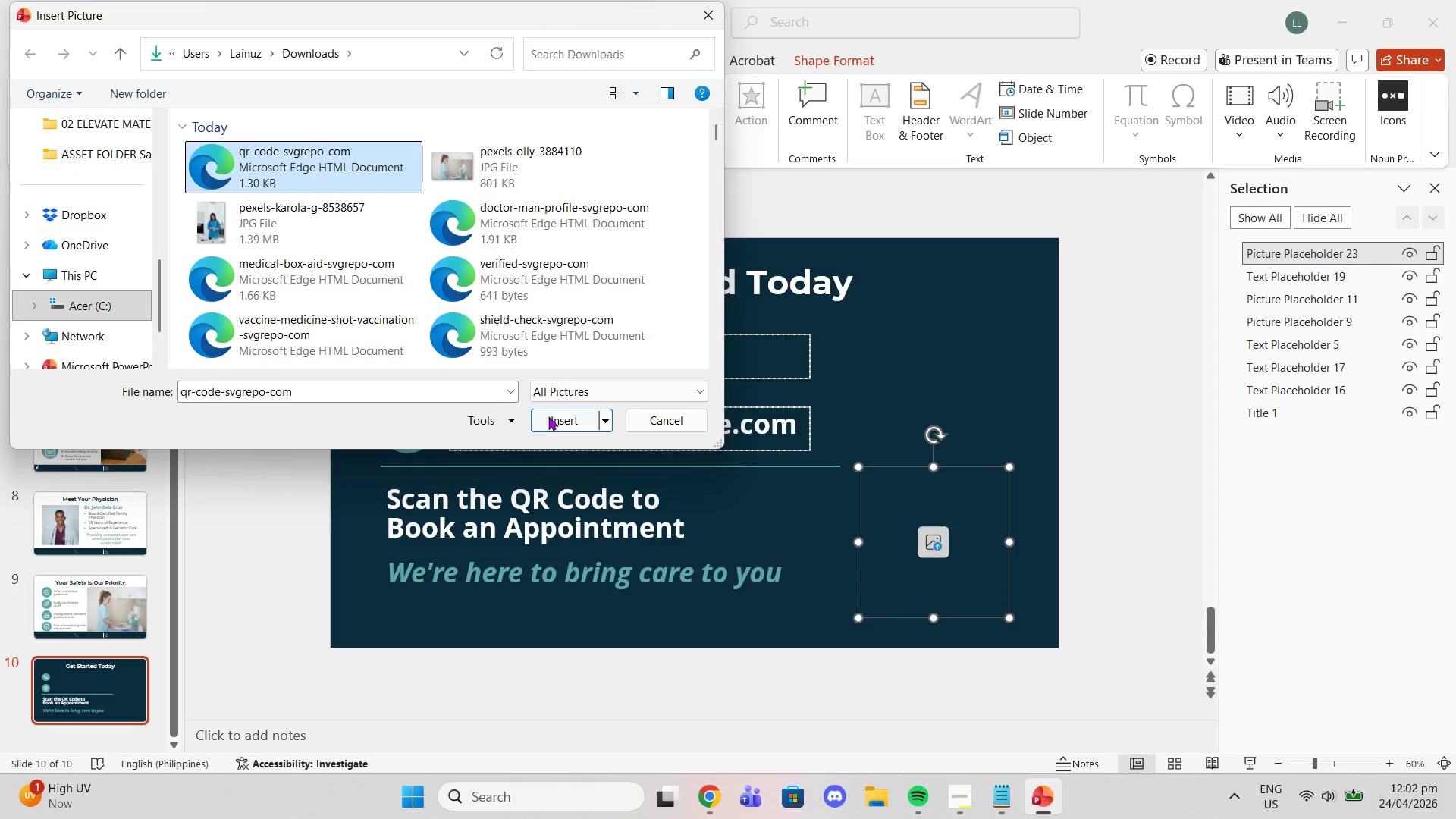 
left_click([555, 423])
 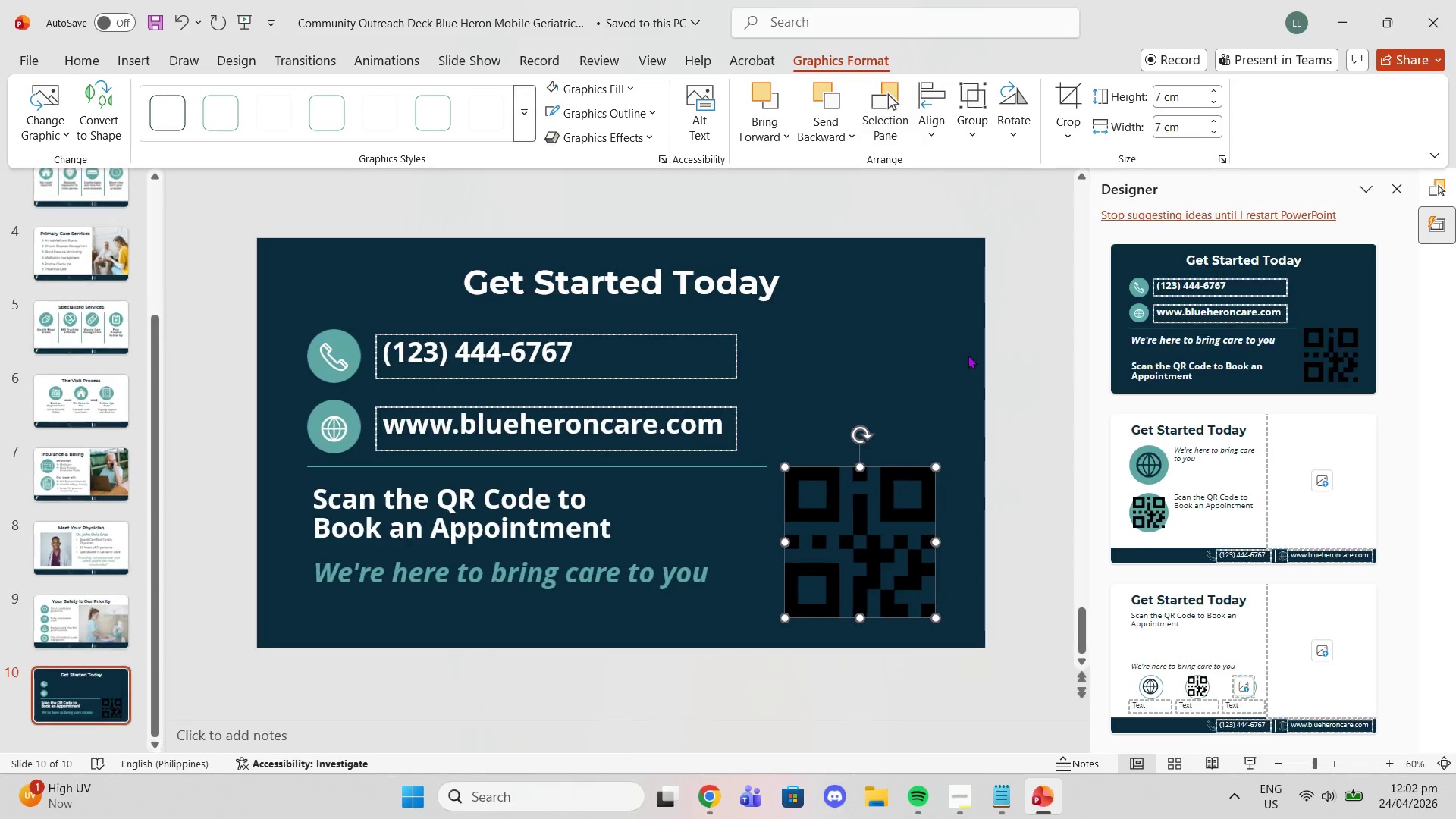 
left_click([1028, 393])
 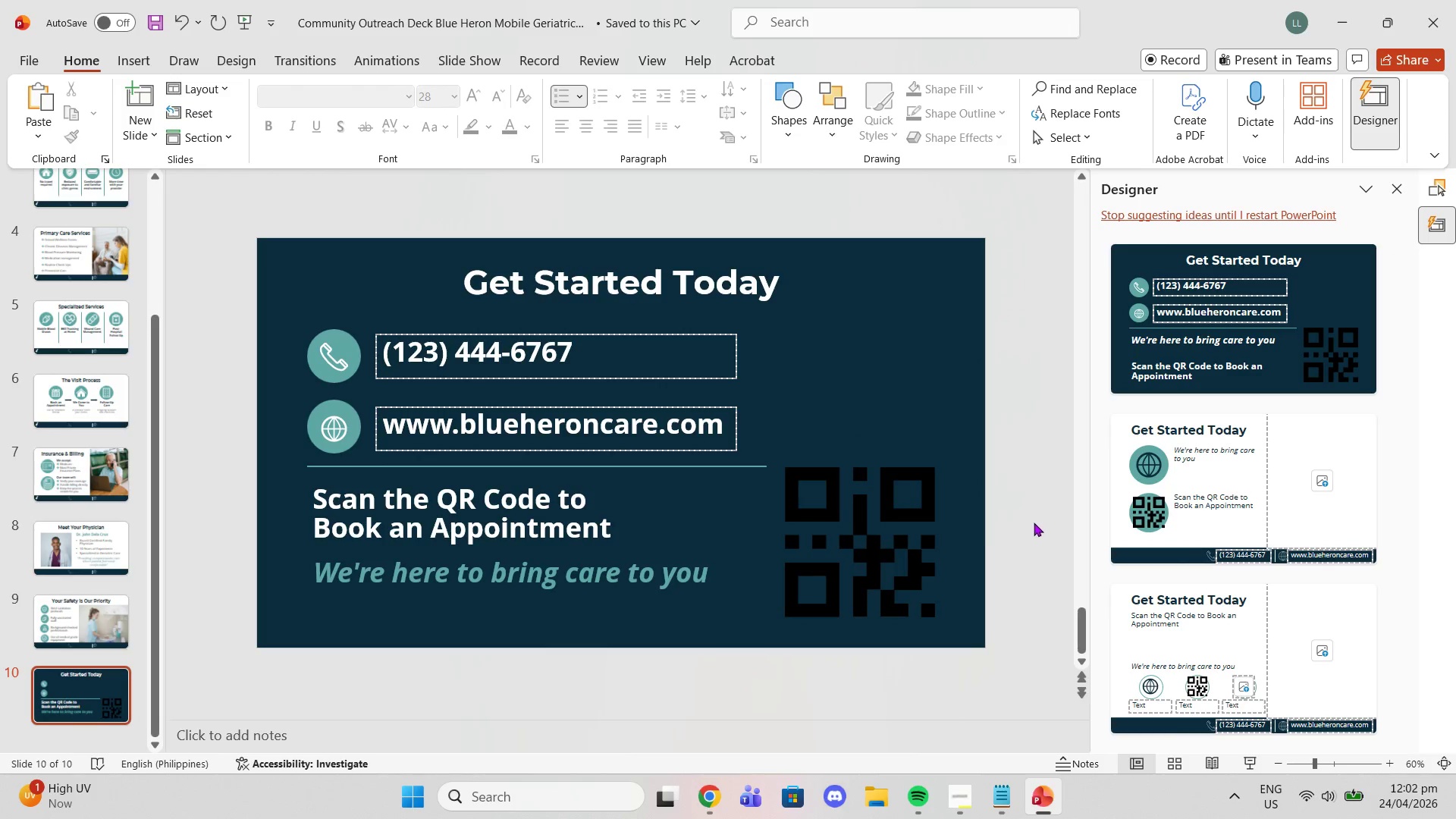 
left_click([859, 540])
 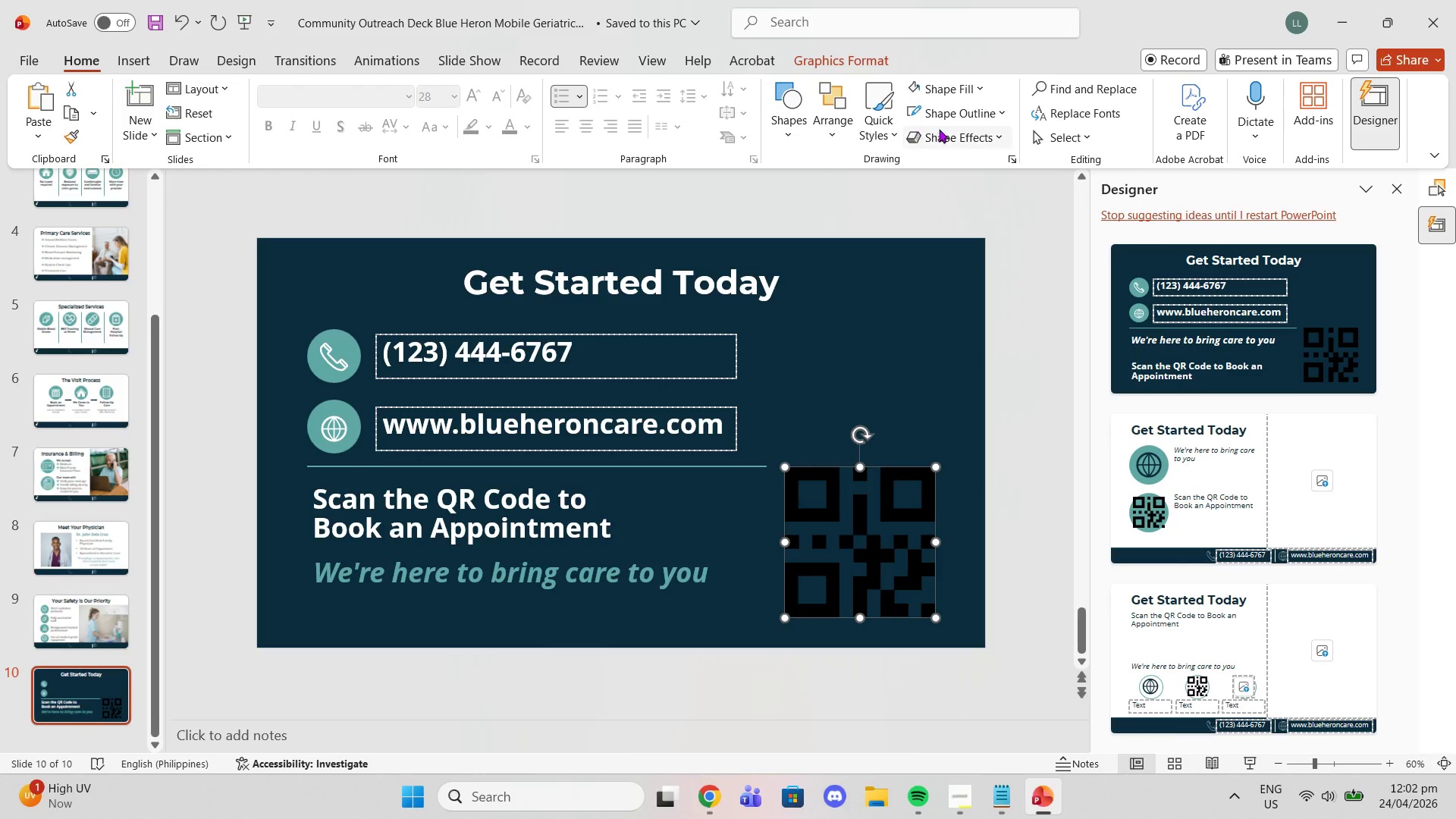 
left_click([944, 114])
 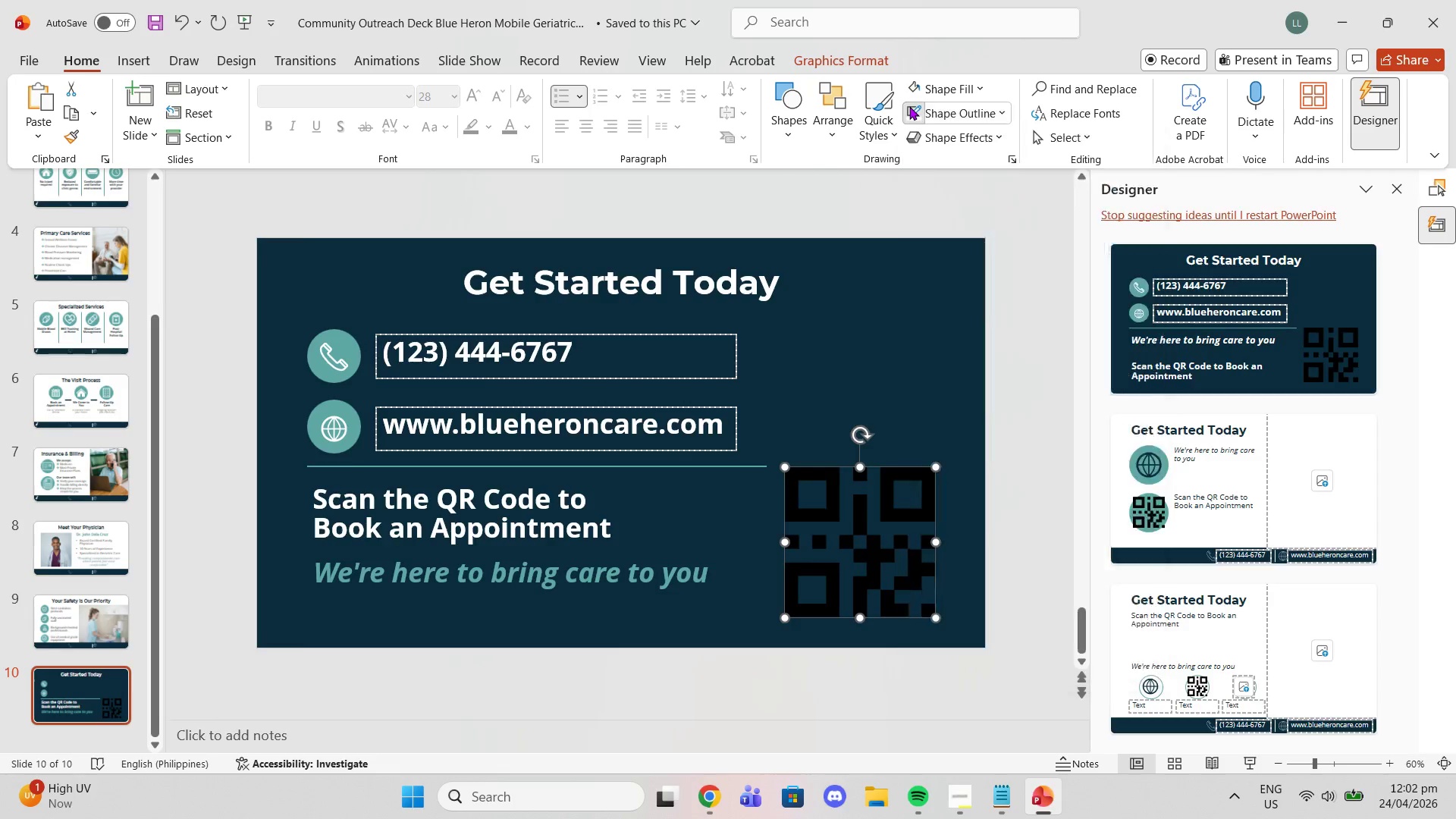 
left_click([909, 106])
 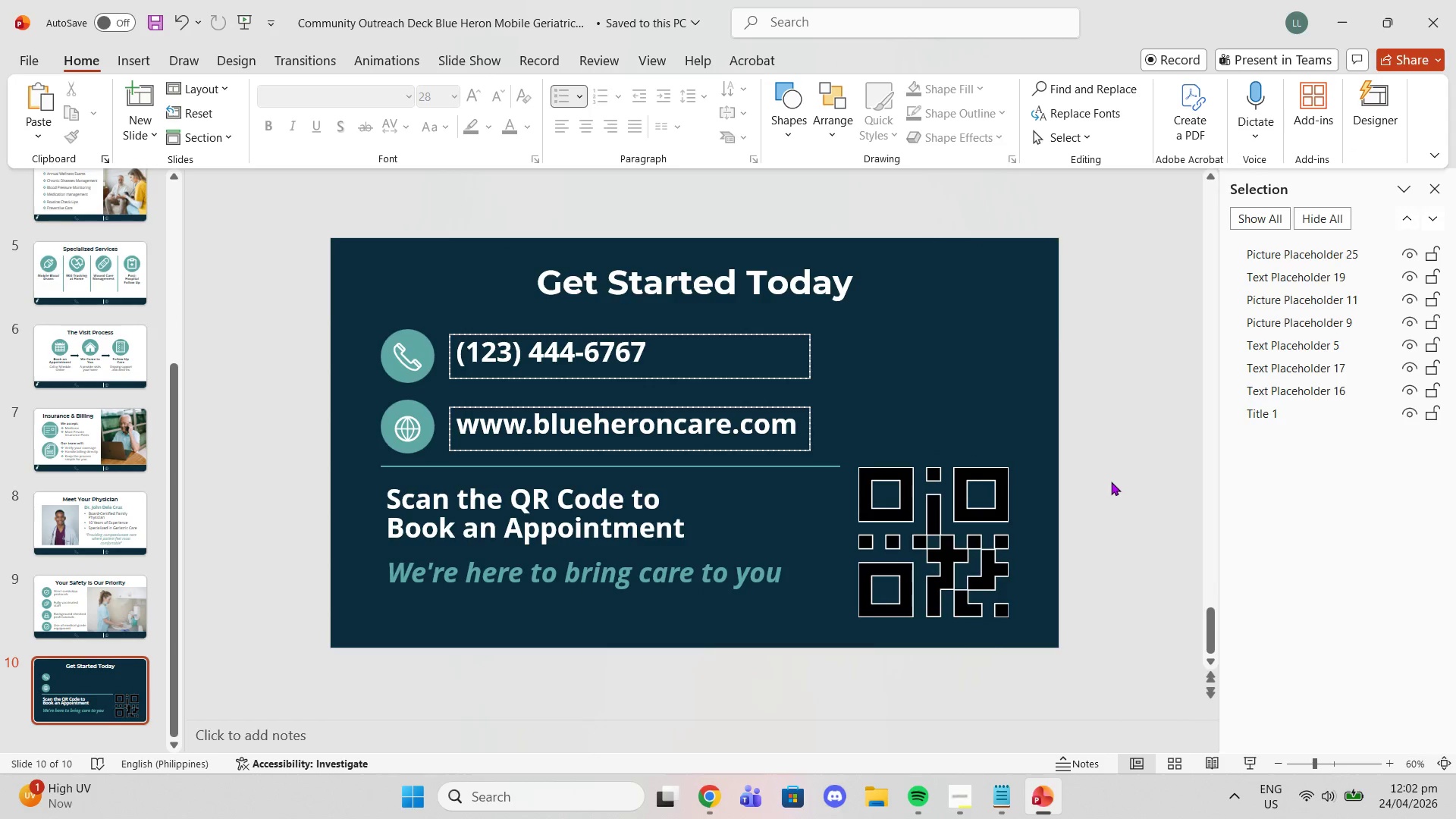 
scroll: coordinate [1112, 483], scroll_direction: down, amount: 1.0
 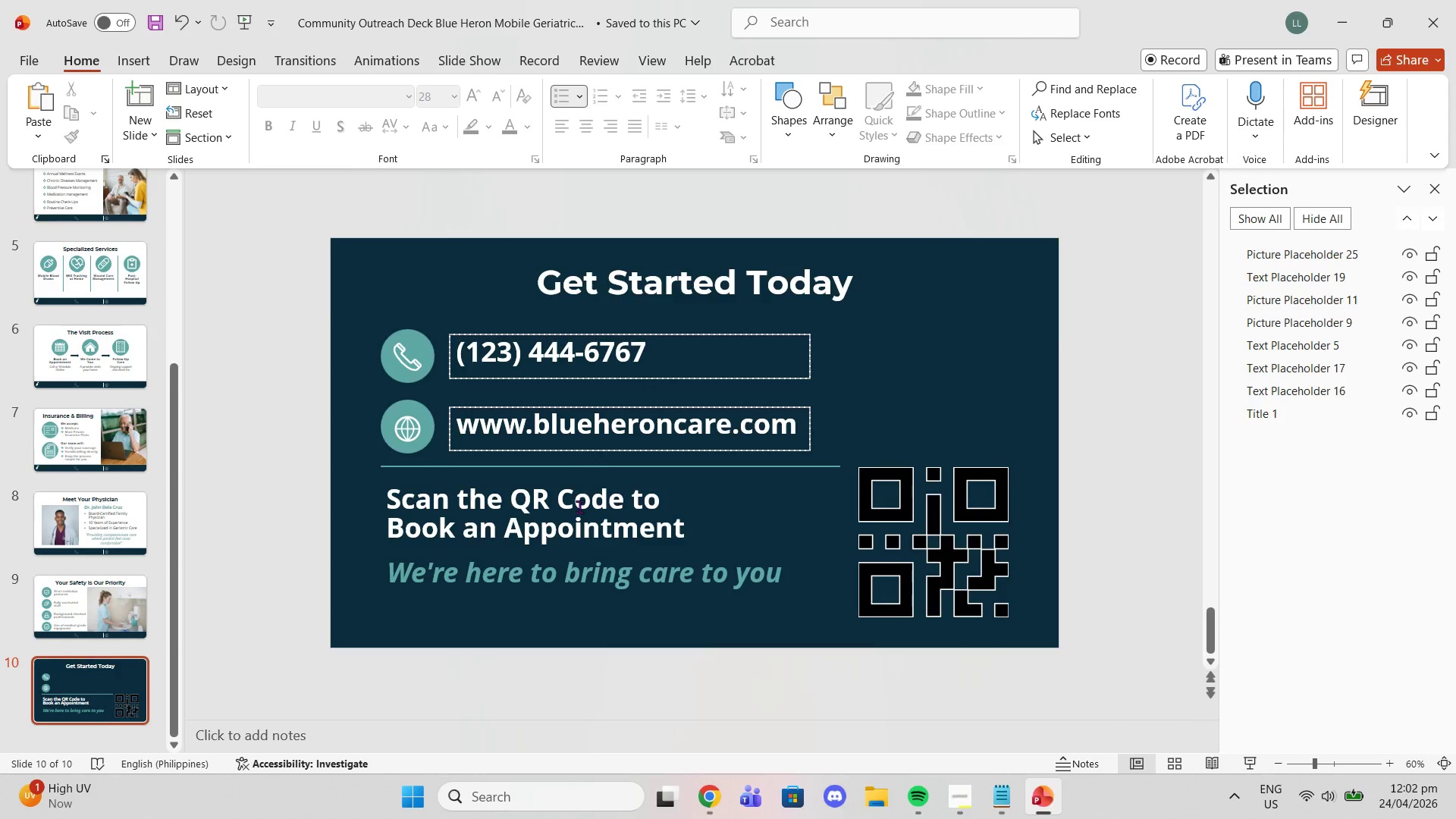 
scroll: coordinate [289, 483], scroll_direction: up, amount: 4.0
 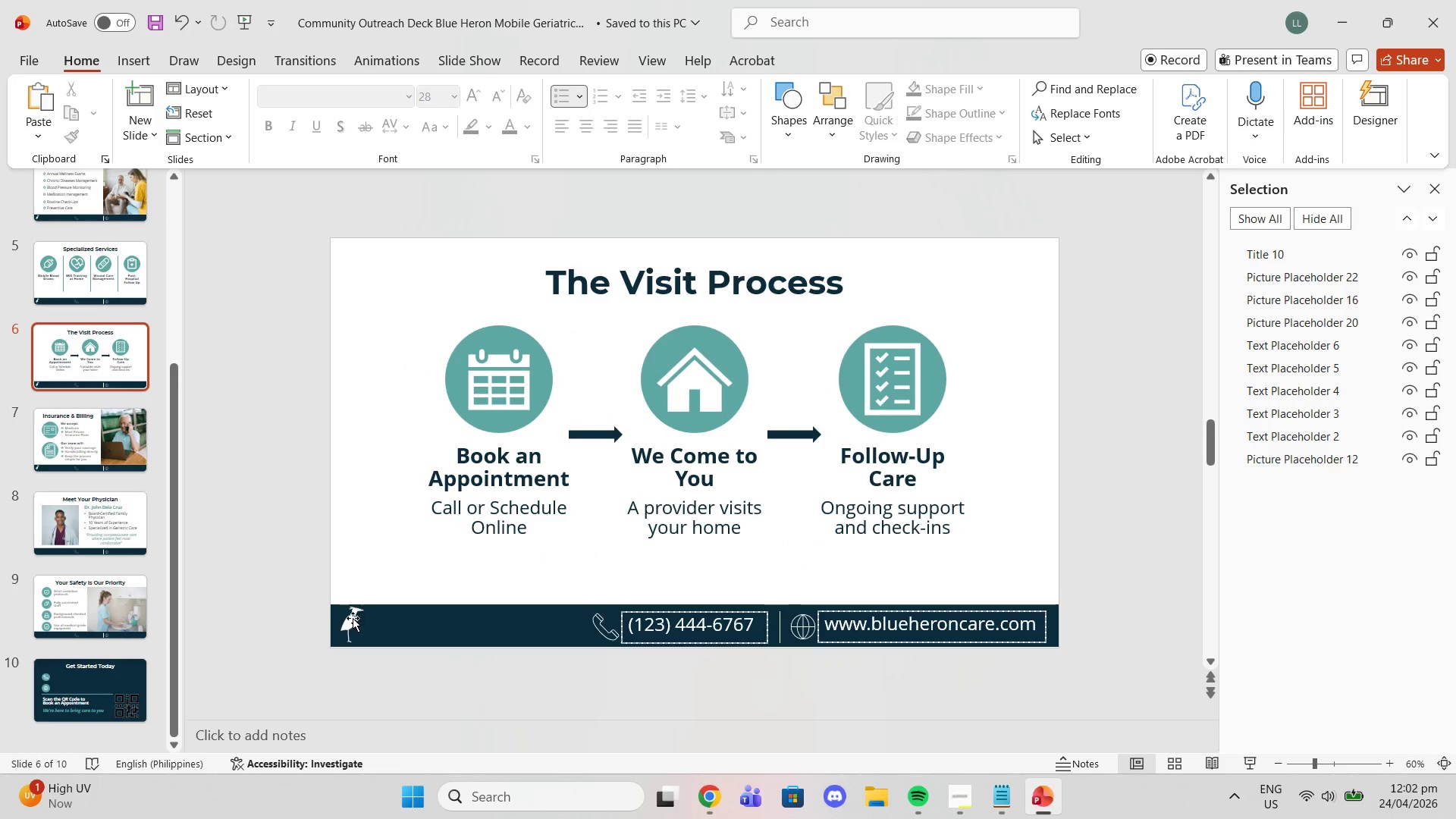 
left_click([348, 625])
 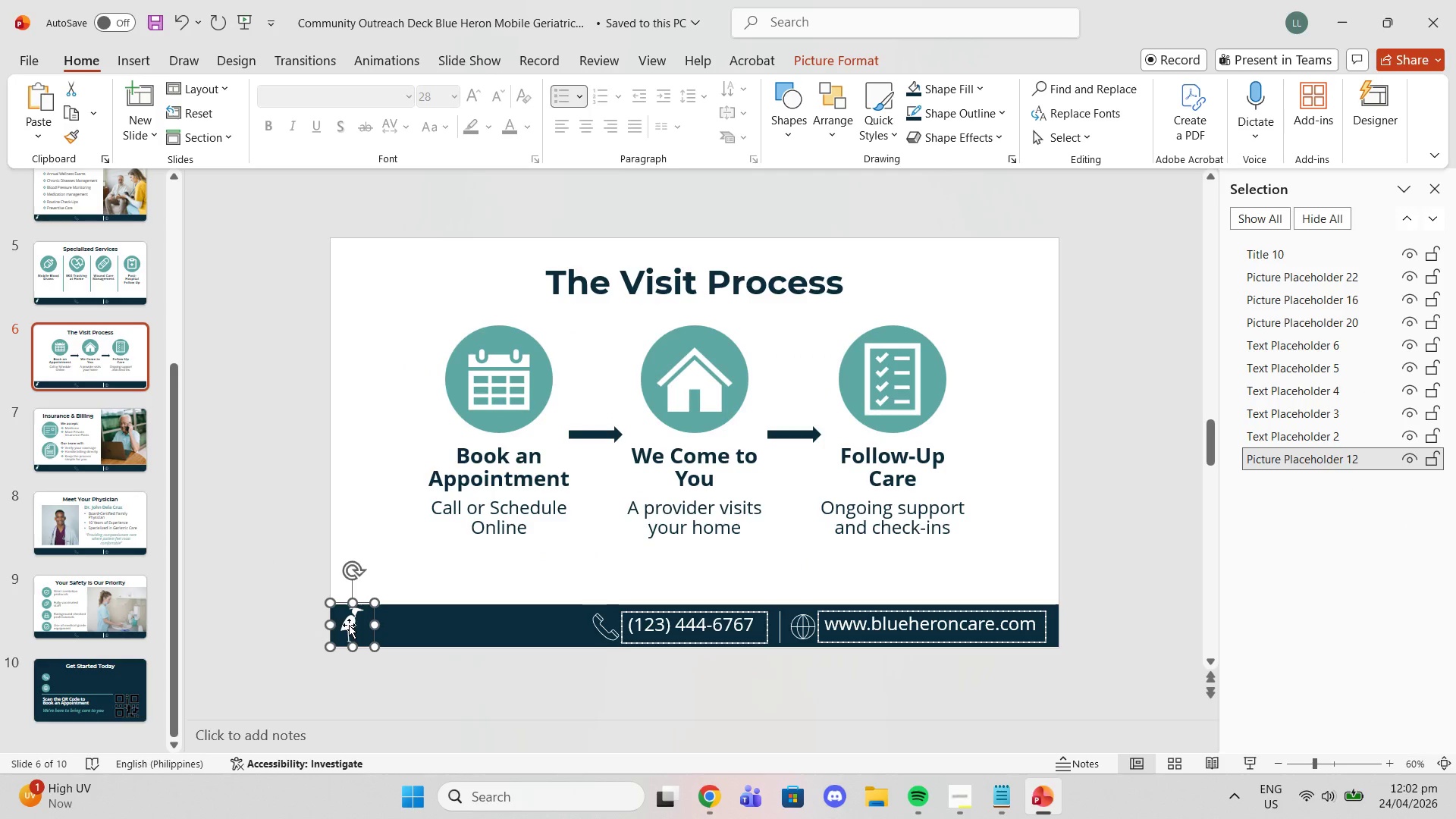 
key(Control+C)
 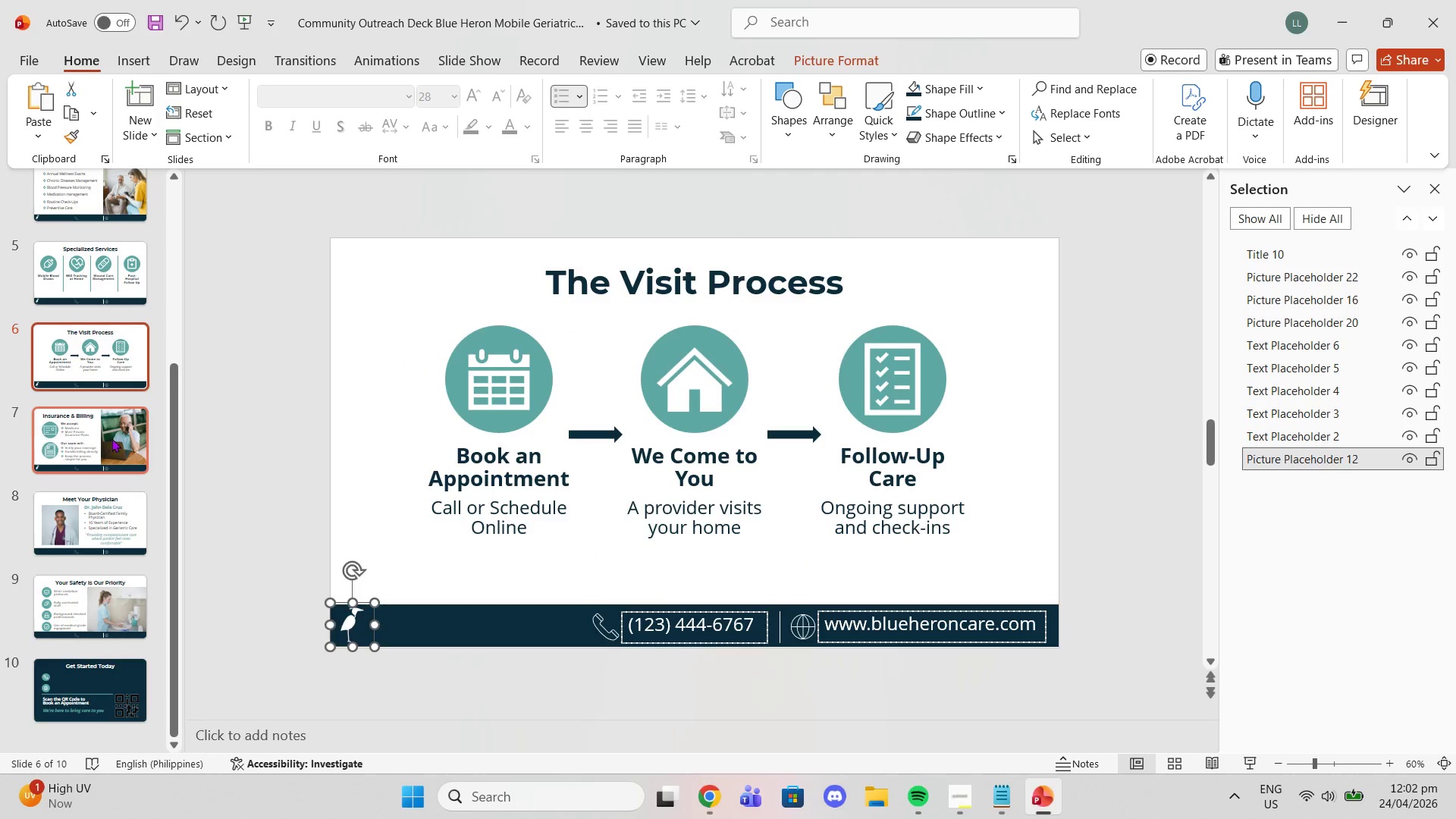 
left_click([85, 196])
 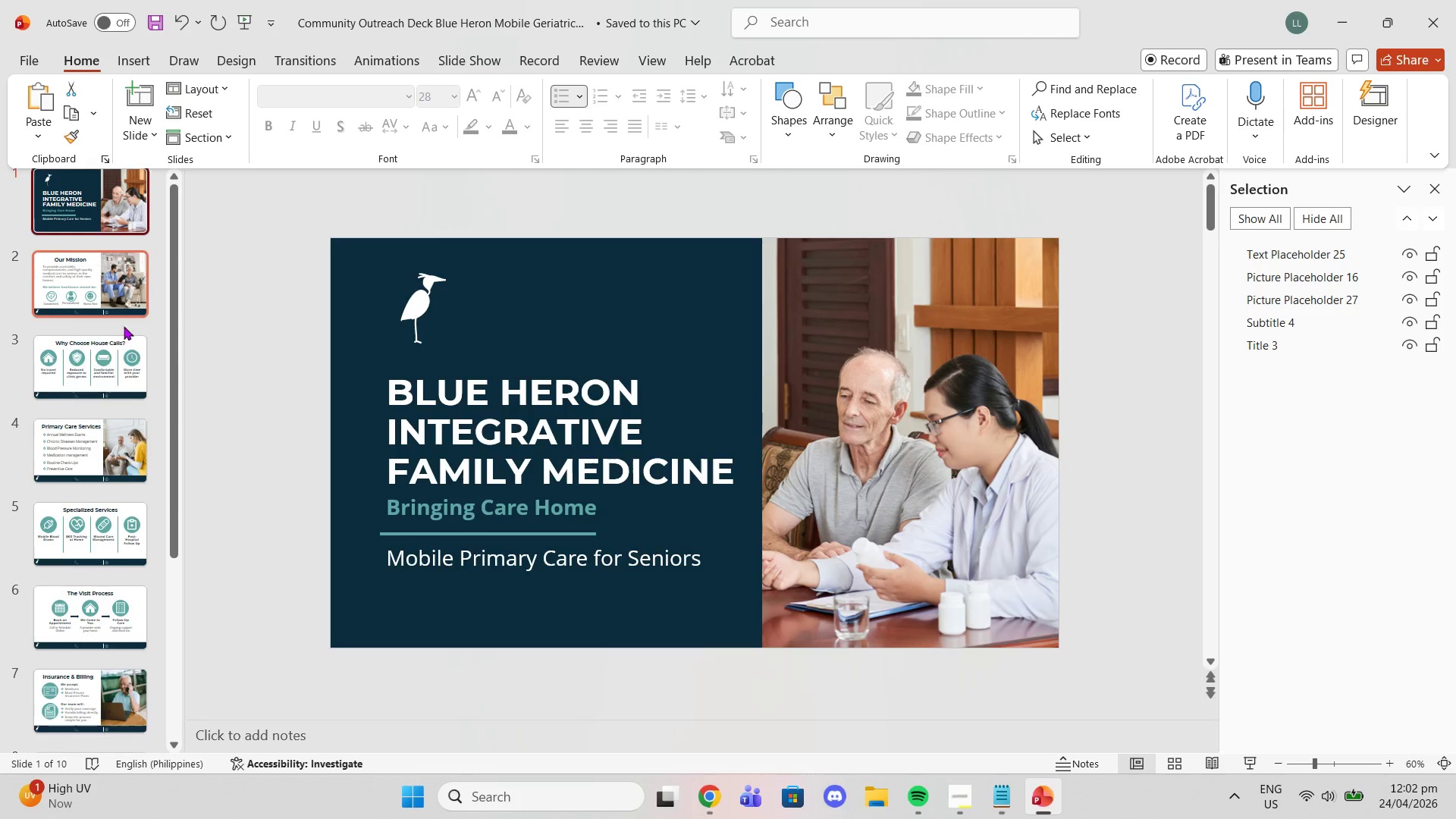 
scroll: coordinate [99, 398], scroll_direction: up, amount: 13.0
 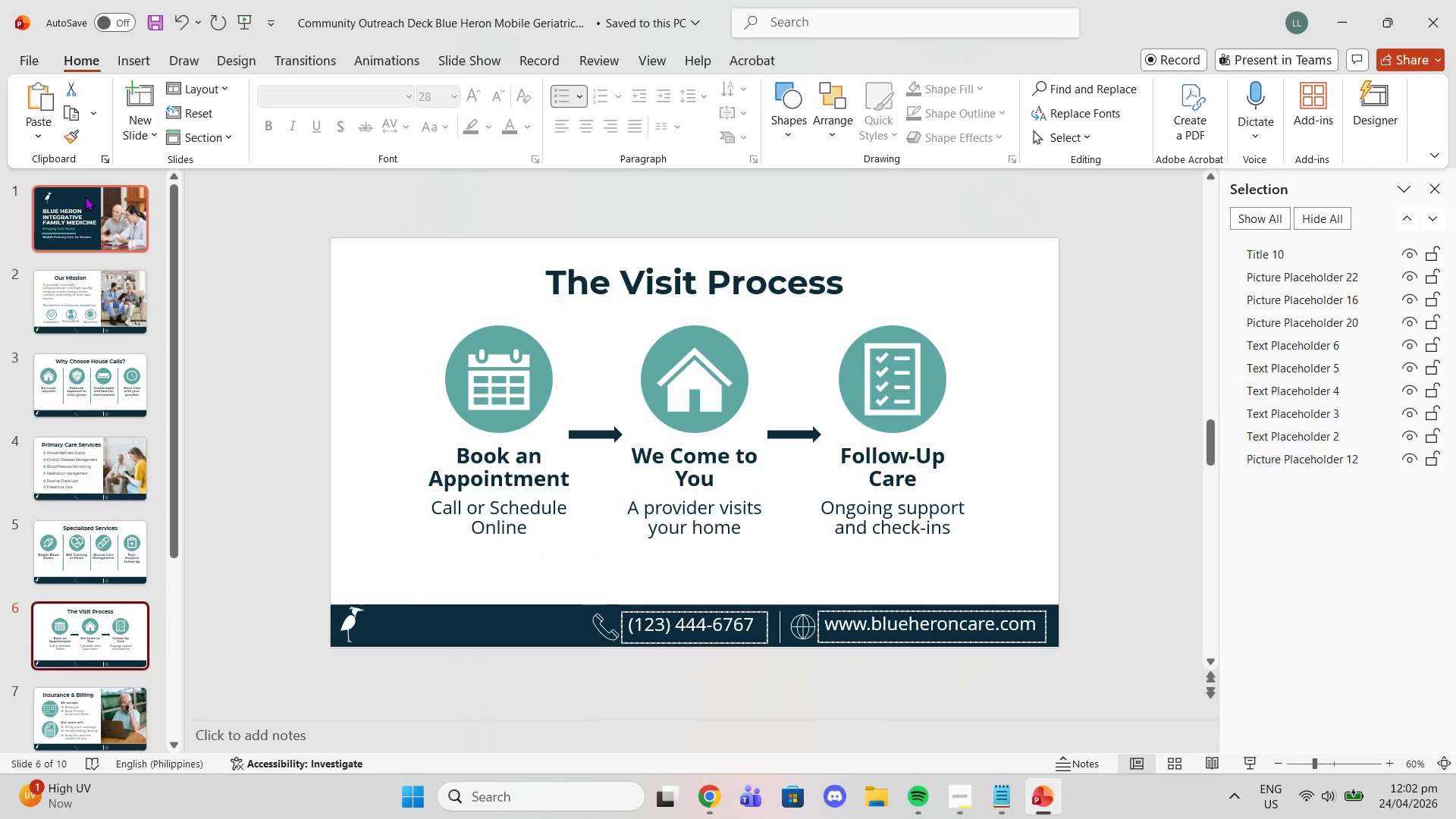 
scroll: coordinate [124, 326], scroll_direction: down, amount: 1.0
 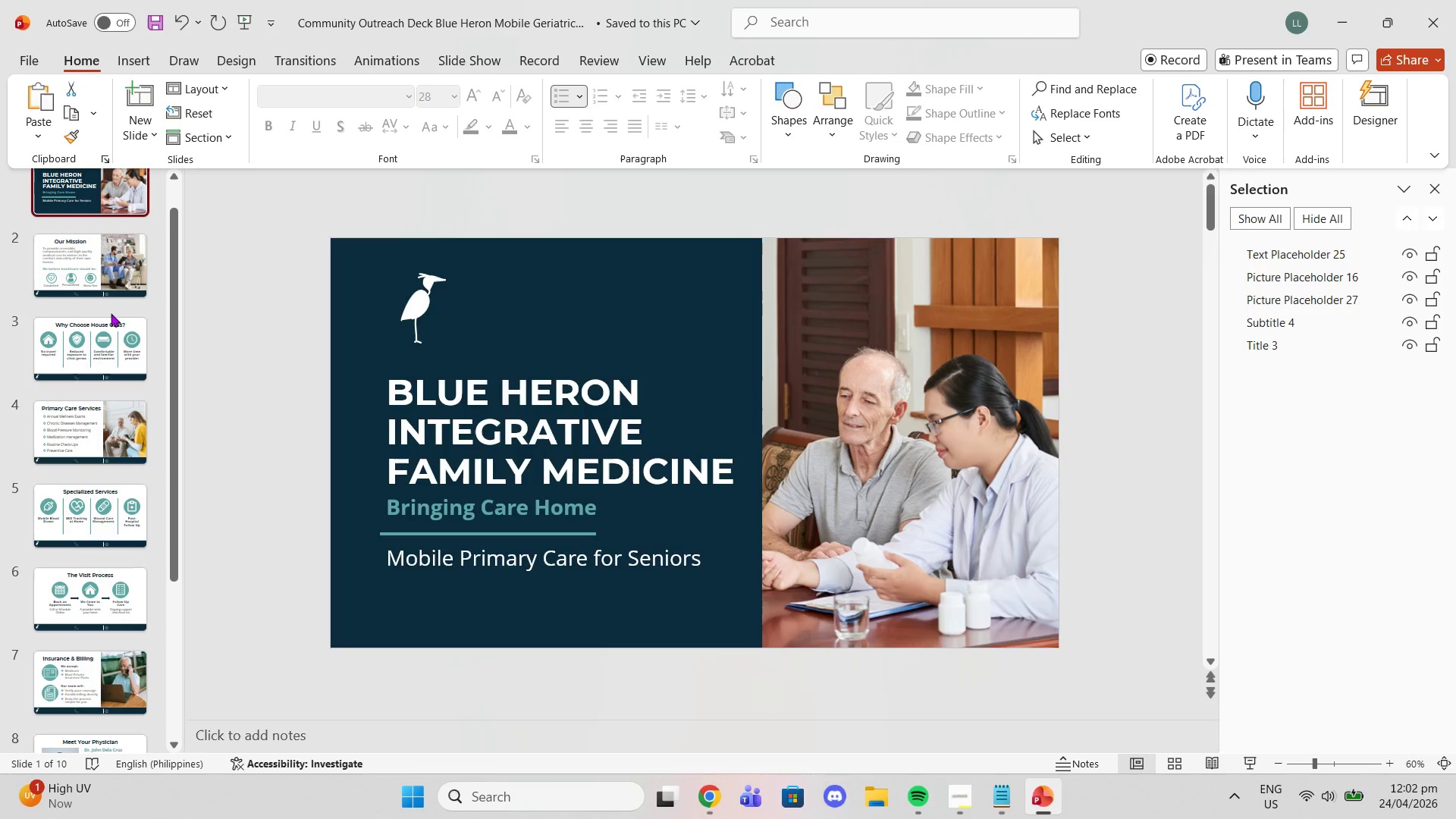 
left_click([111, 313])
 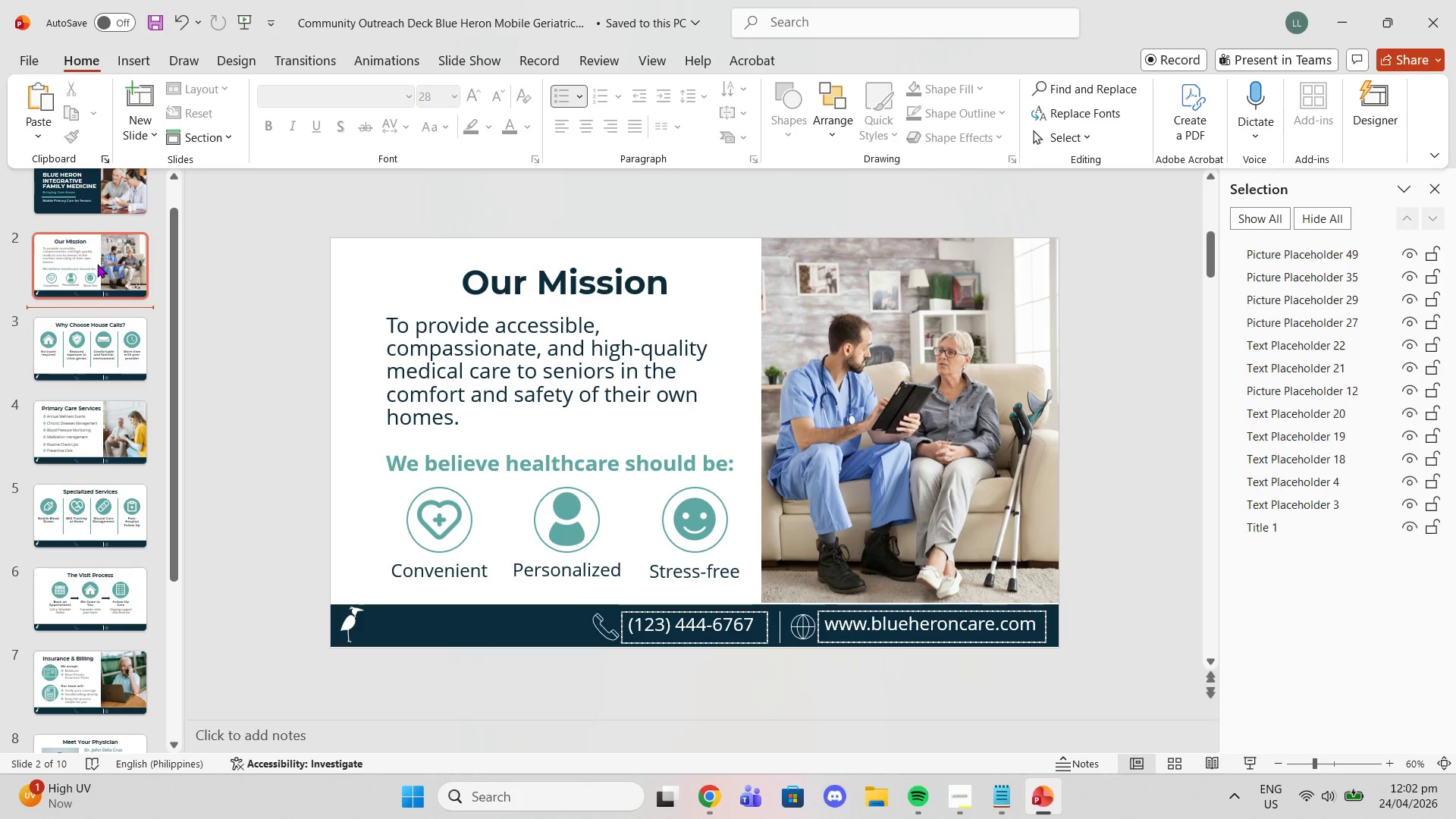 
double_click([97, 264])
 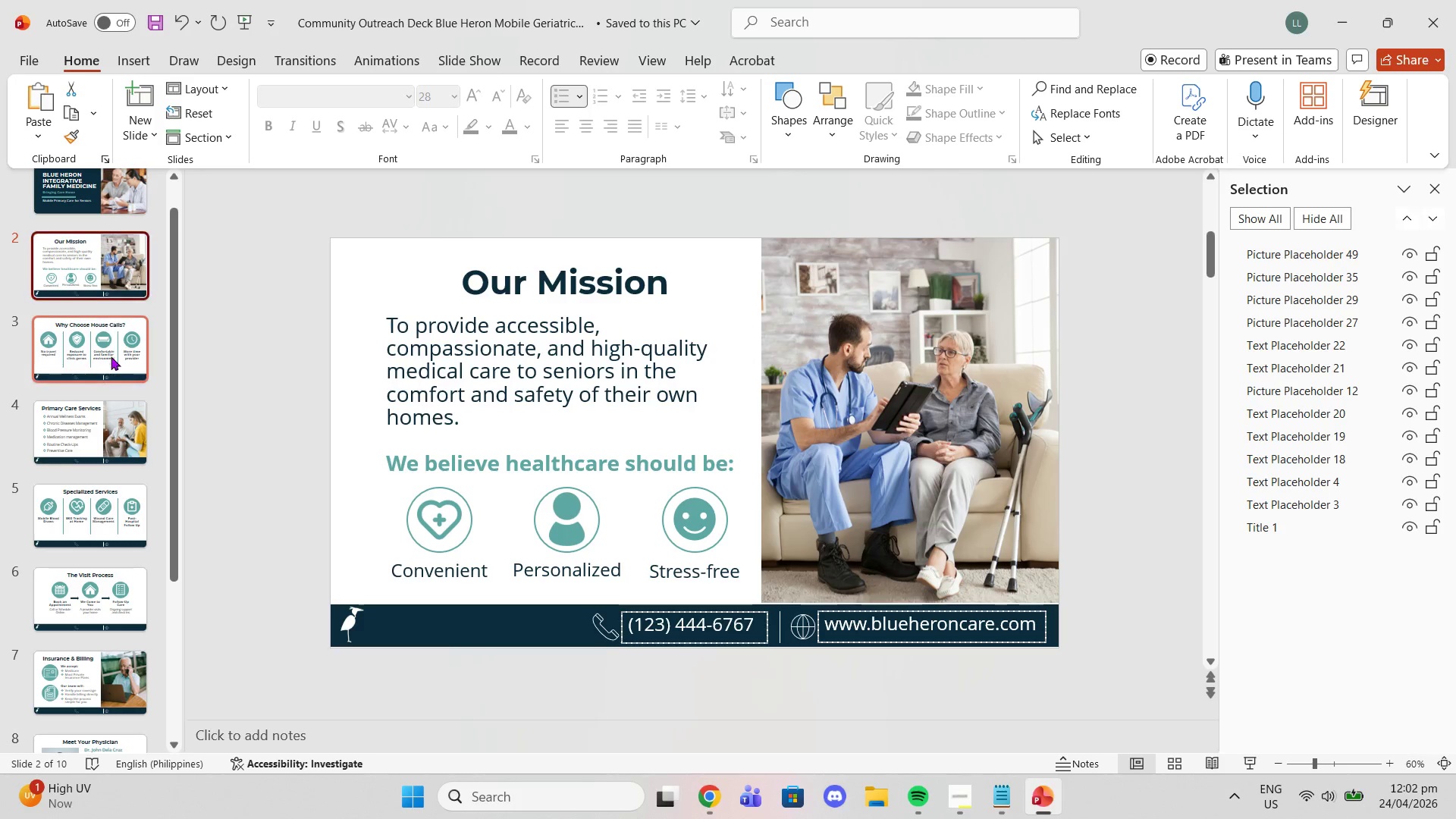 
left_click([111, 357])
 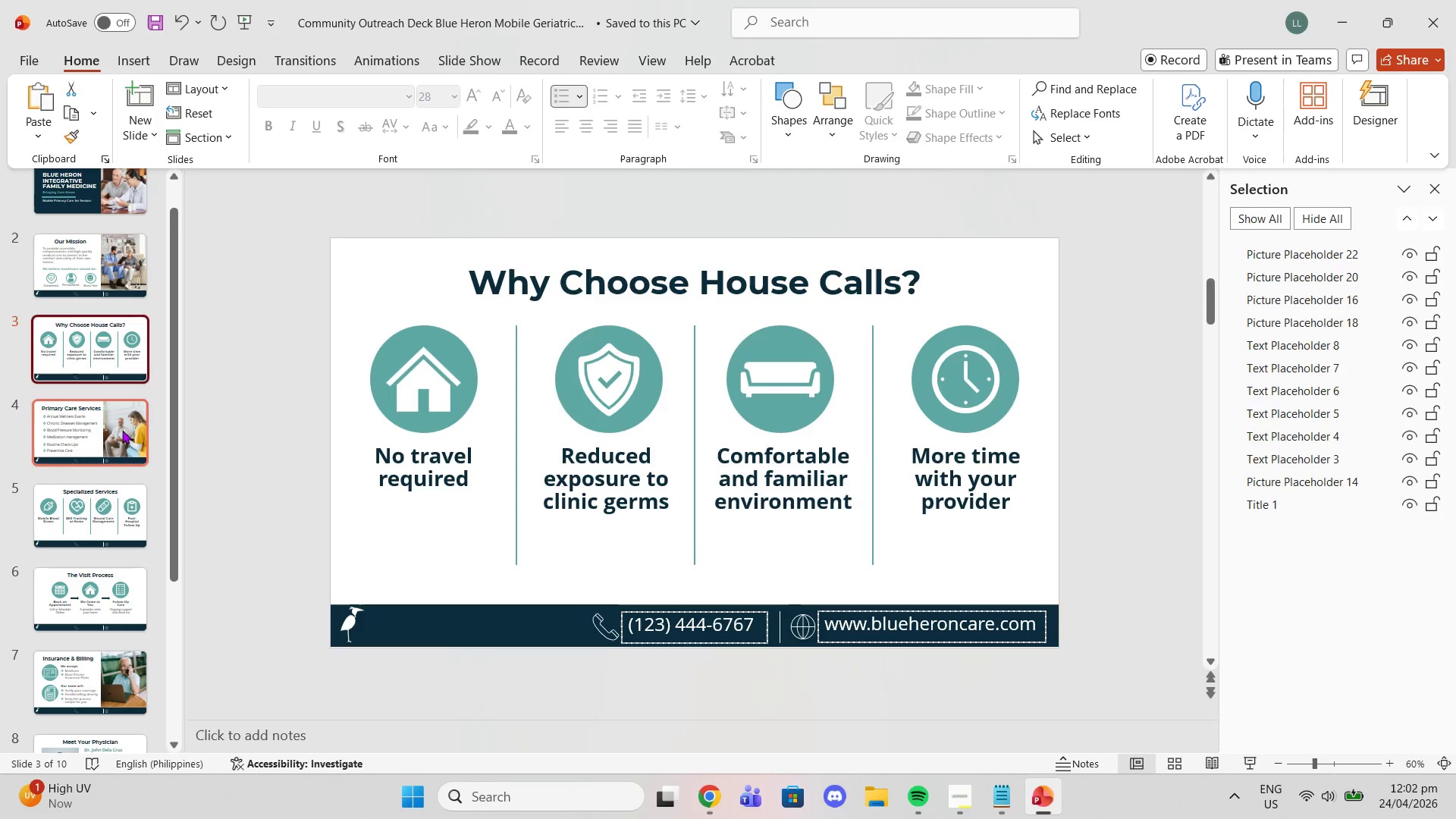 
left_click([122, 430])
 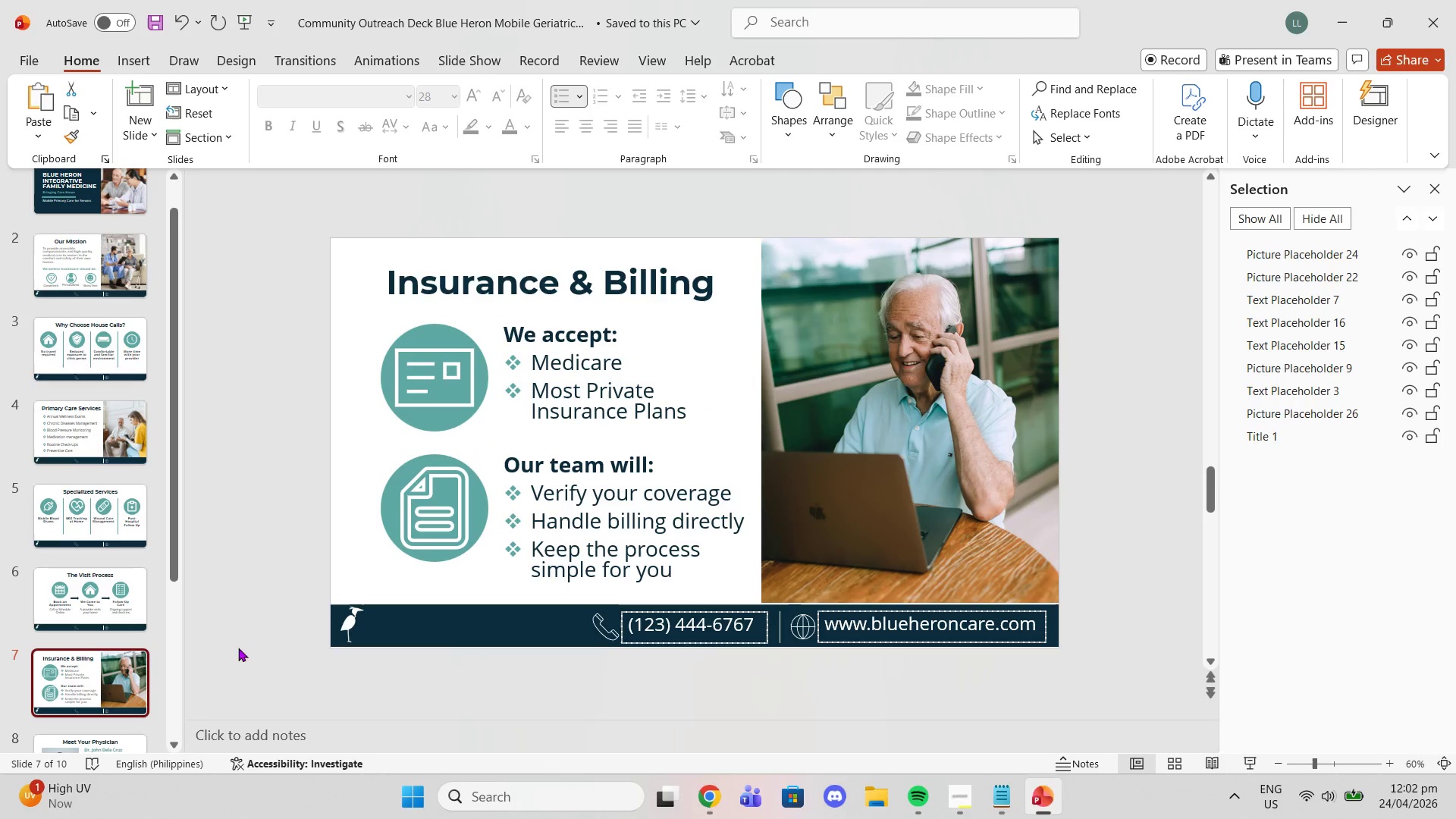 
left_click([111, 673])
 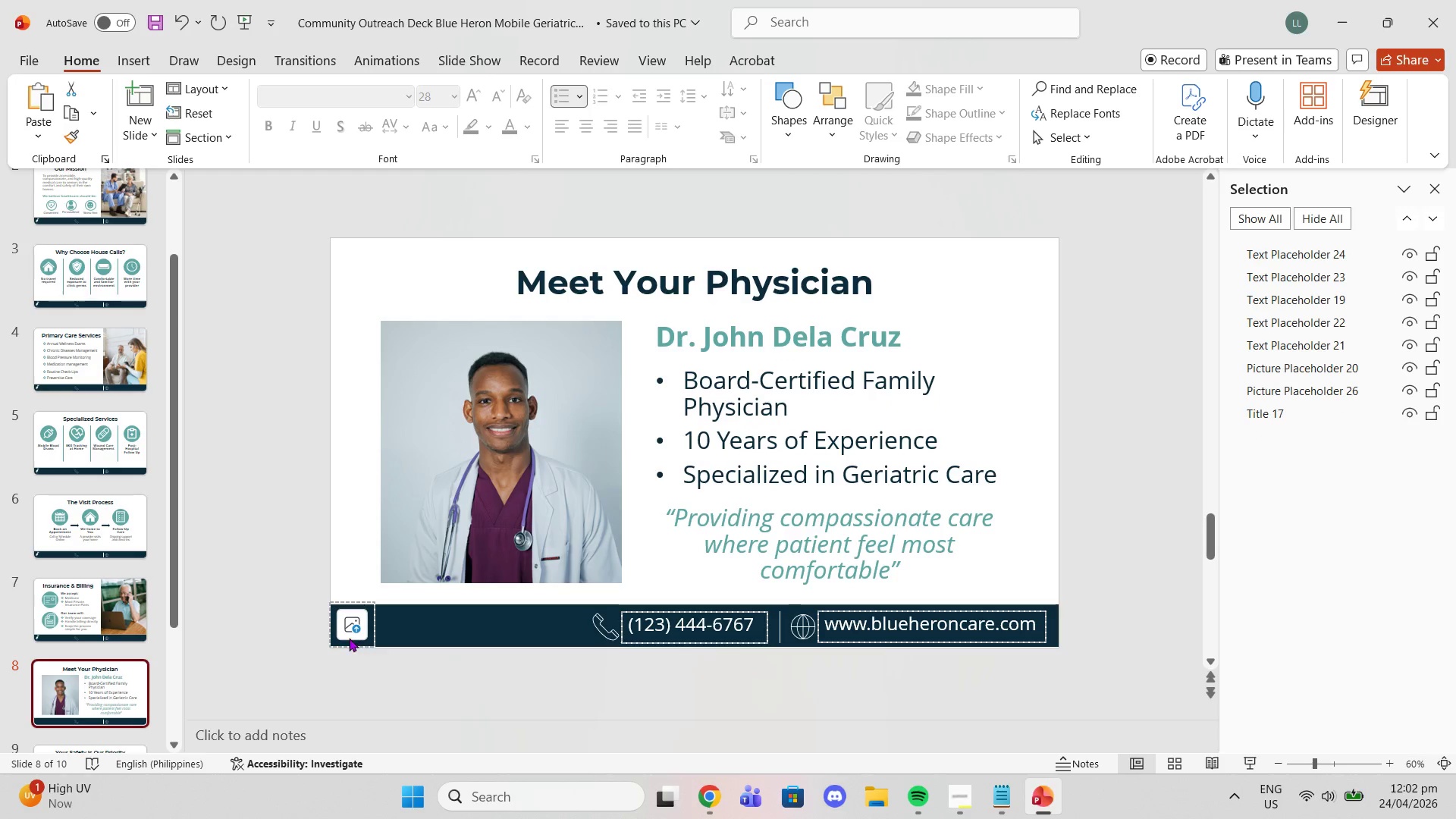 
scroll: coordinate [96, 697], scroll_direction: down, amount: 2.0
 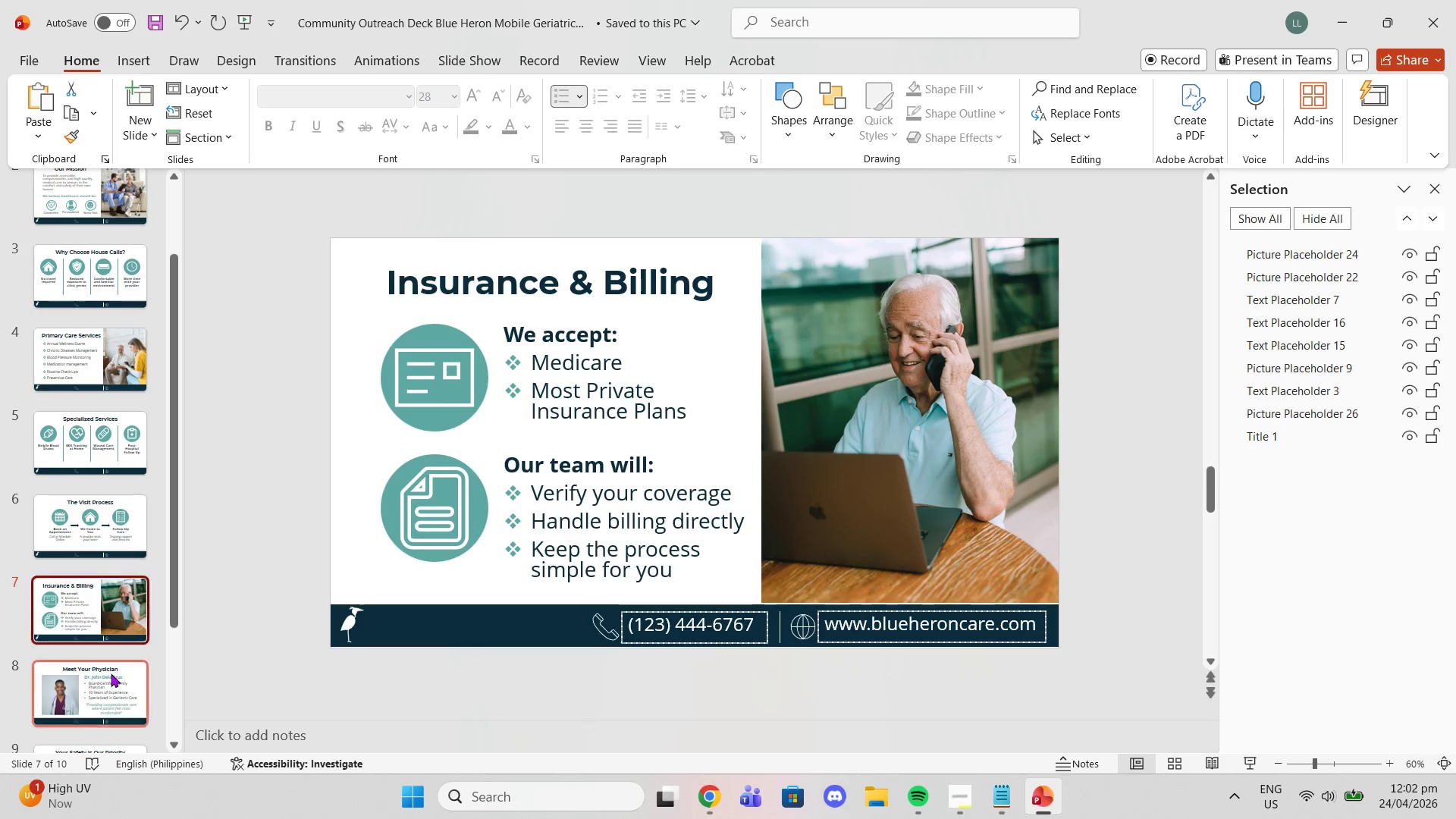 
left_click([347, 637])
 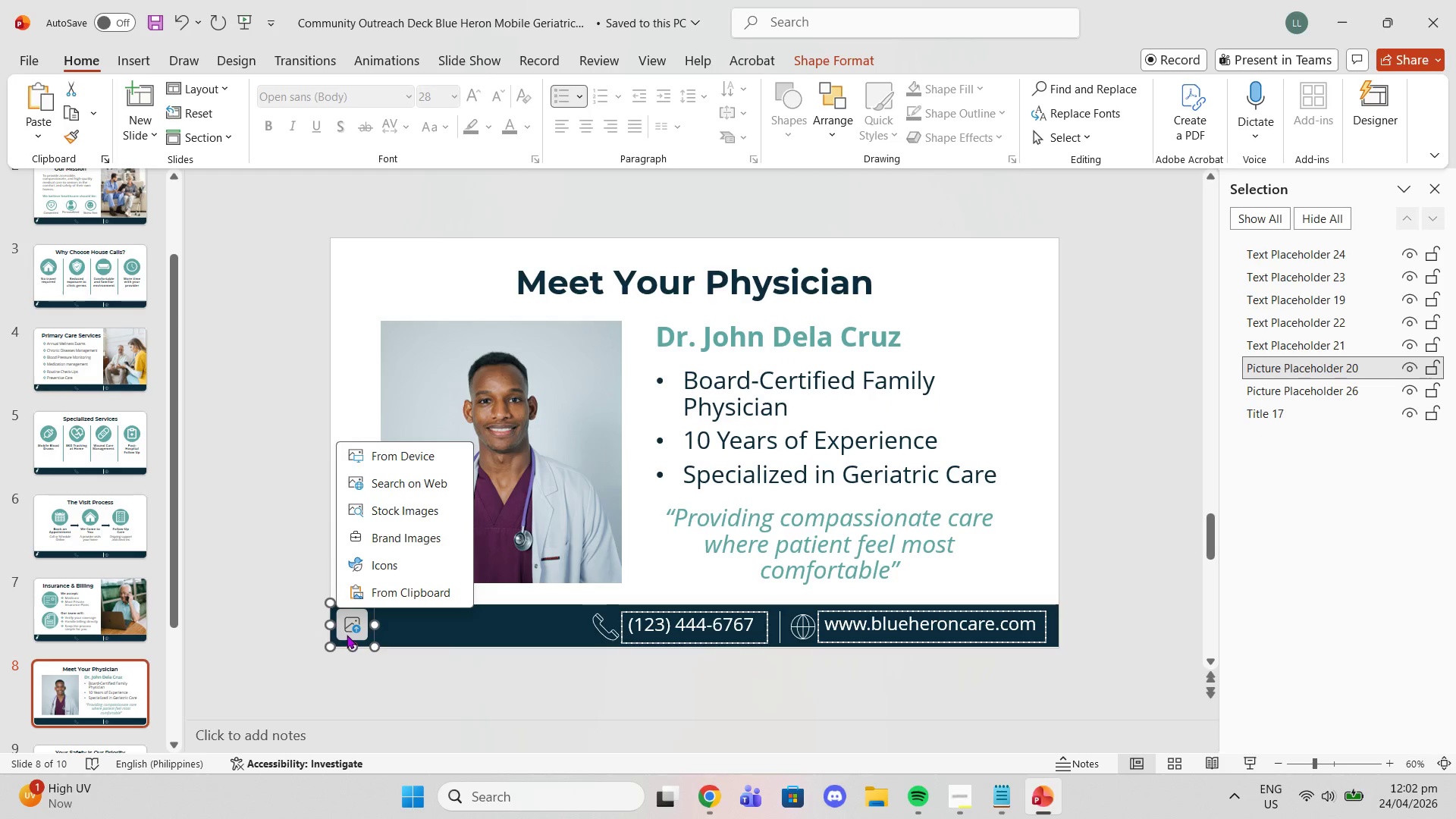 
key(Control+V)
 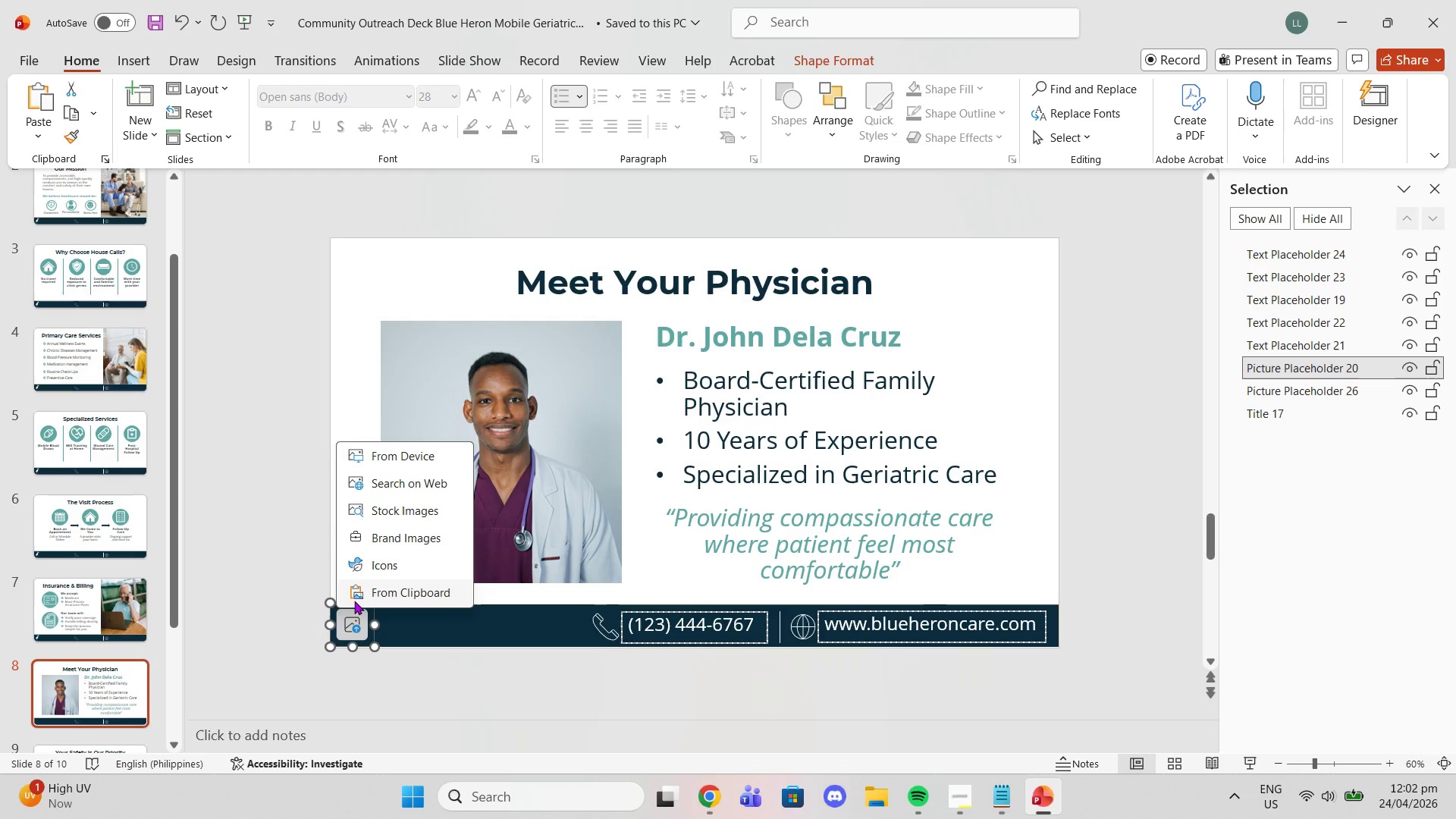 
left_click([359, 595])
 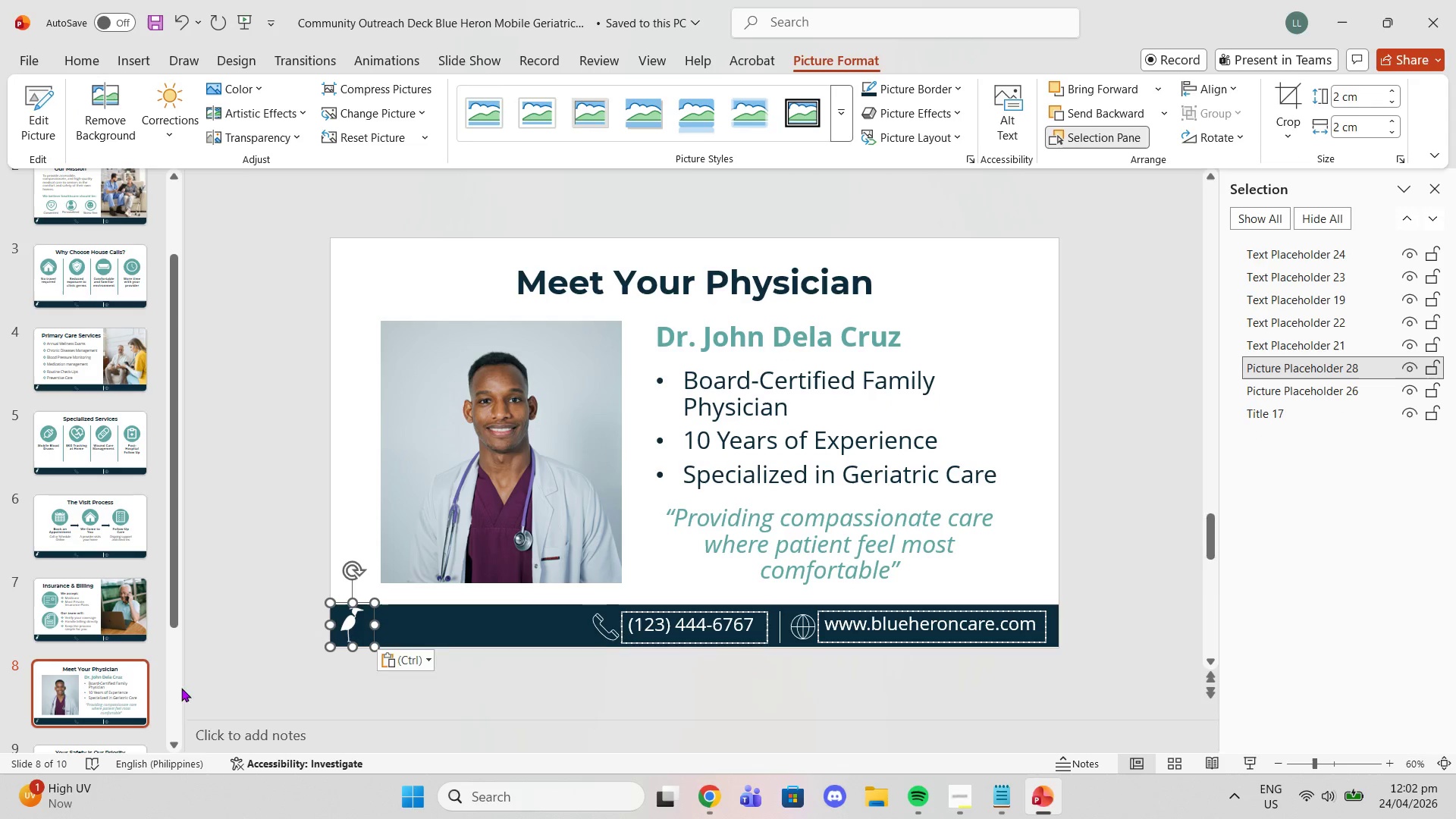 
scroll: coordinate [150, 686], scroll_direction: down, amount: 3.0
 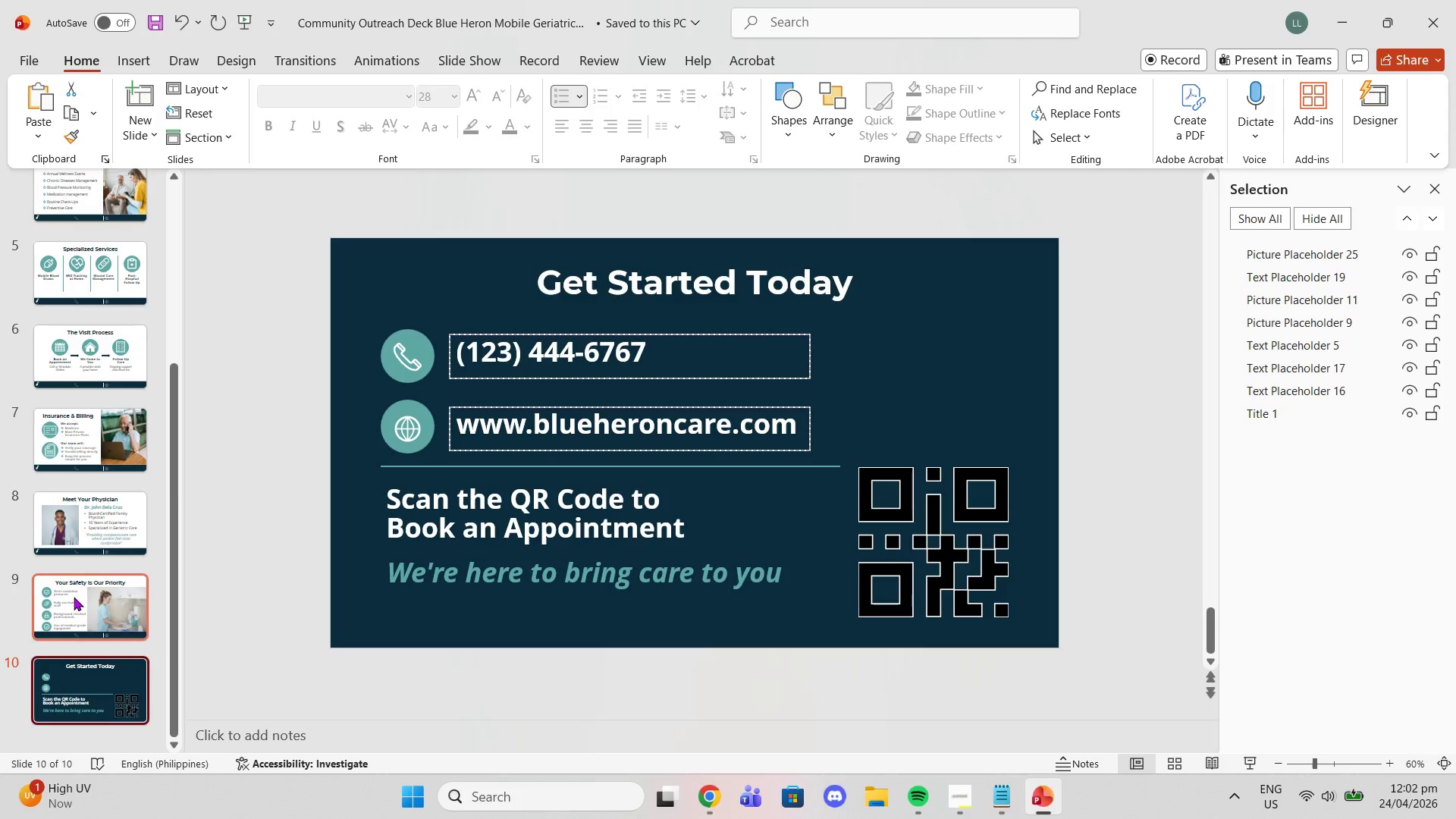 
left_click([74, 597])
 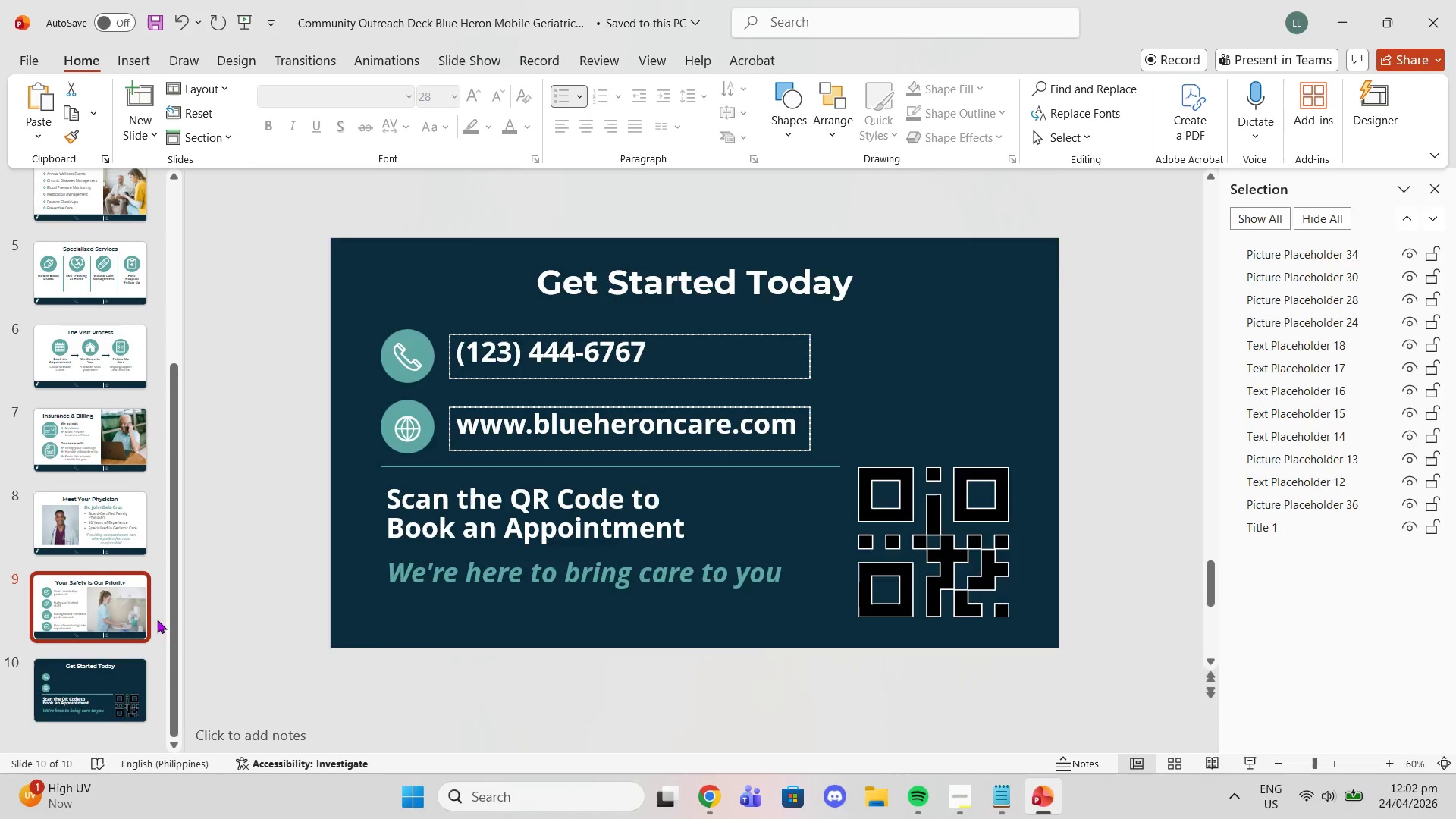 
left_click([141, 618])
 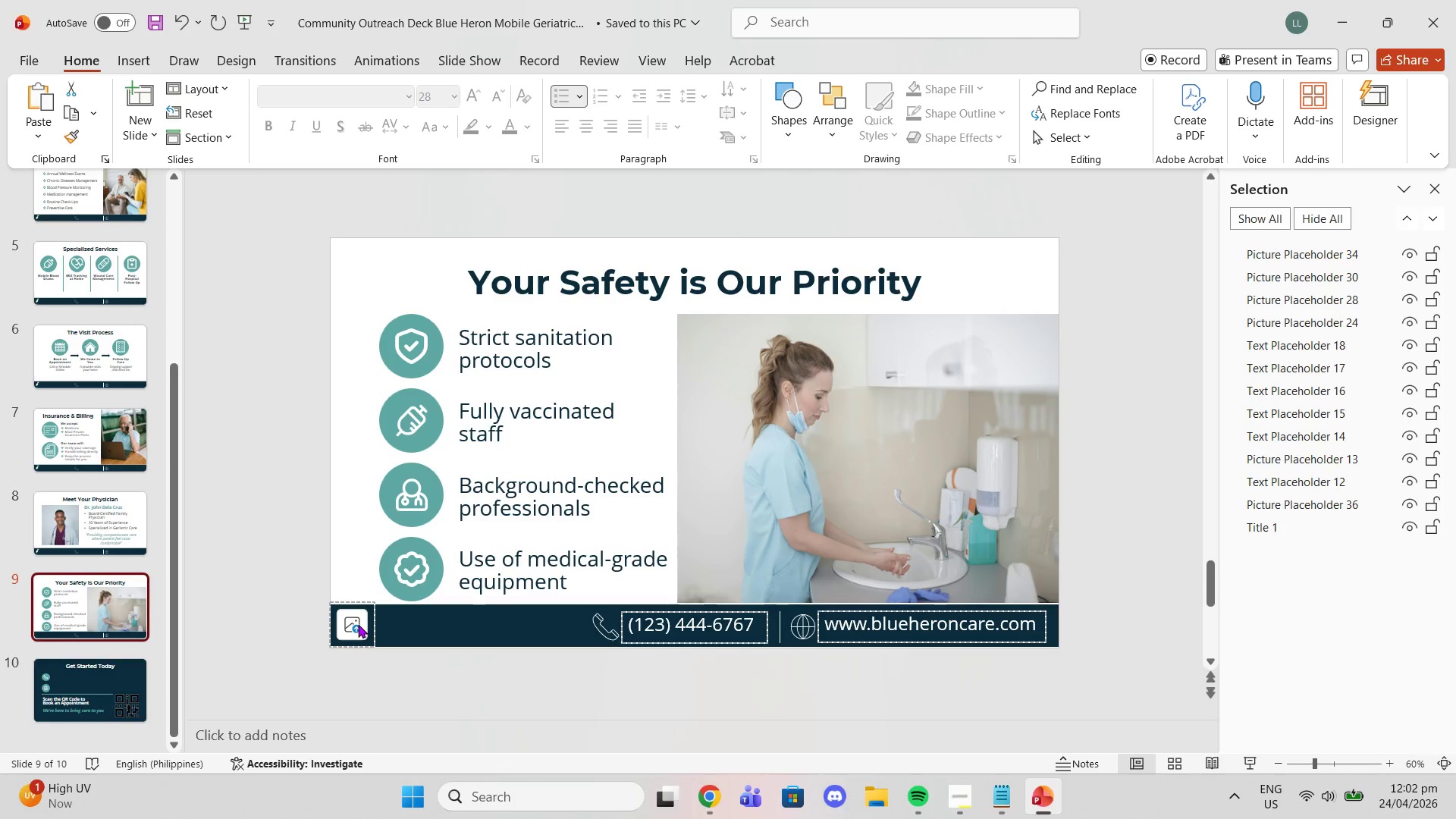 
left_click([358, 624])
 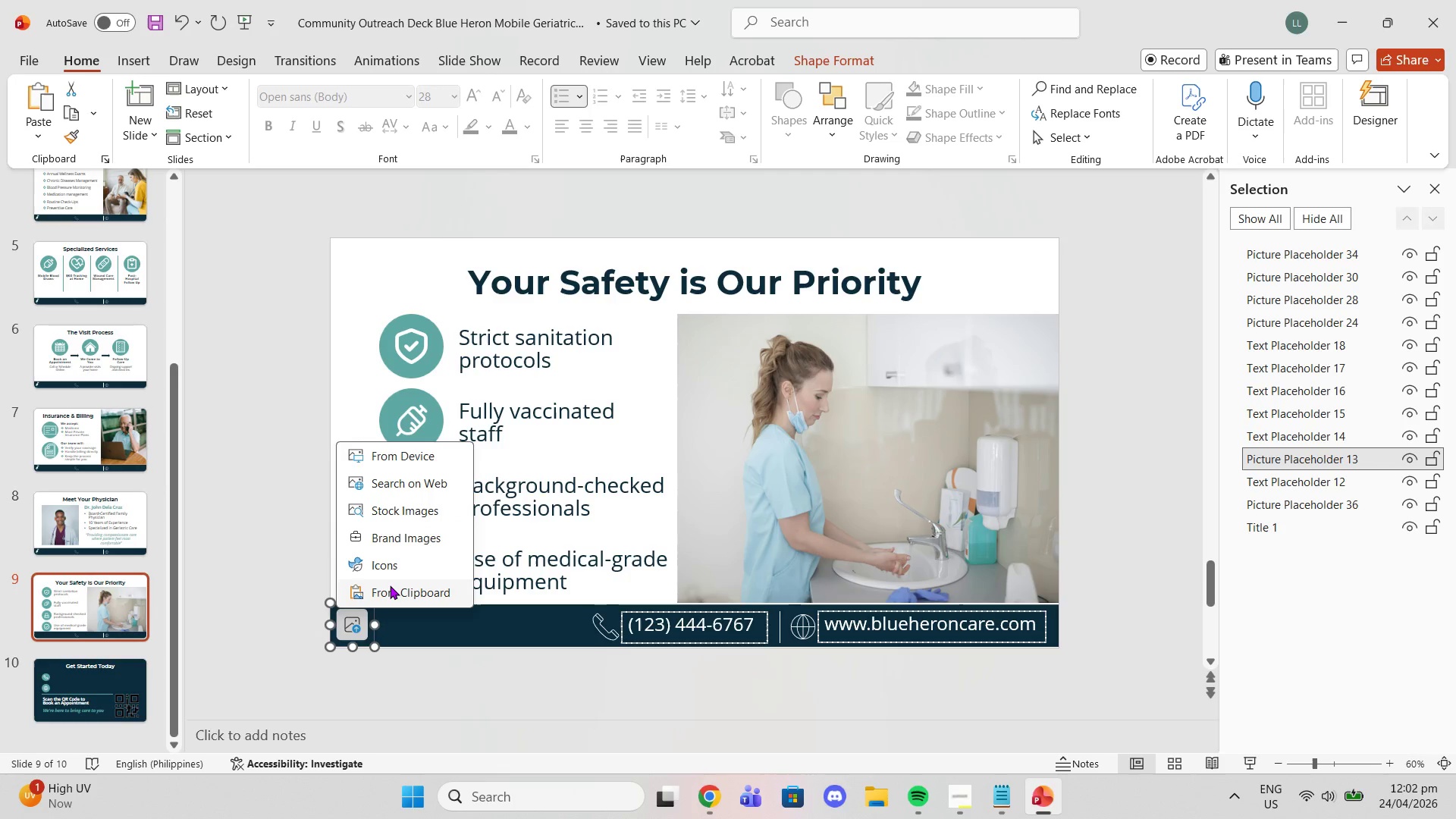 
left_click([389, 585])
 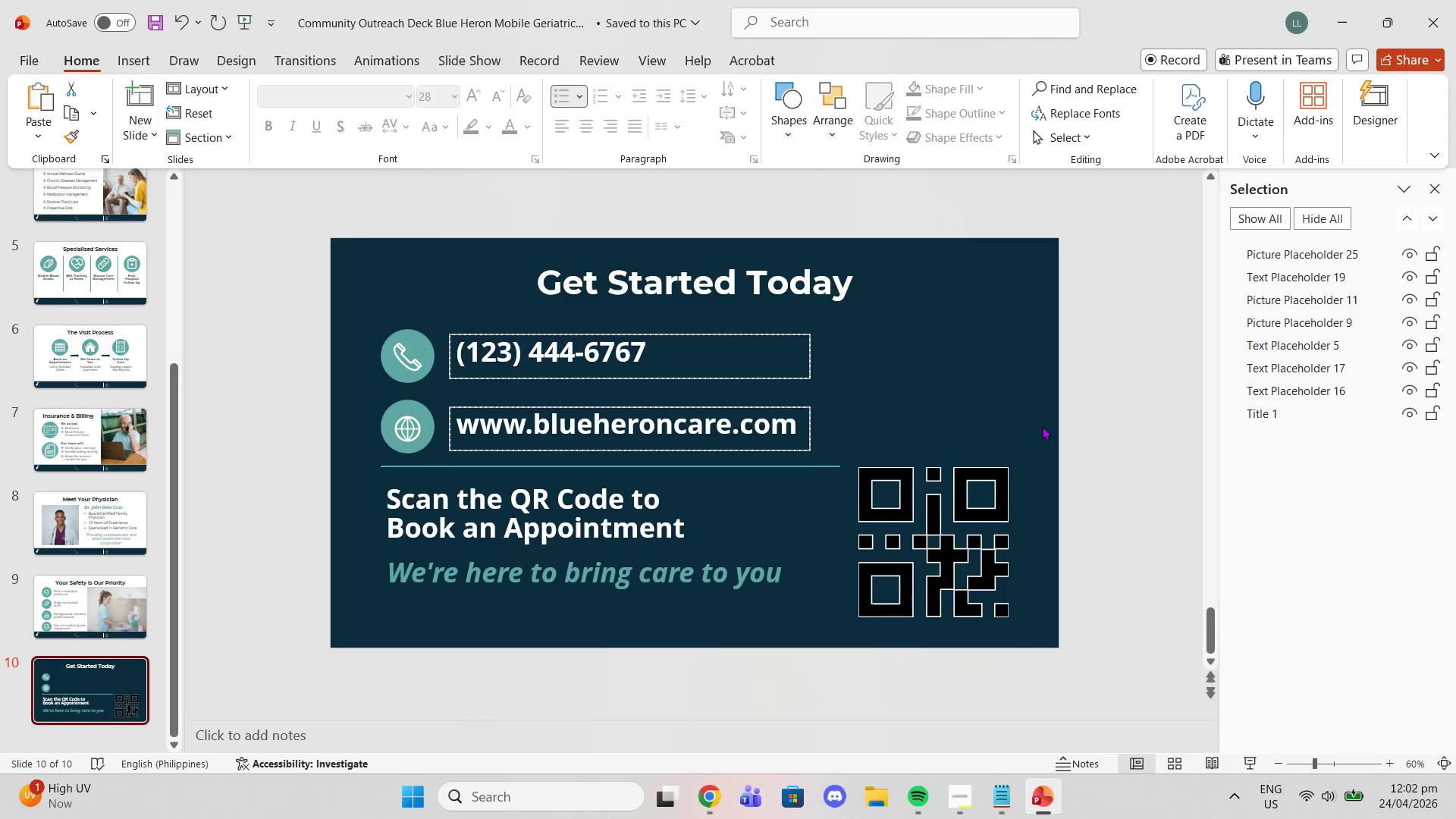 
left_click([1006, 501])
 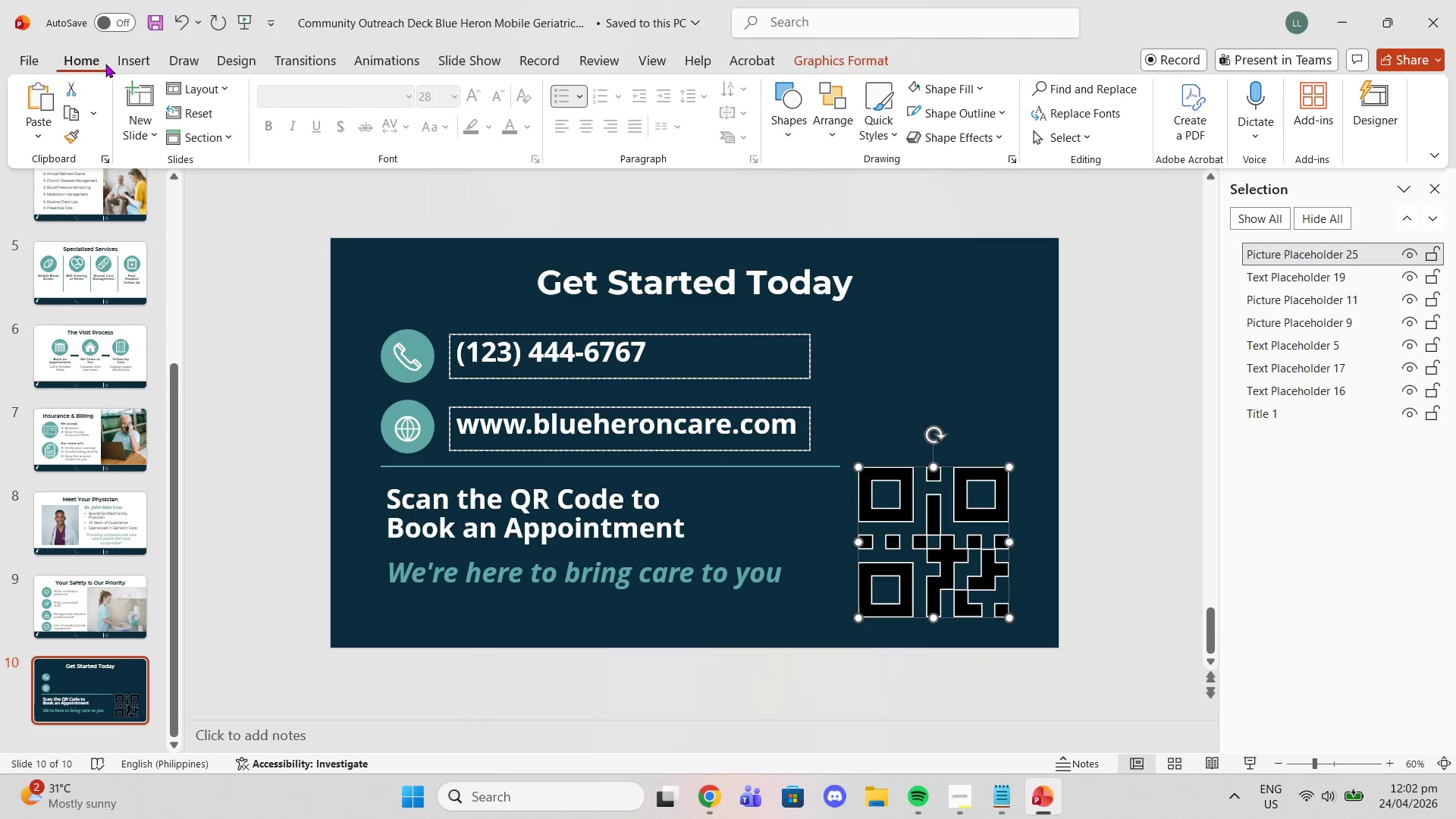 
left_click([118, 66])
 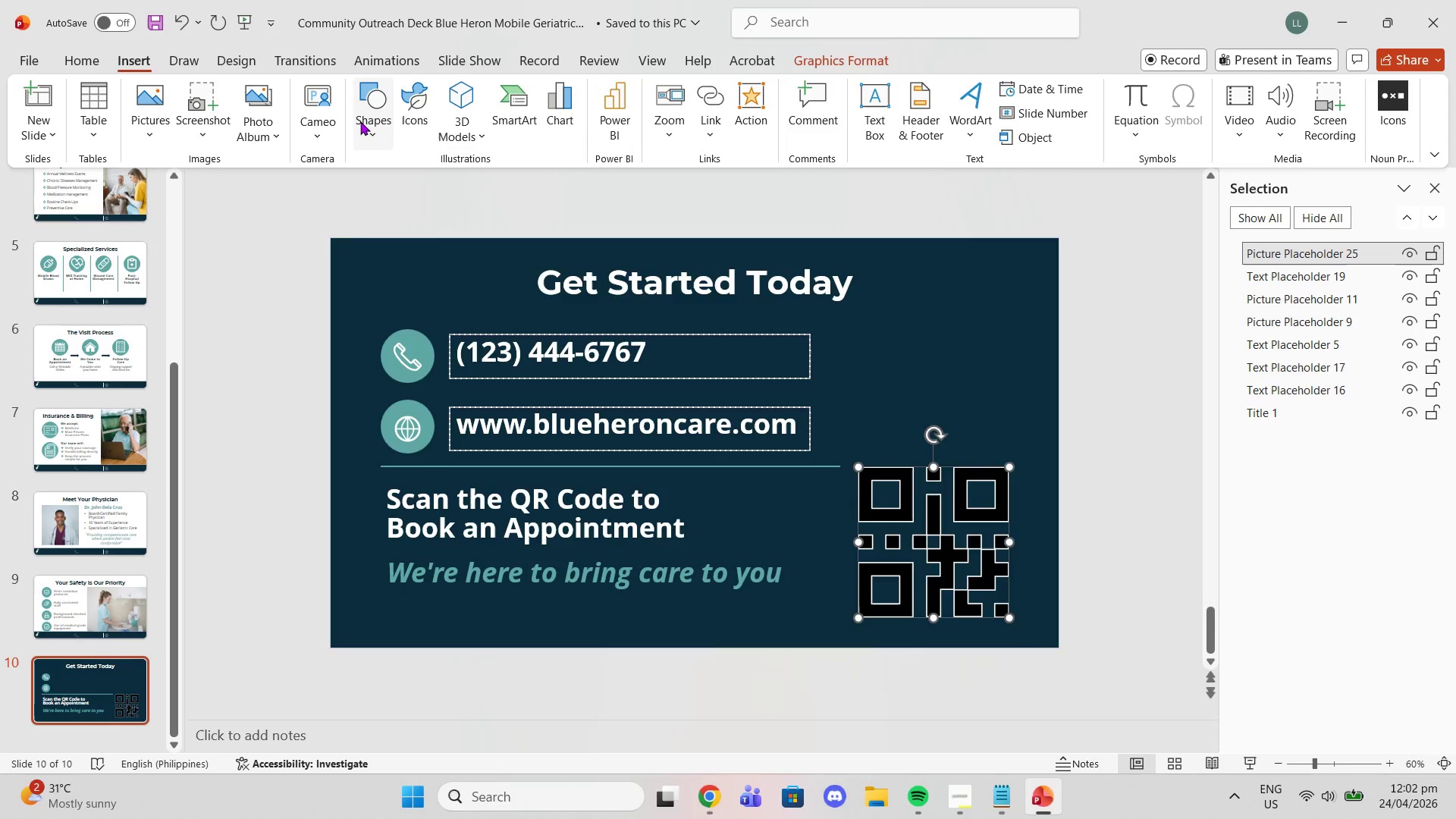 
left_click([361, 121])
 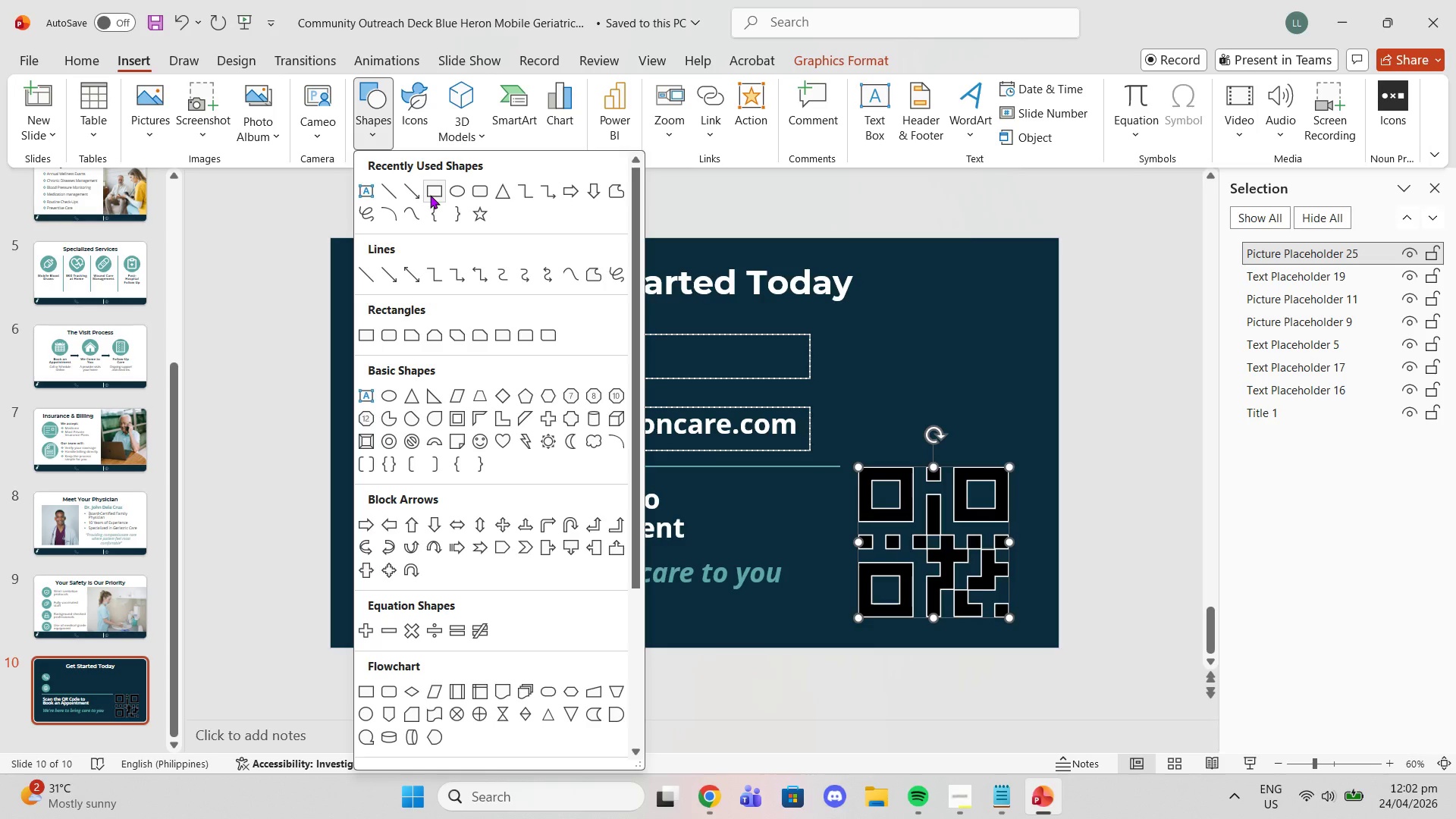 
left_click([433, 196])
 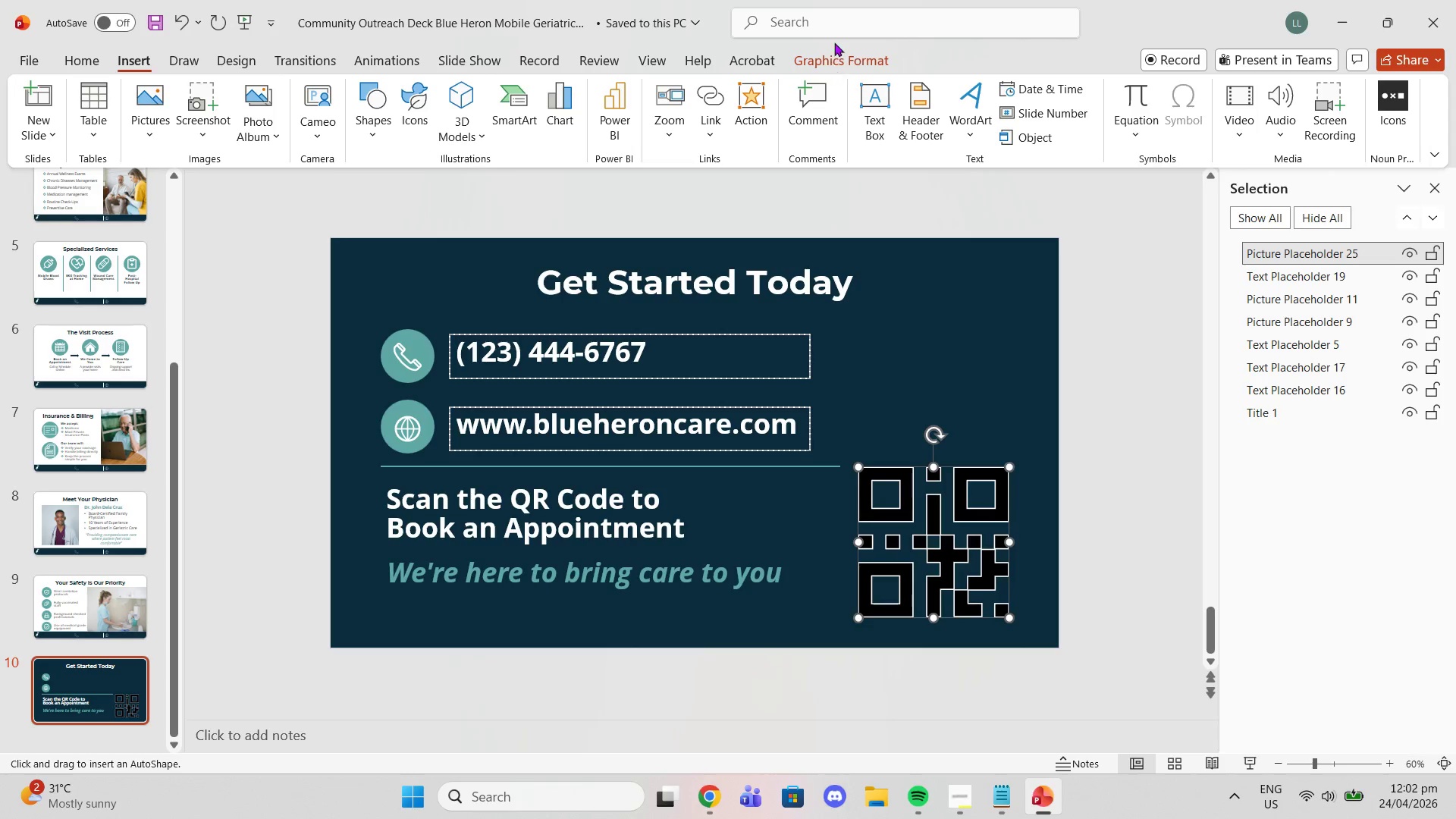 
left_click([837, 58])
 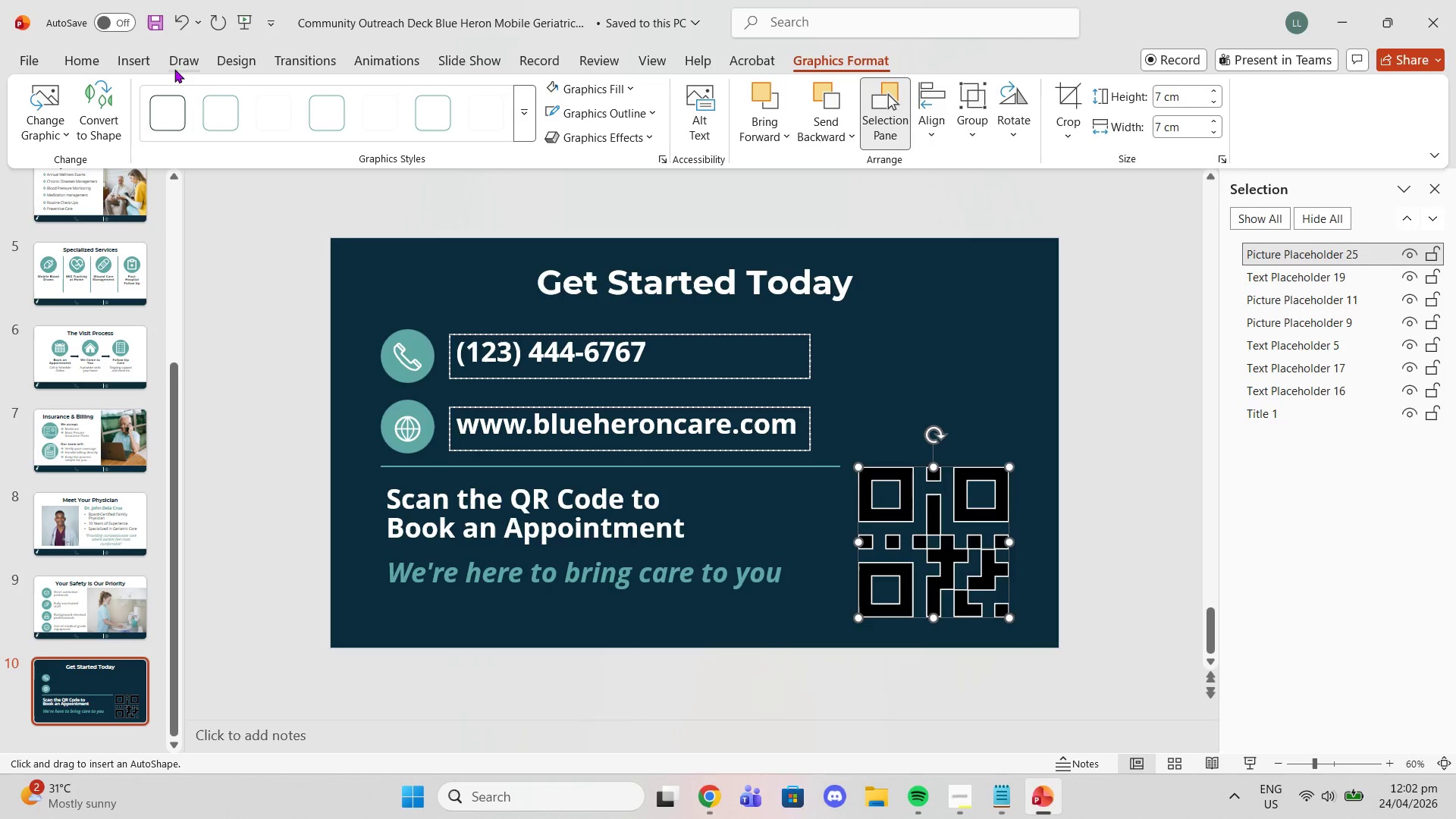 
left_click([130, 67])
 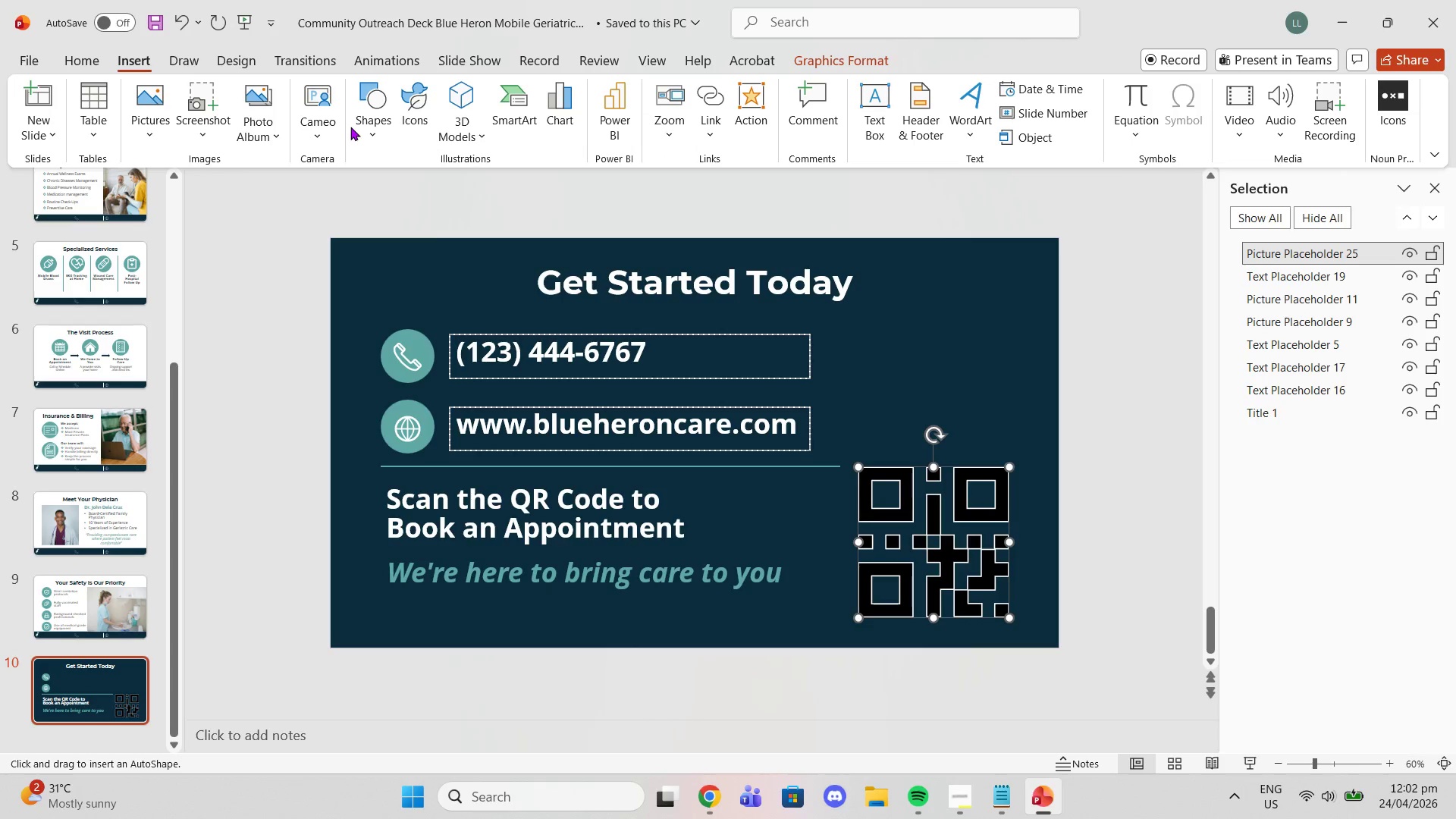 
left_click([374, 127])
 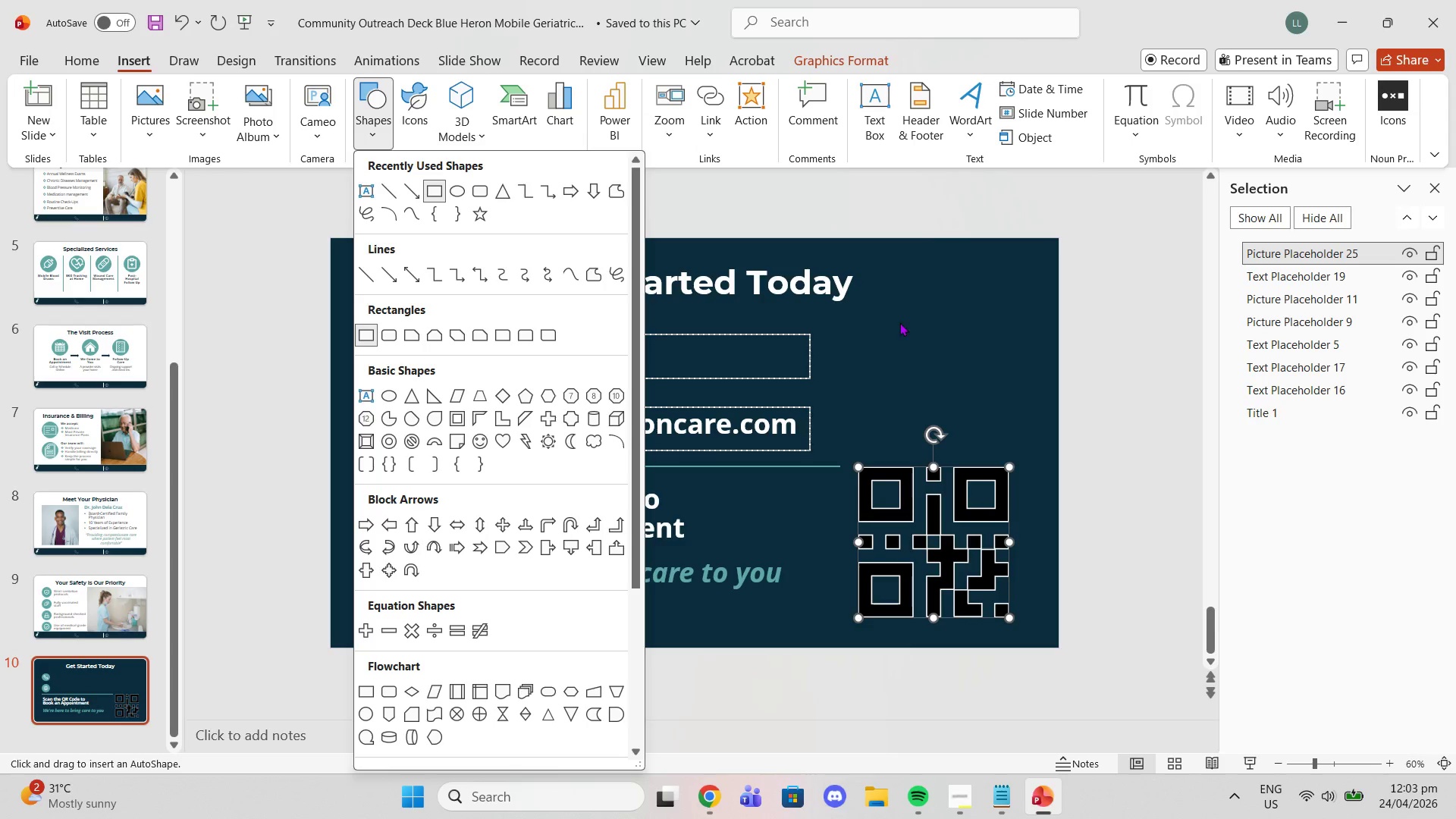 
left_click([896, 321])
 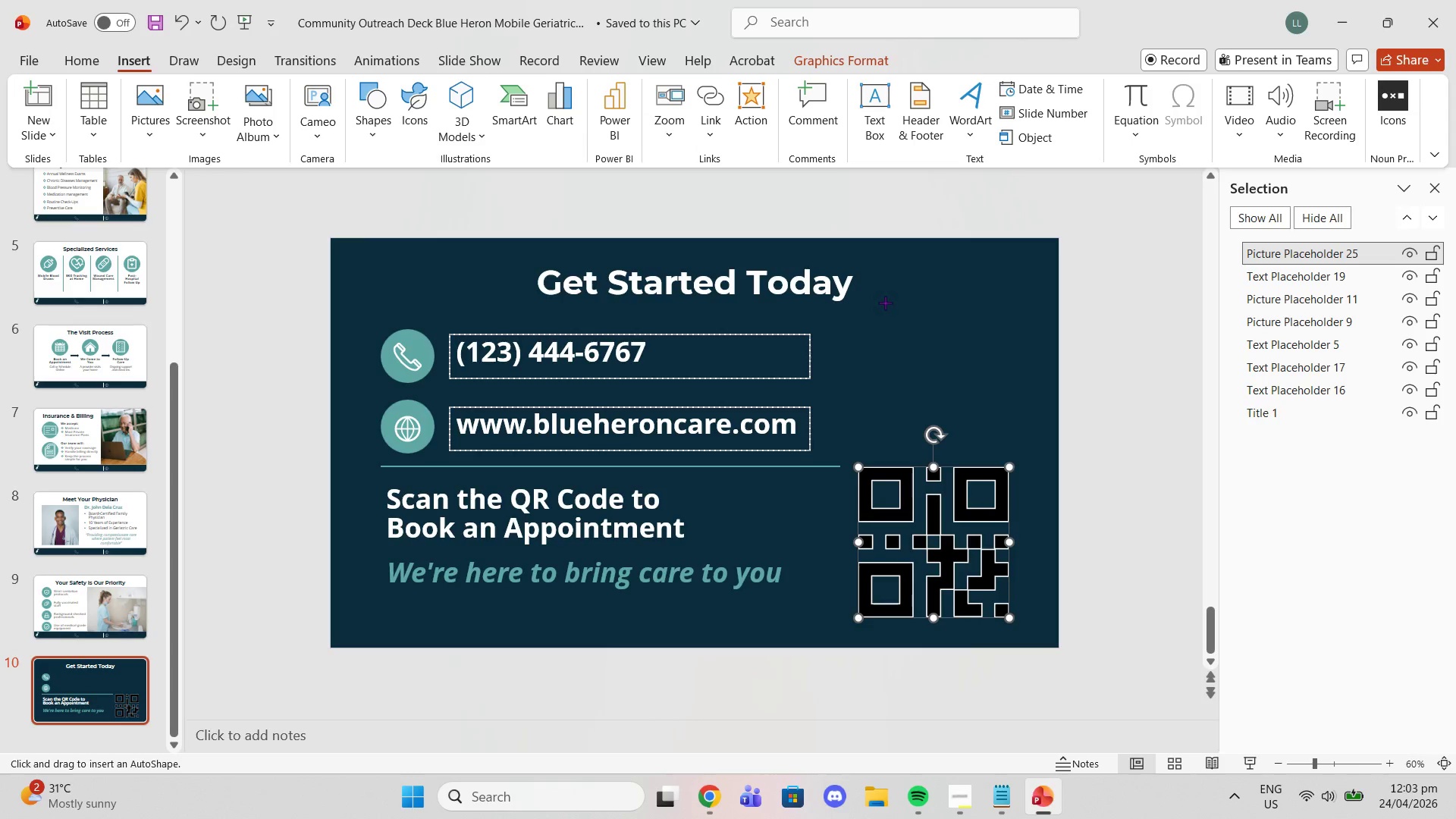 
left_click_drag(start_coordinate=[885, 303], to_coordinate=[979, 388])
 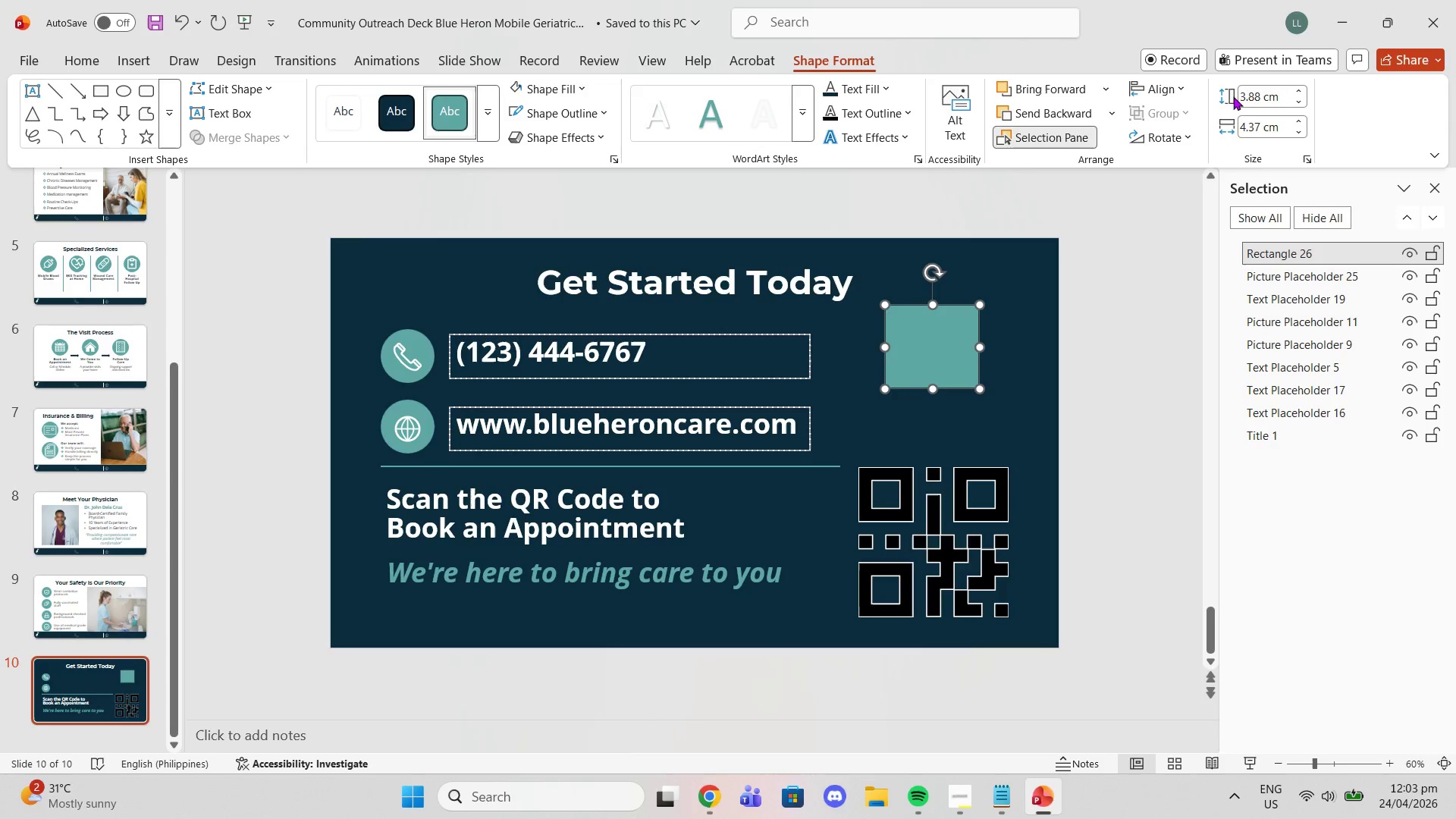 
left_click([1251, 94])
 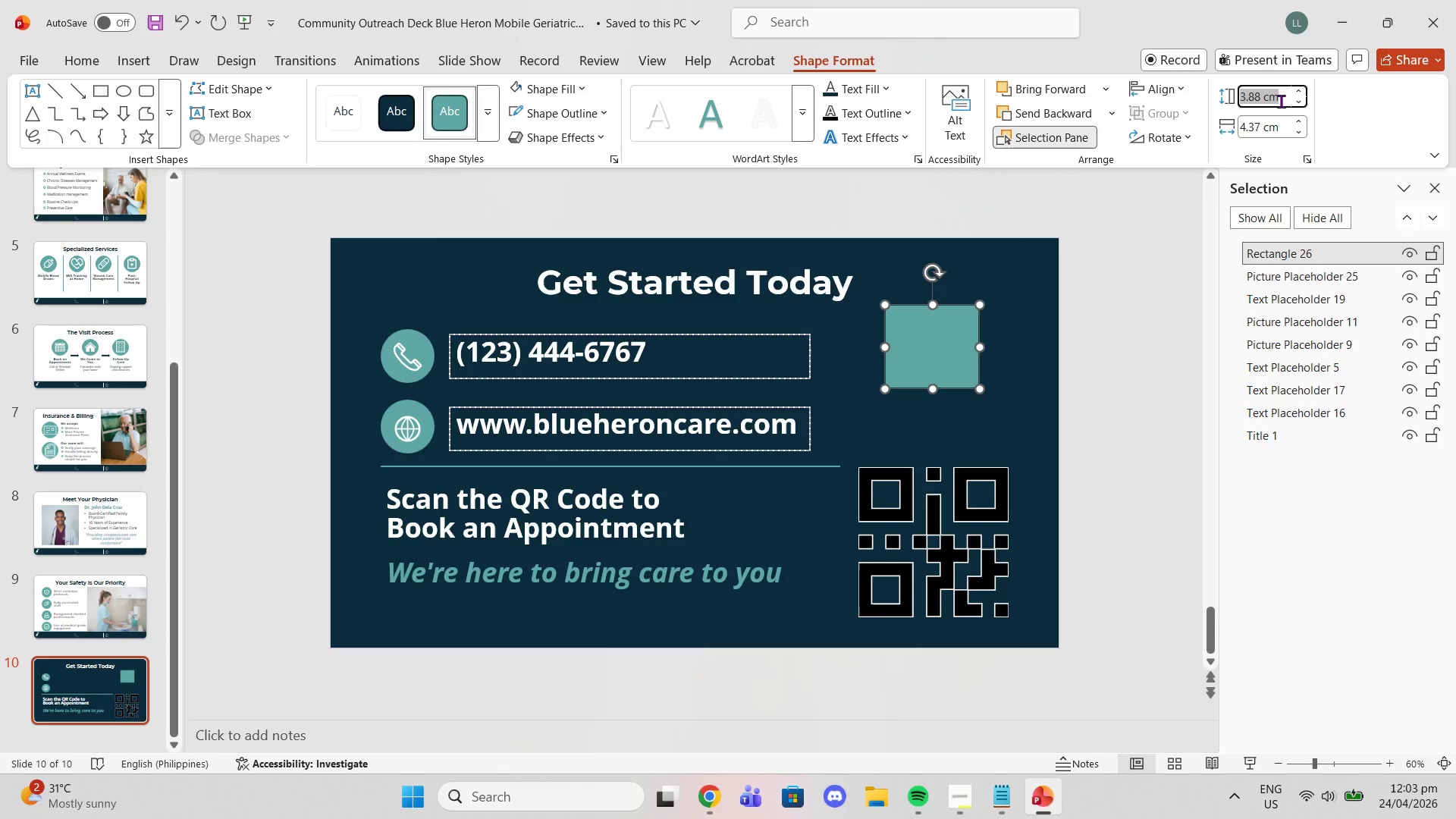 
key(7)
 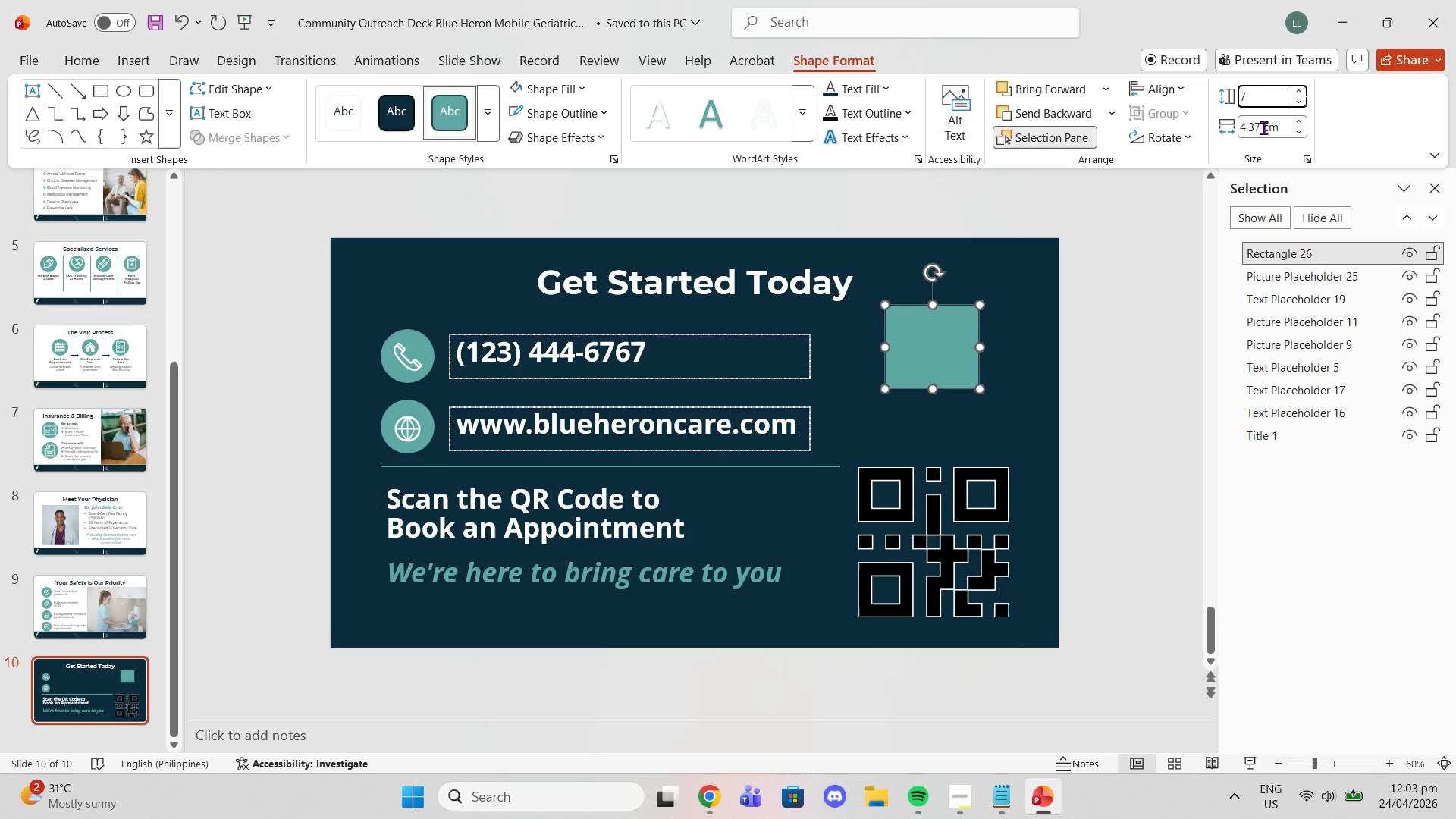 
left_click([1260, 127])
 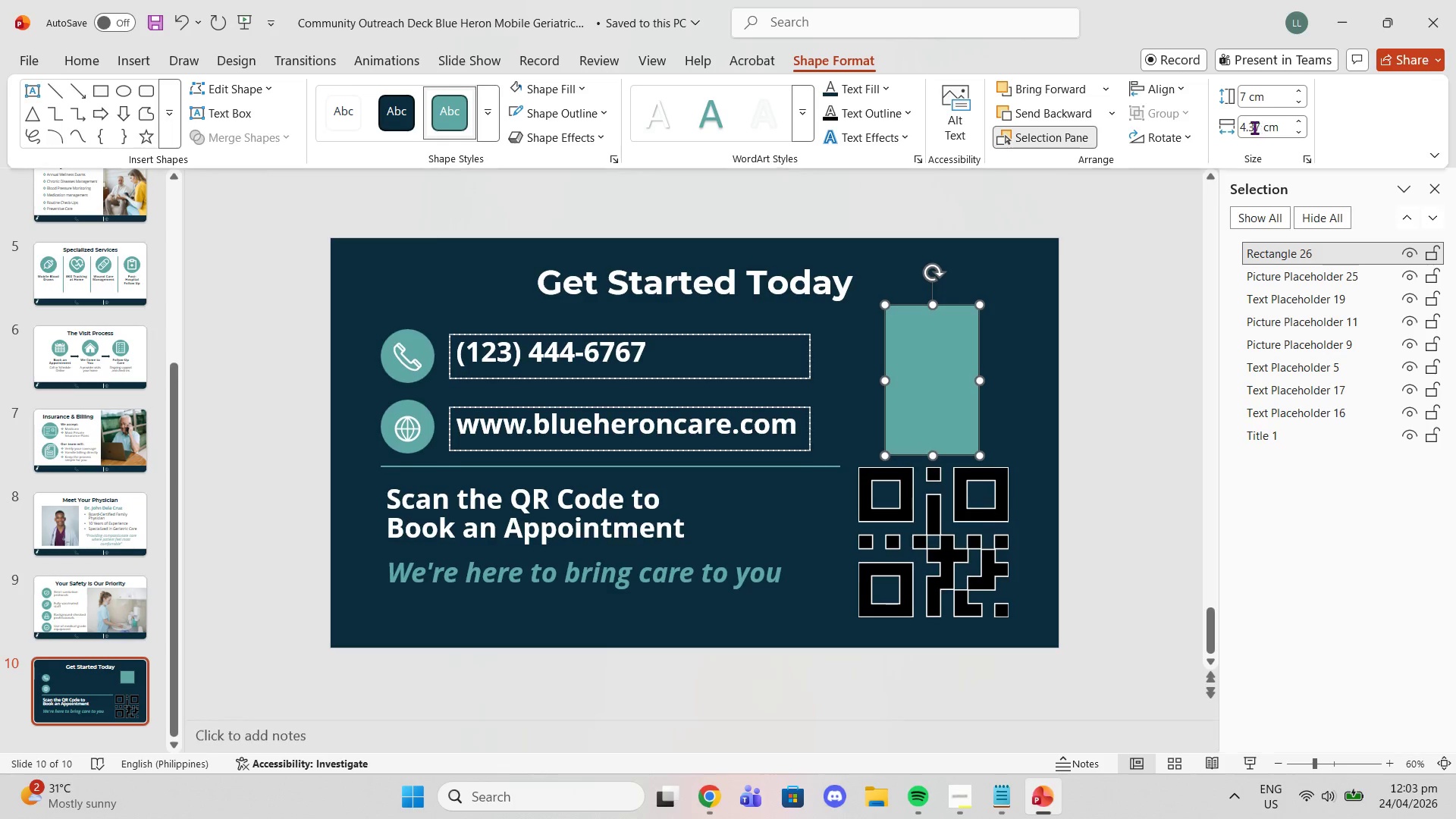 
key(7)
 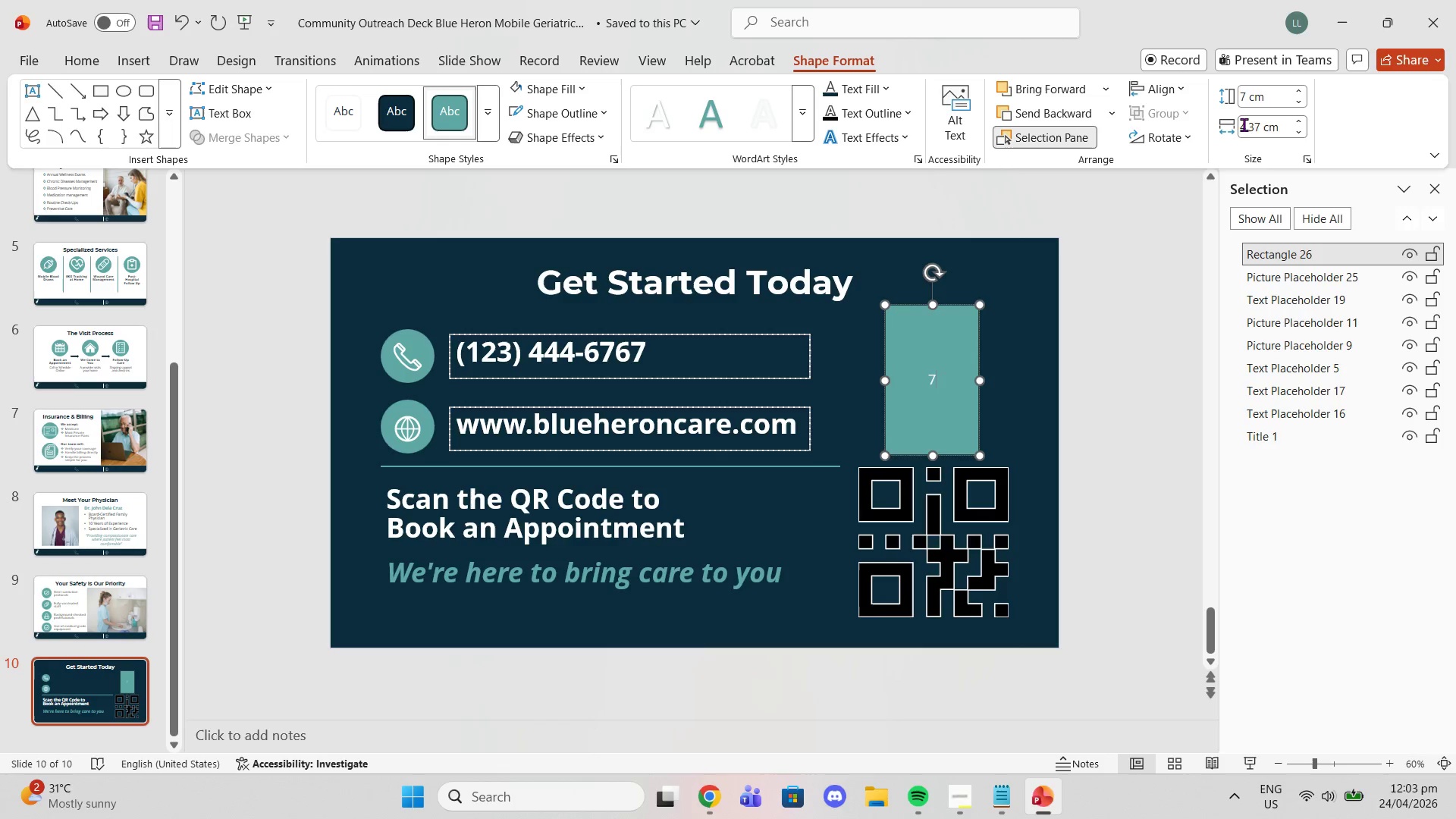 
left_click([1244, 124])
 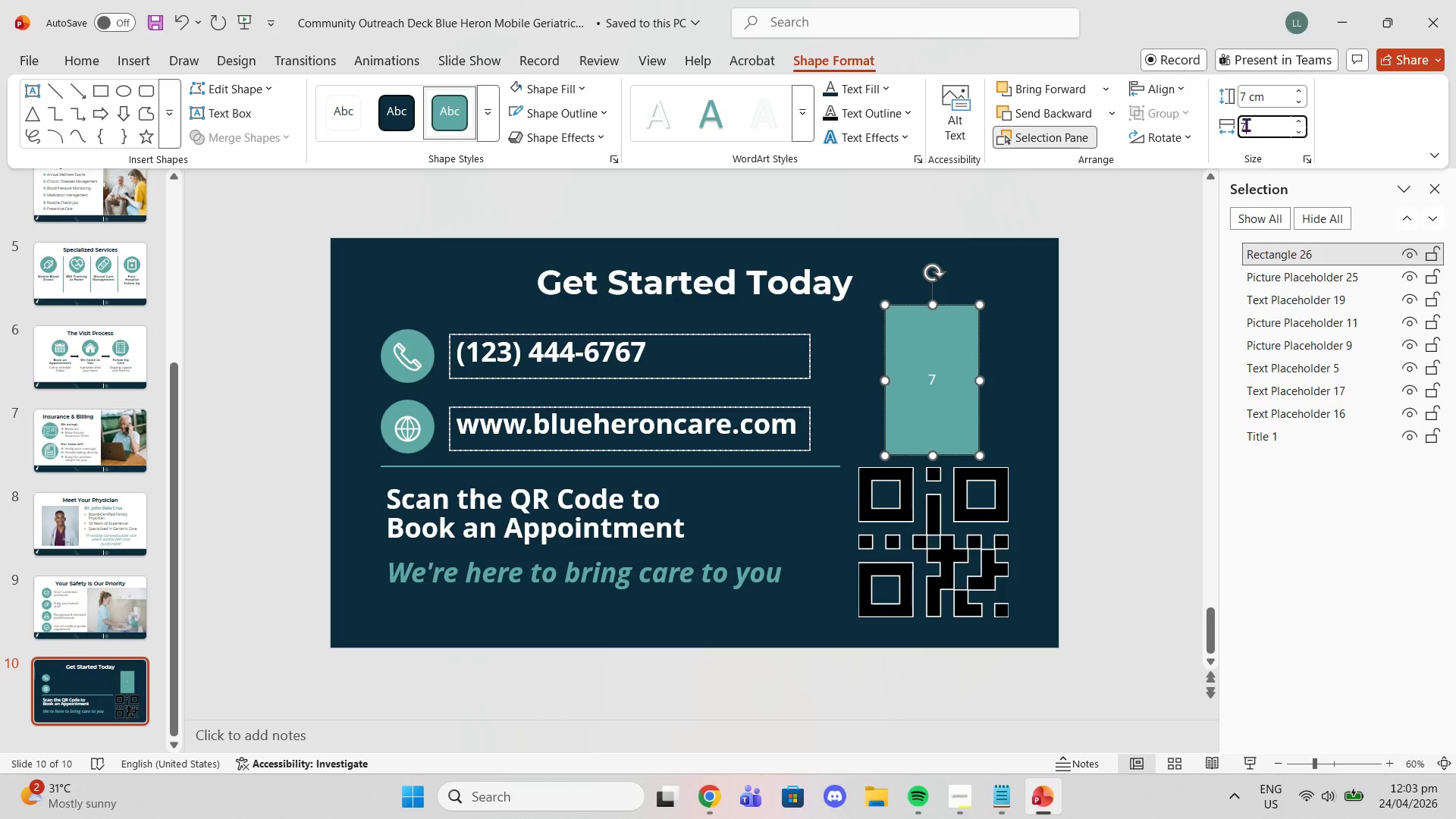 
key(7)
 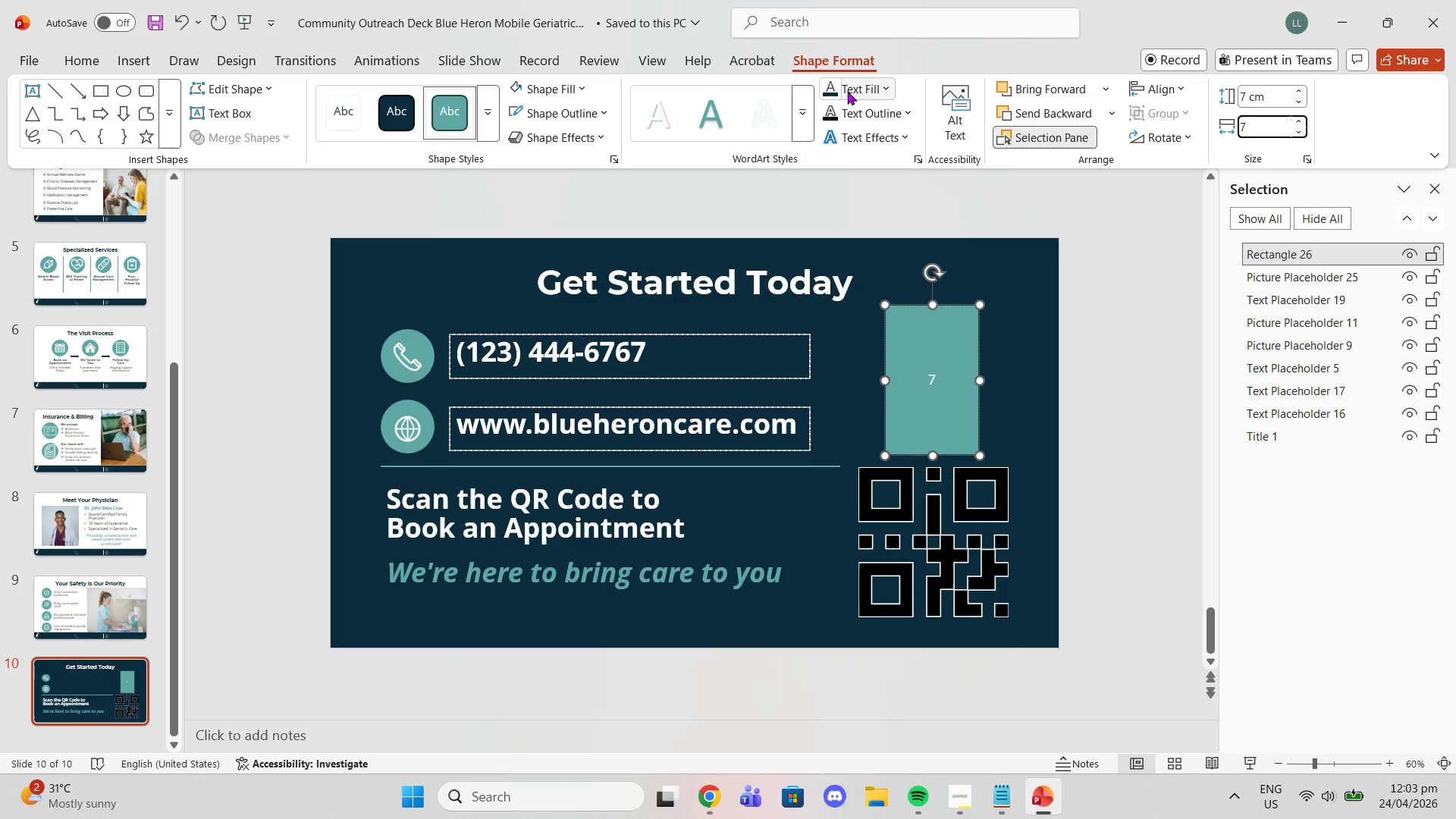 
left_click([573, 81])
 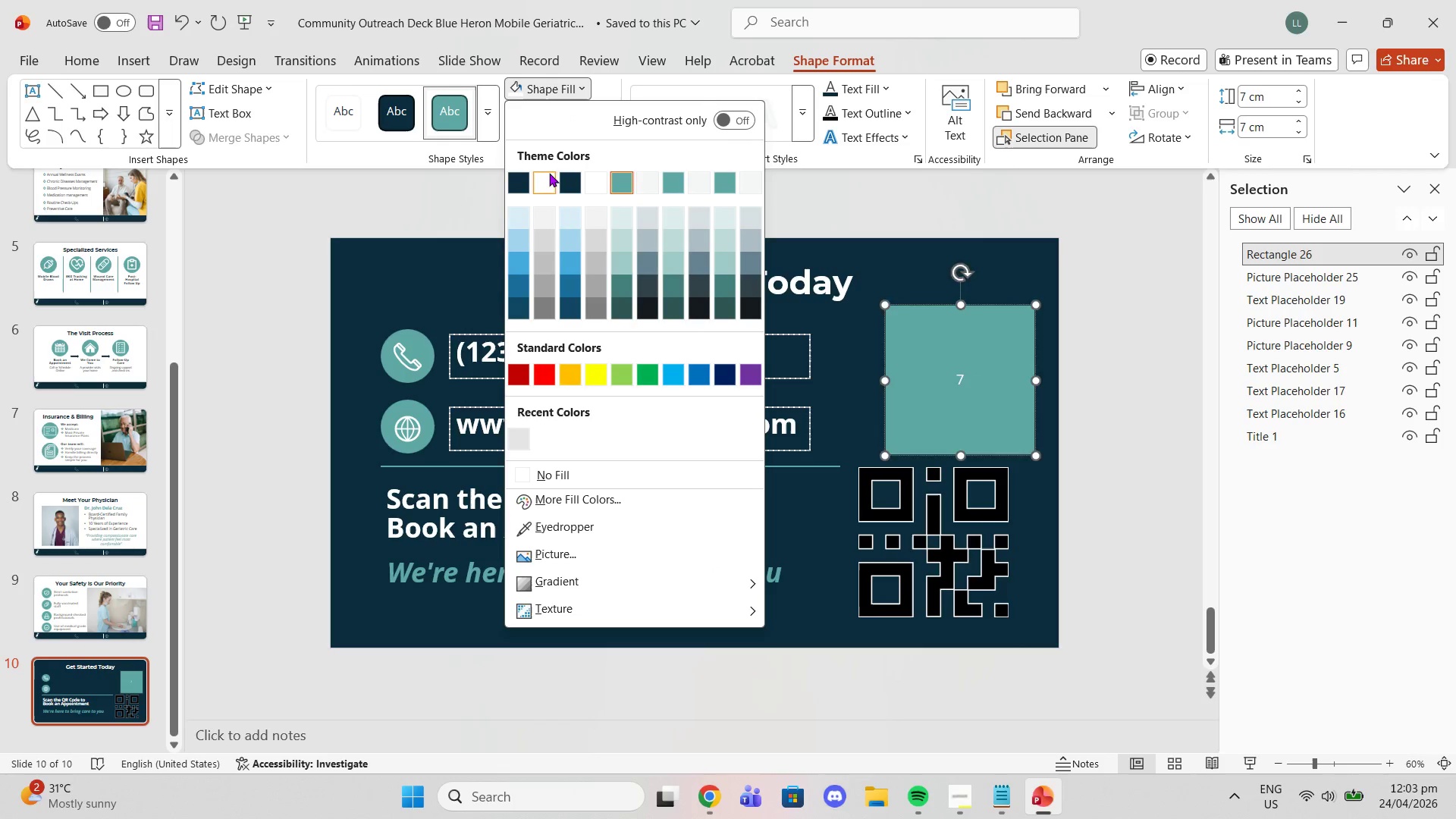 
left_click([544, 181])
 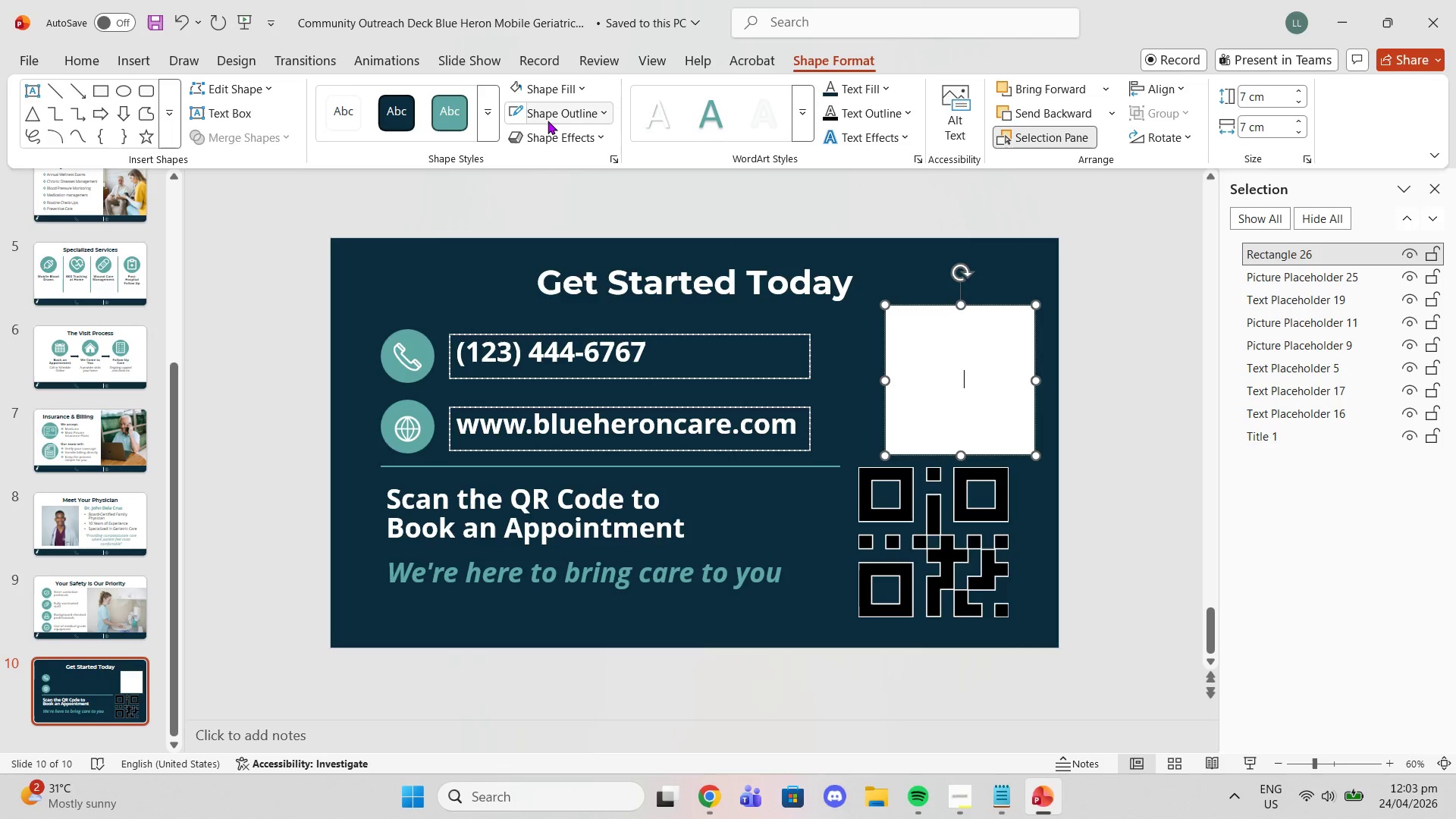 
left_click([548, 121])
 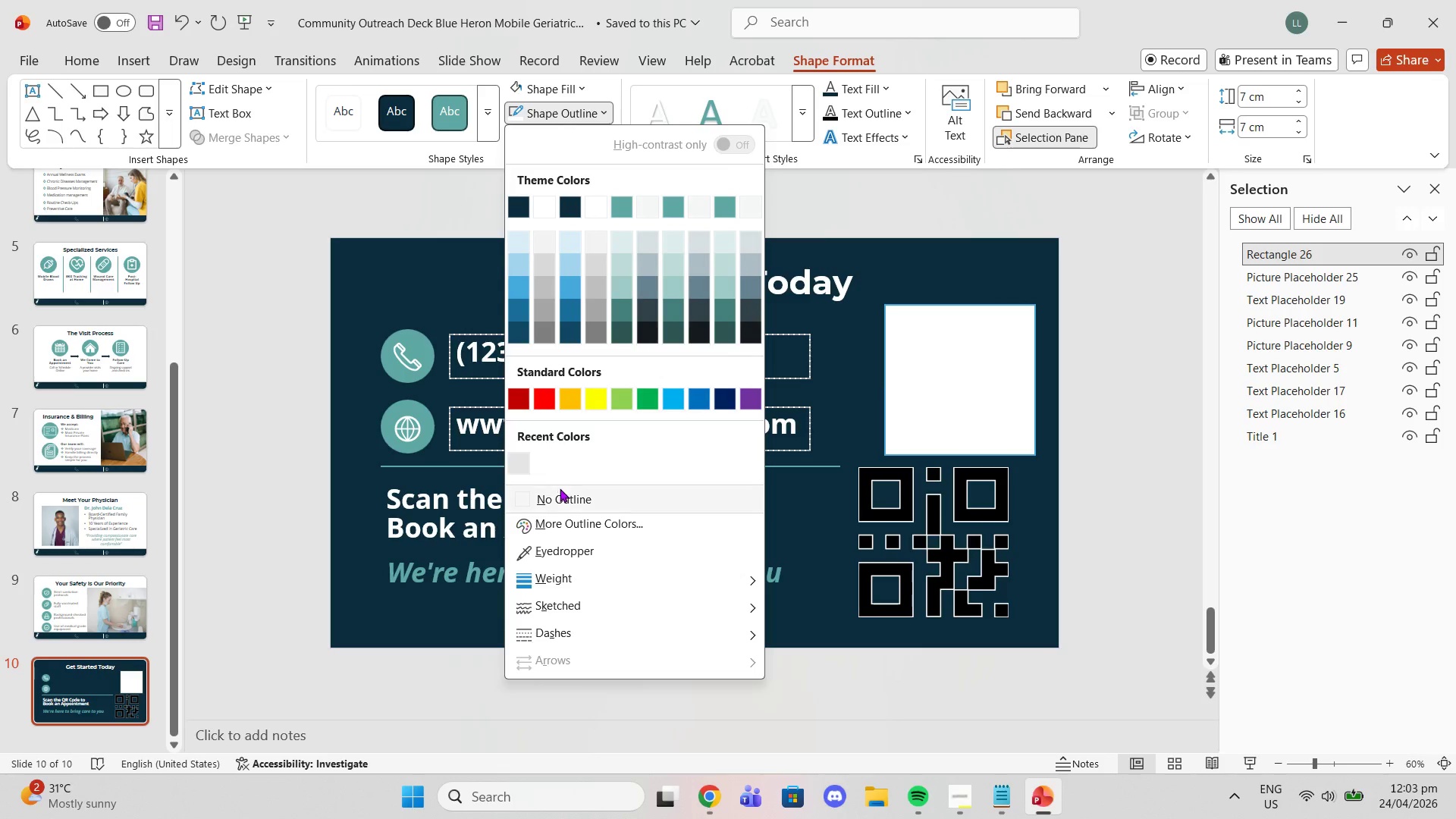 
left_click([560, 497])
 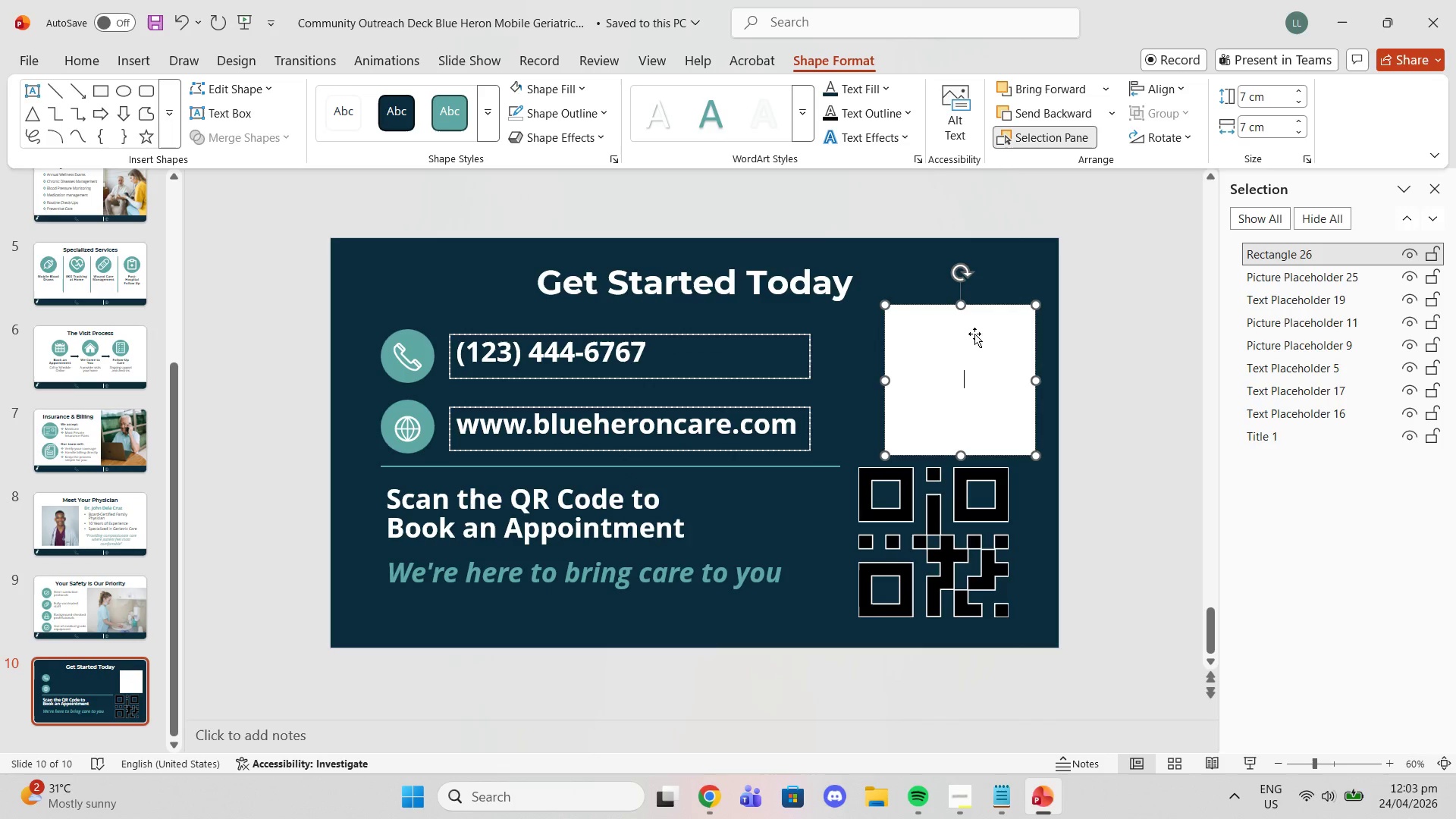 
left_click_drag(start_coordinate=[973, 335], to_coordinate=[948, 494])
 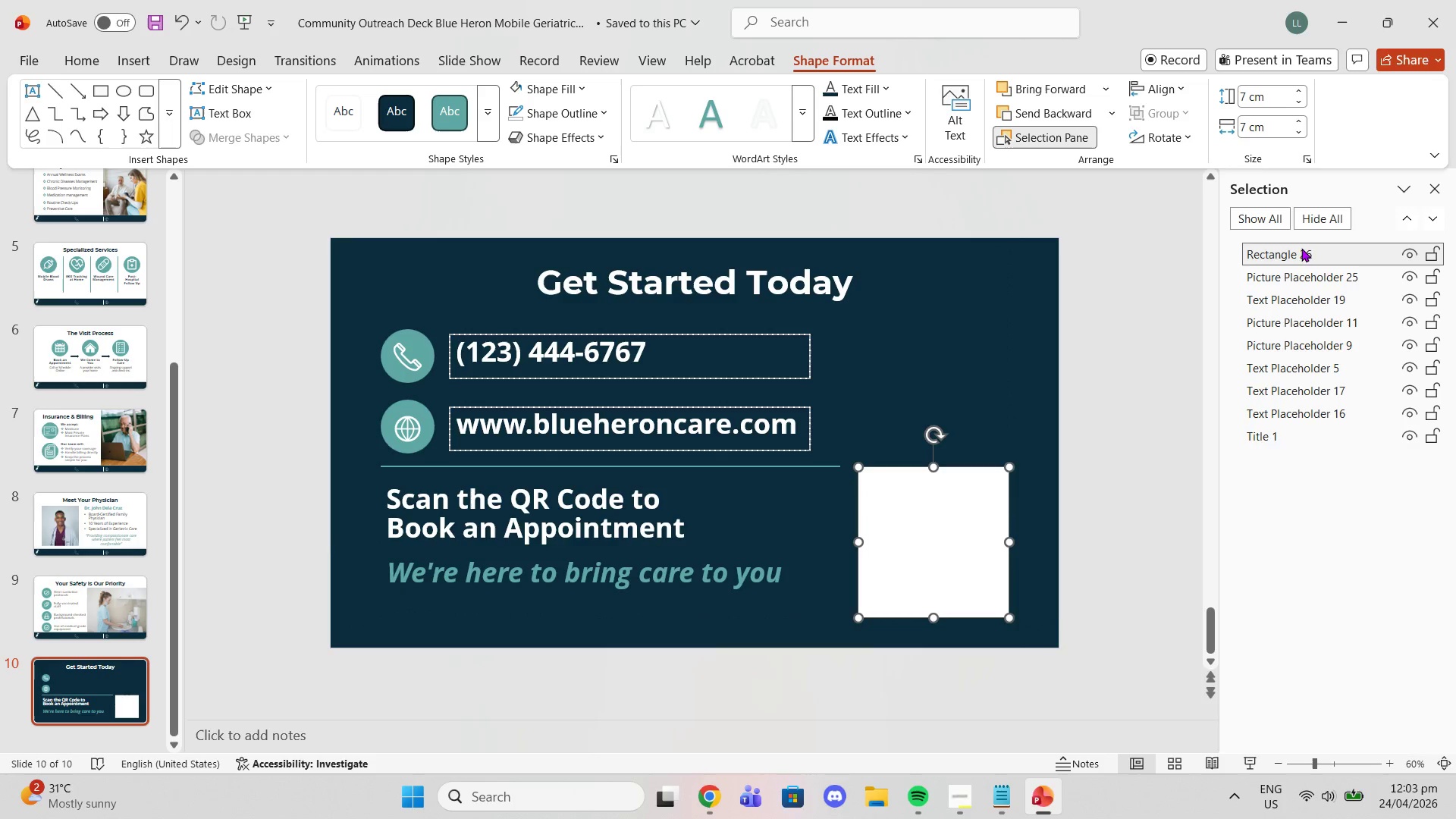 
left_click_drag(start_coordinate=[1301, 250], to_coordinate=[1287, 450])
 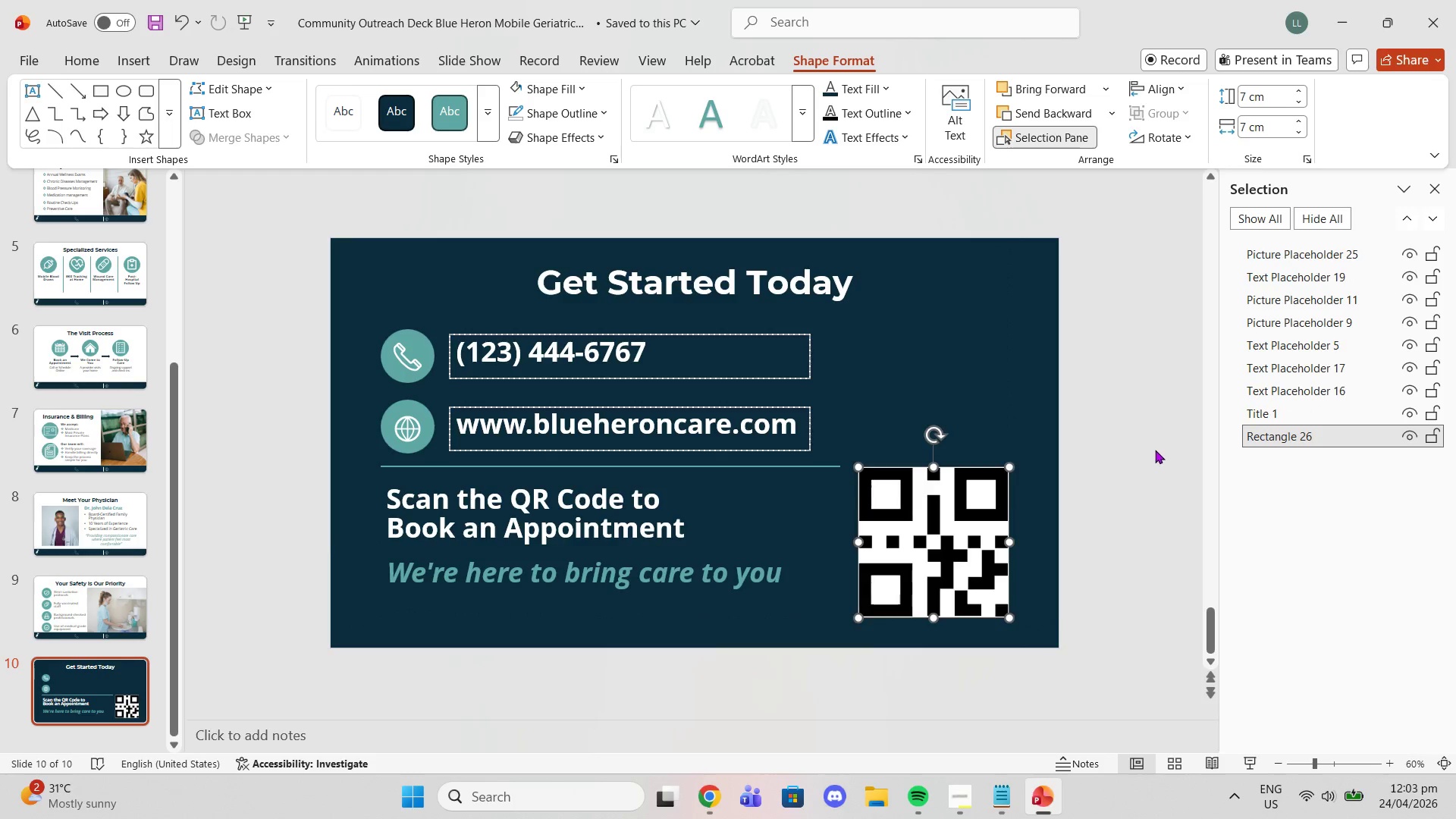 
left_click([1155, 450])
 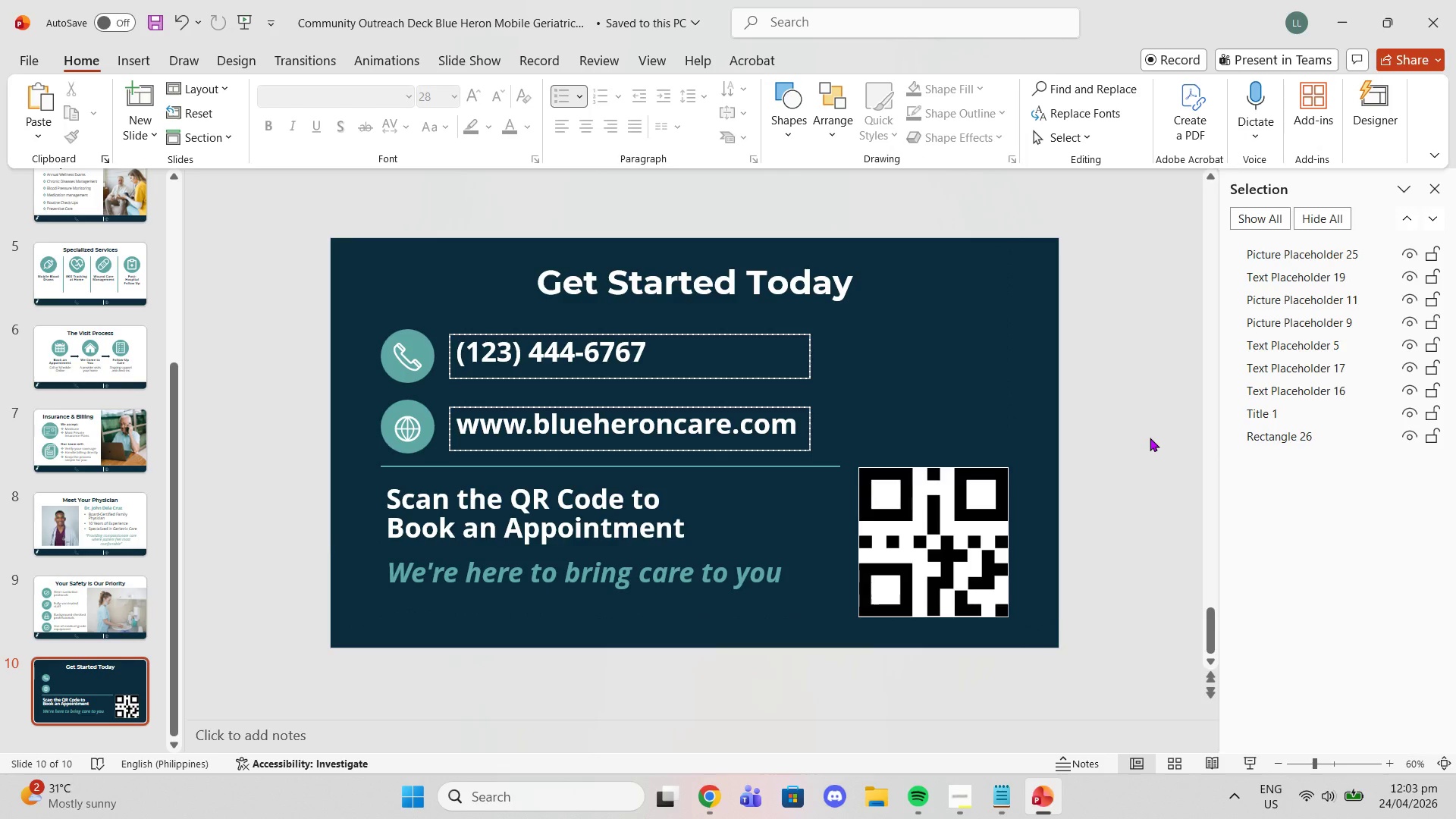 
wait(8.31)
 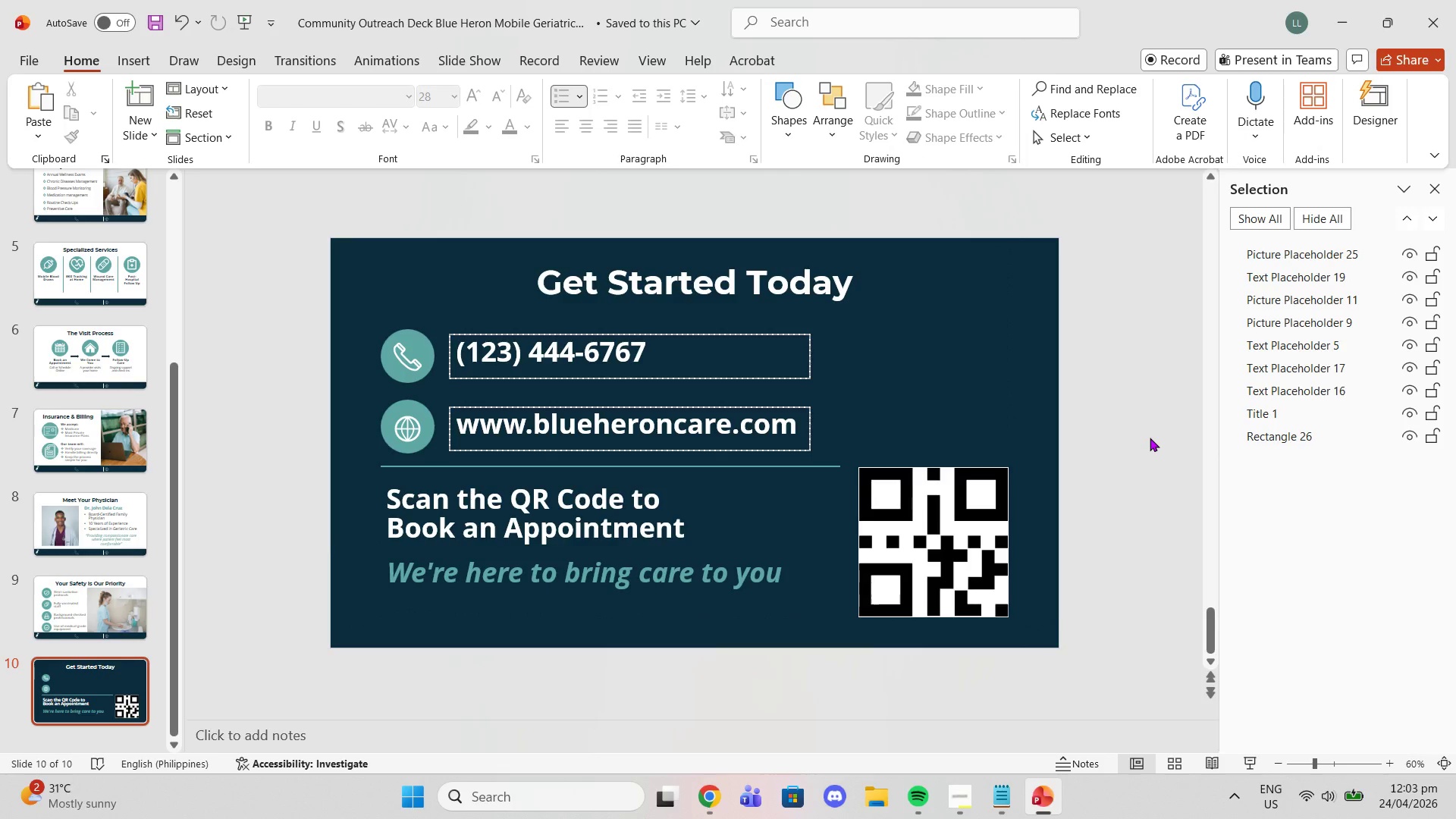 
scroll: coordinate [1144, 410], scroll_direction: up, amount: 11.0
 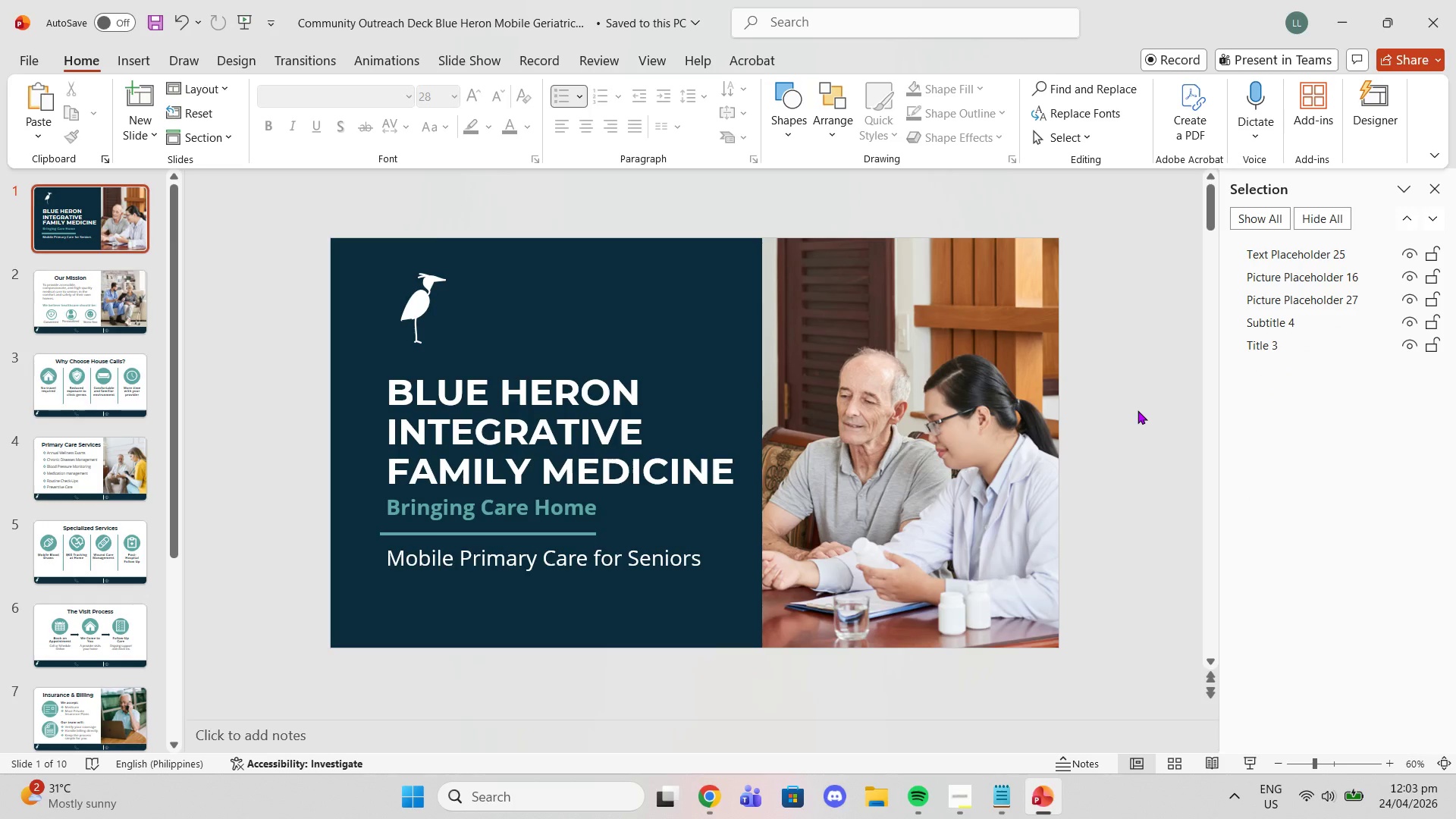 
wait(7.3)
 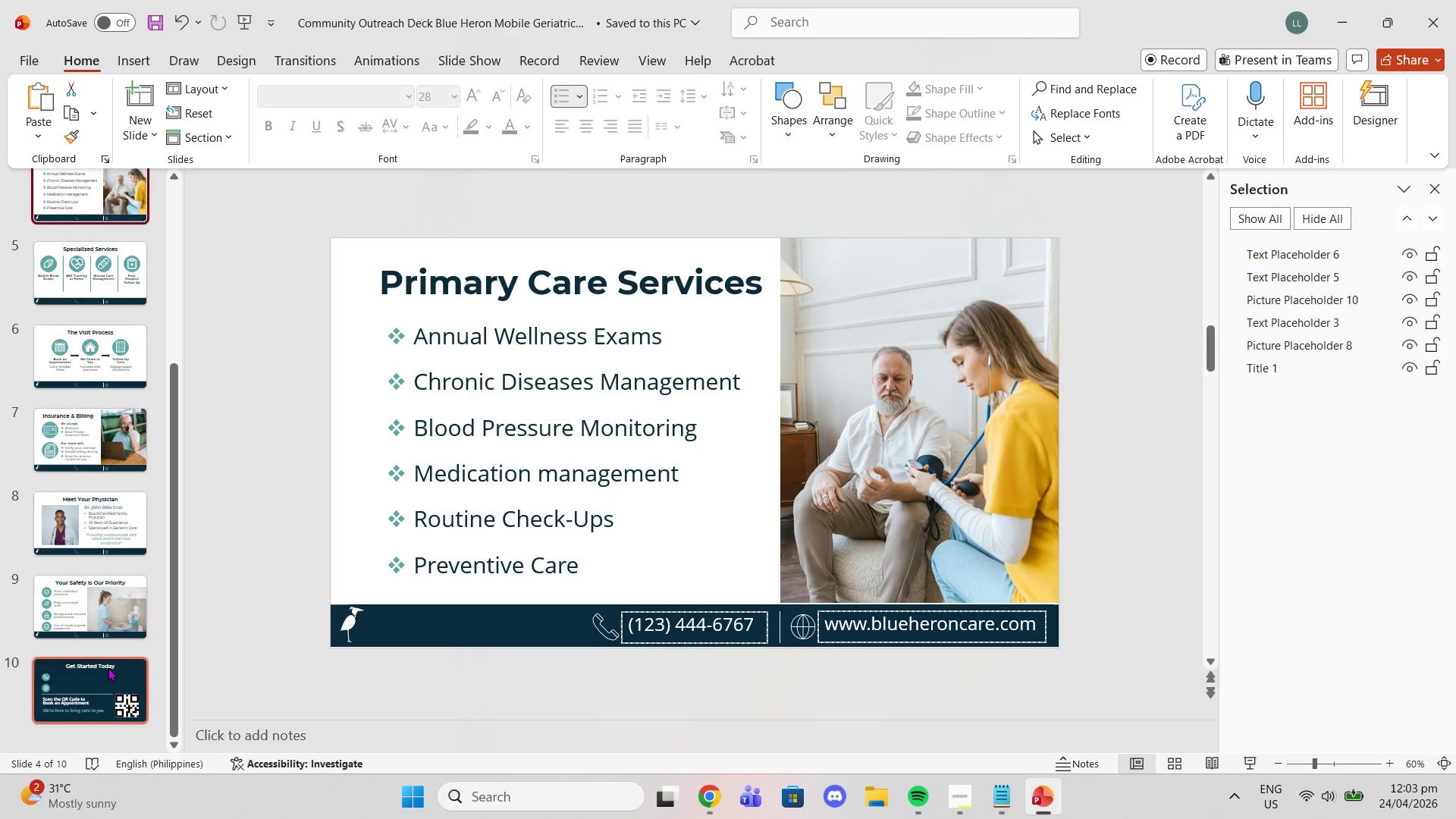 
left_click([108, 667])
 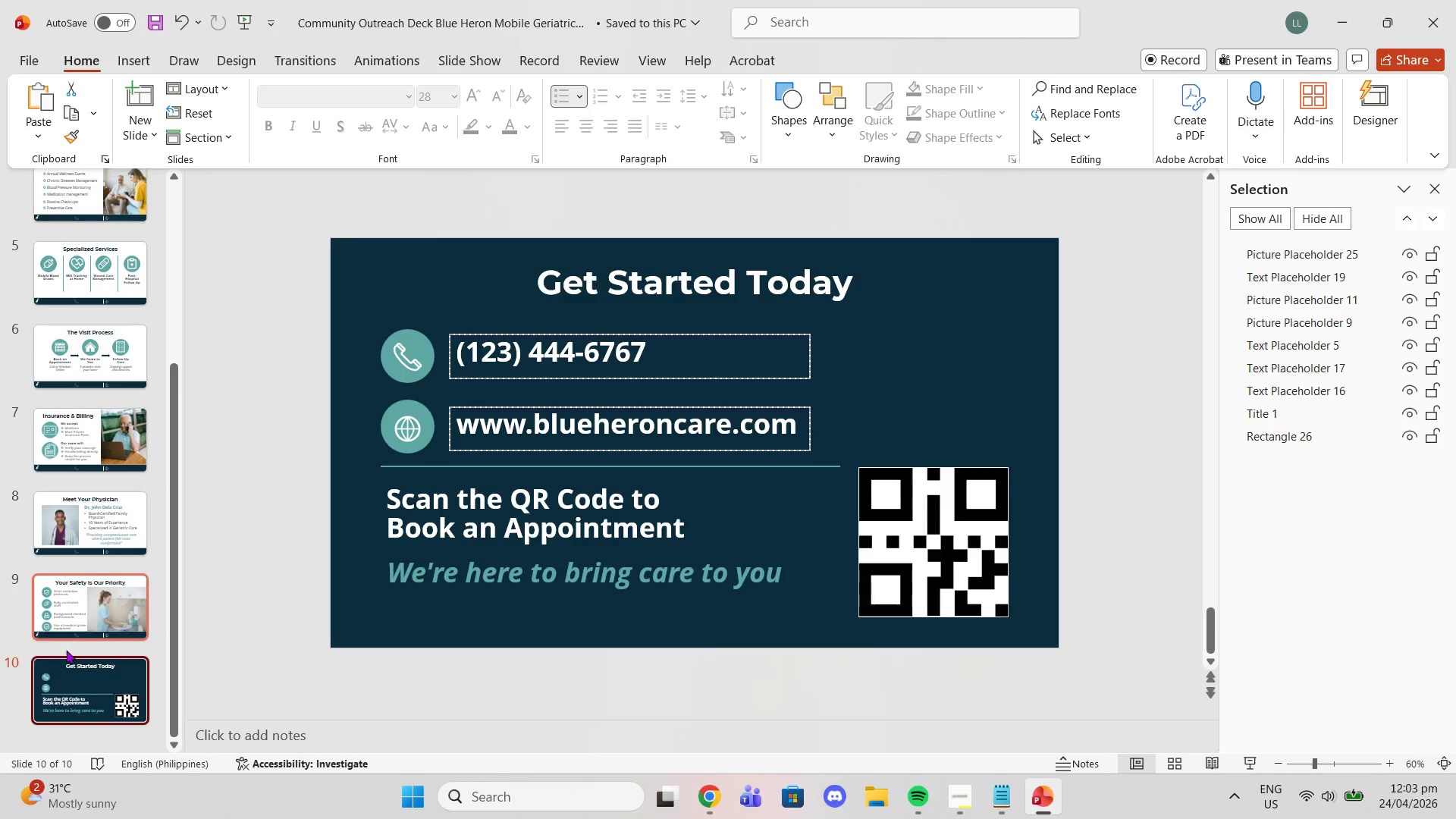 
scroll: coordinate [141, 670], scroll_direction: down, amount: 16.0
 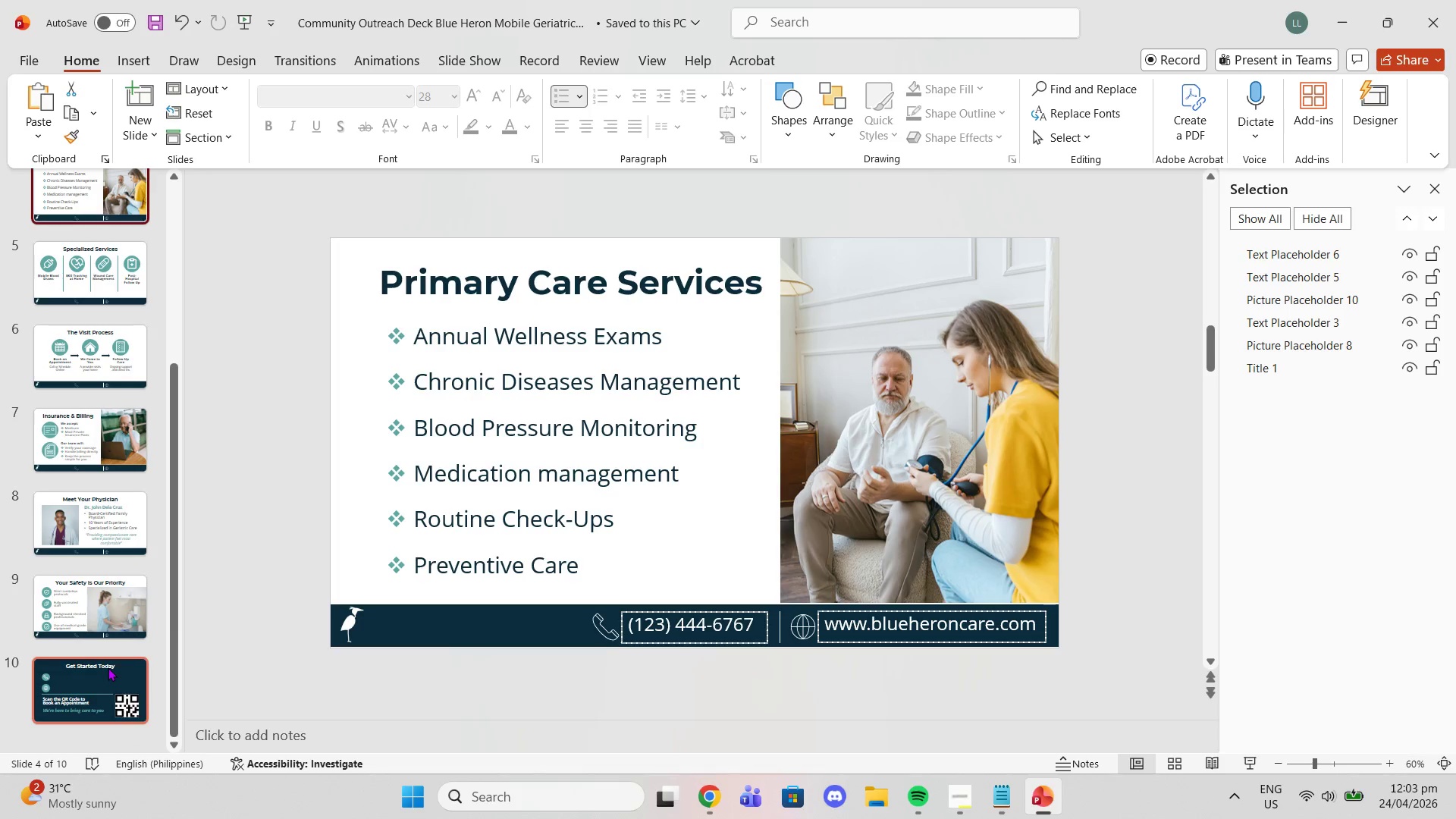 
left_click([100, 598])
 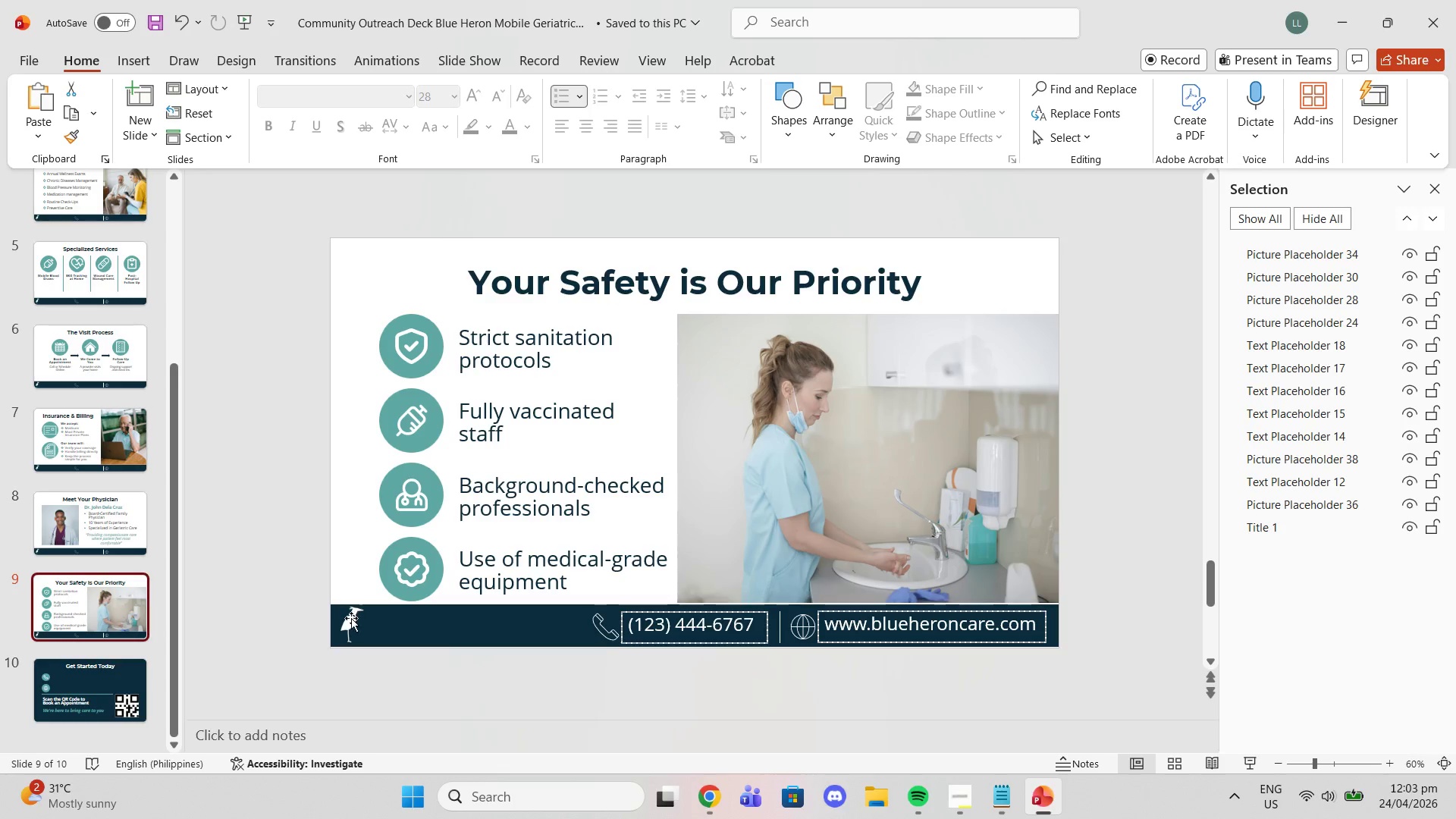 
left_click([350, 619])
 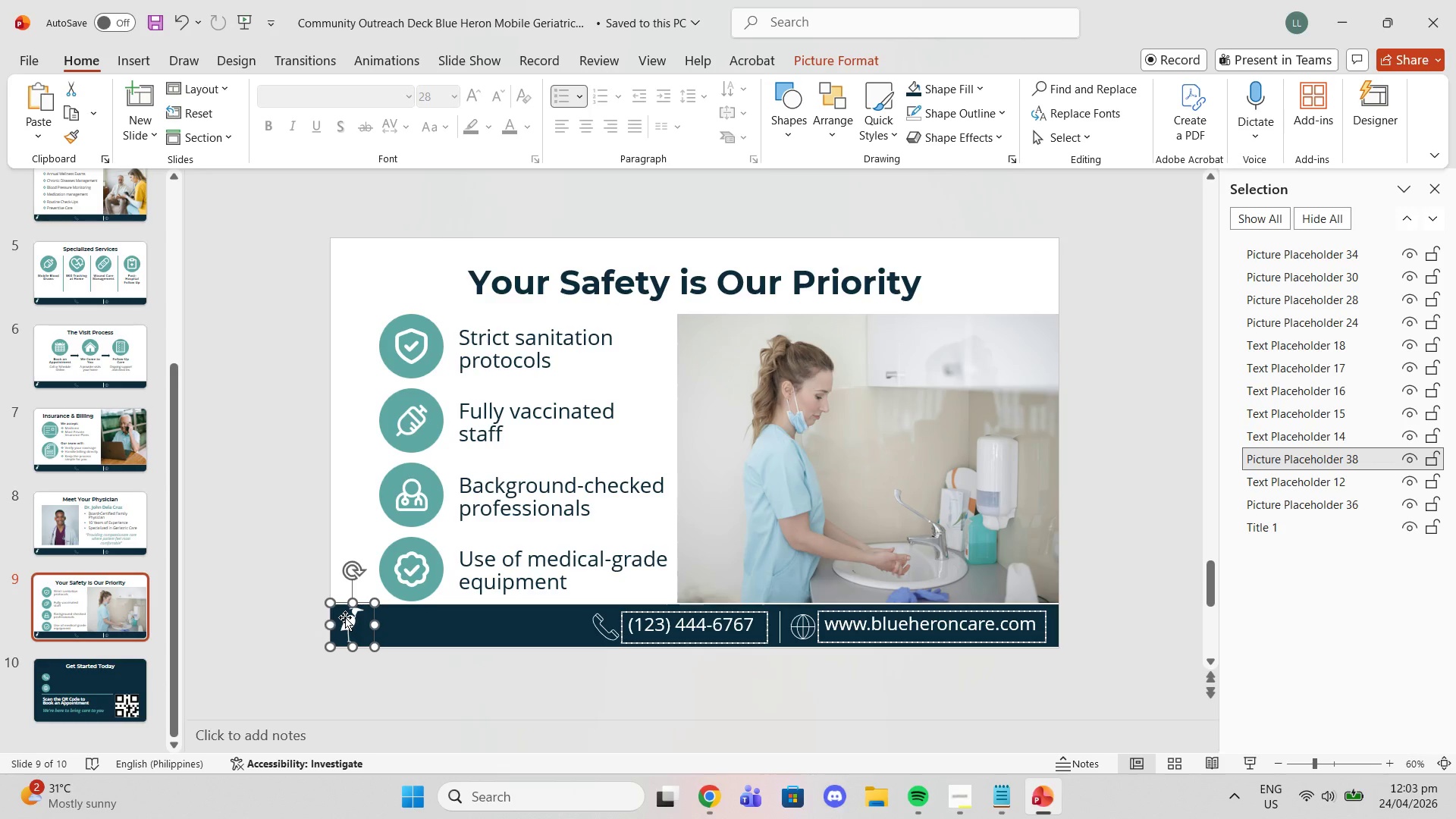 
key(Control+C)
 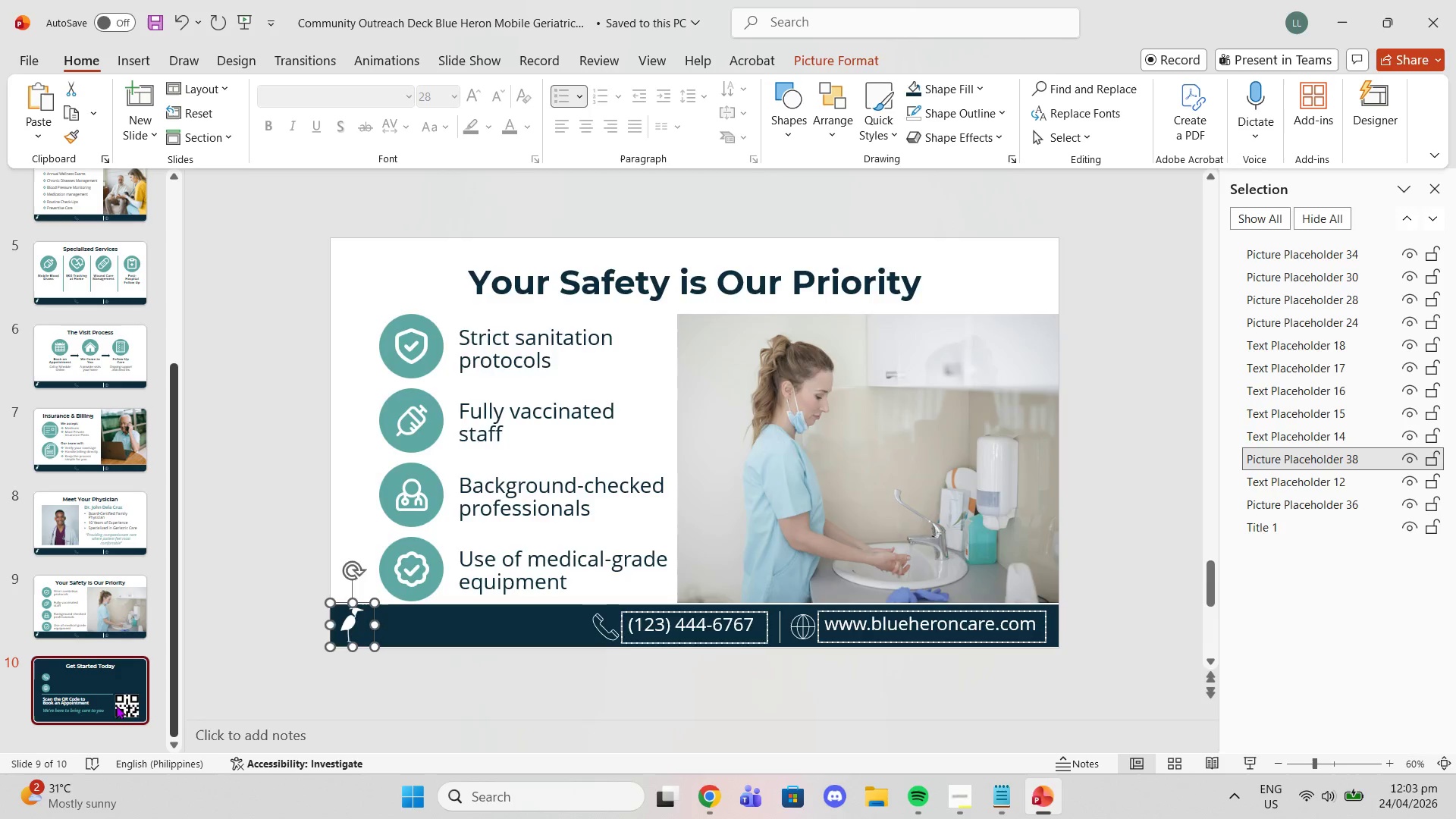 
left_click([116, 705])
 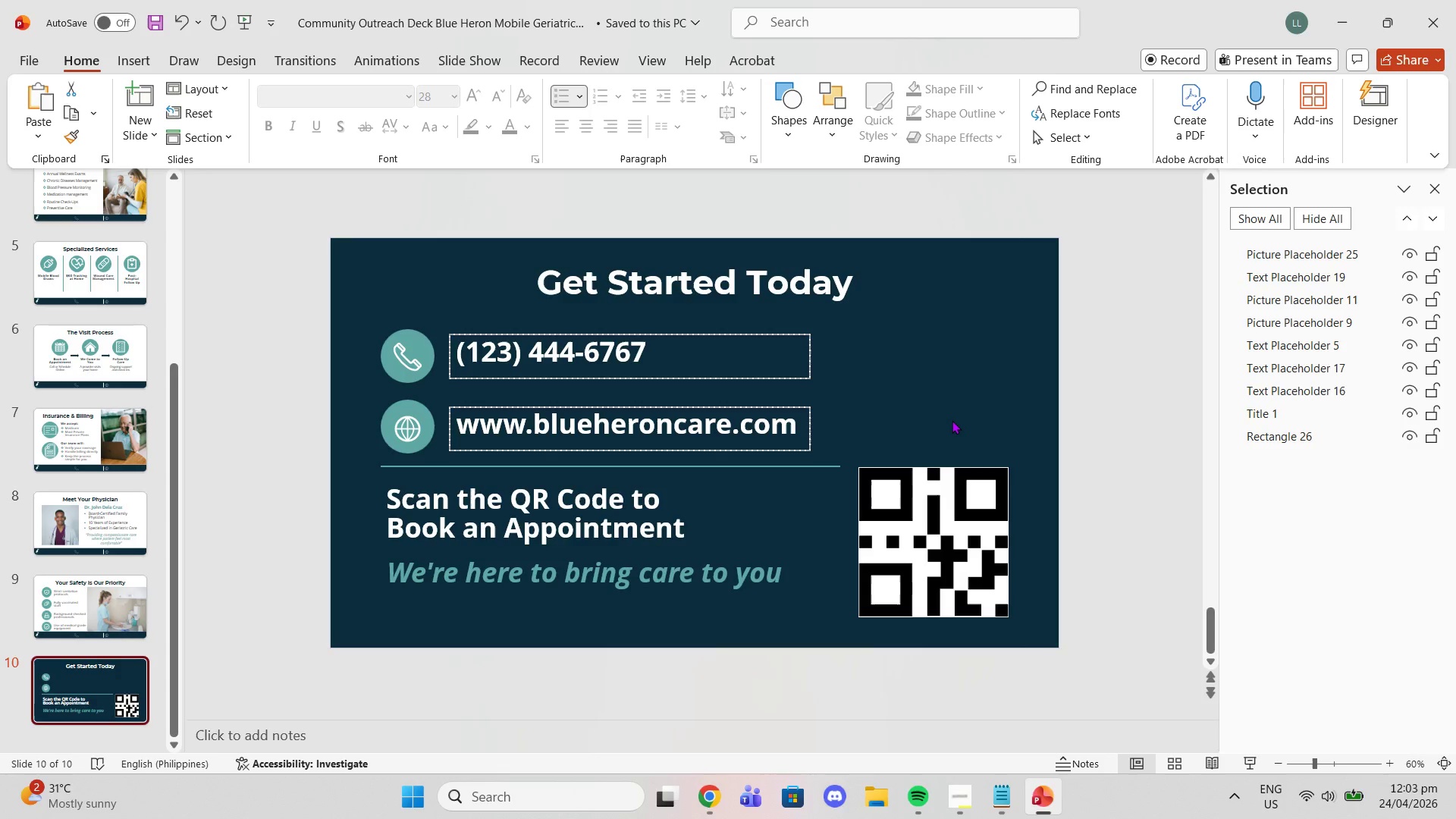 
left_click([952, 420])
 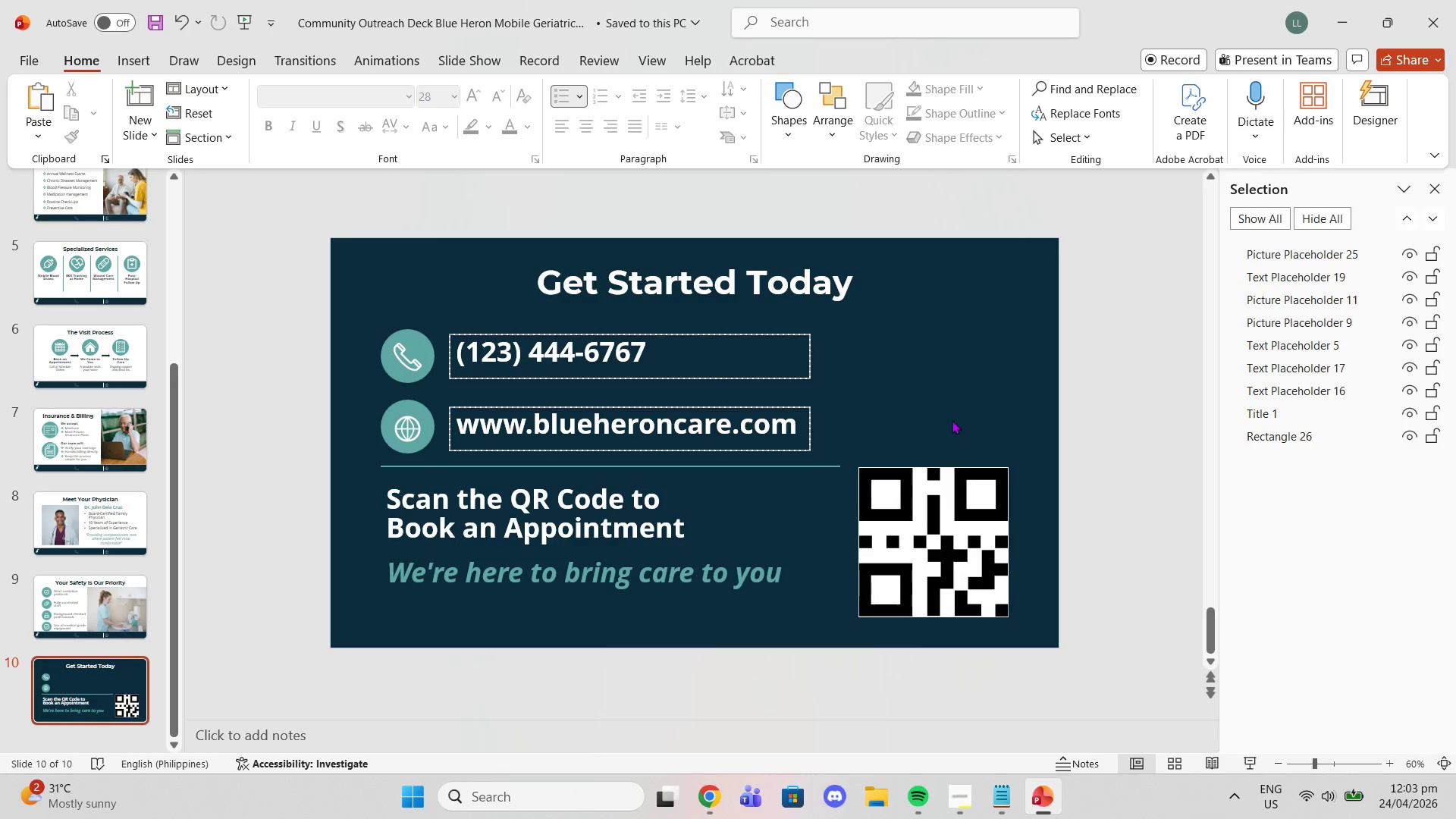 
key(Control+V)
 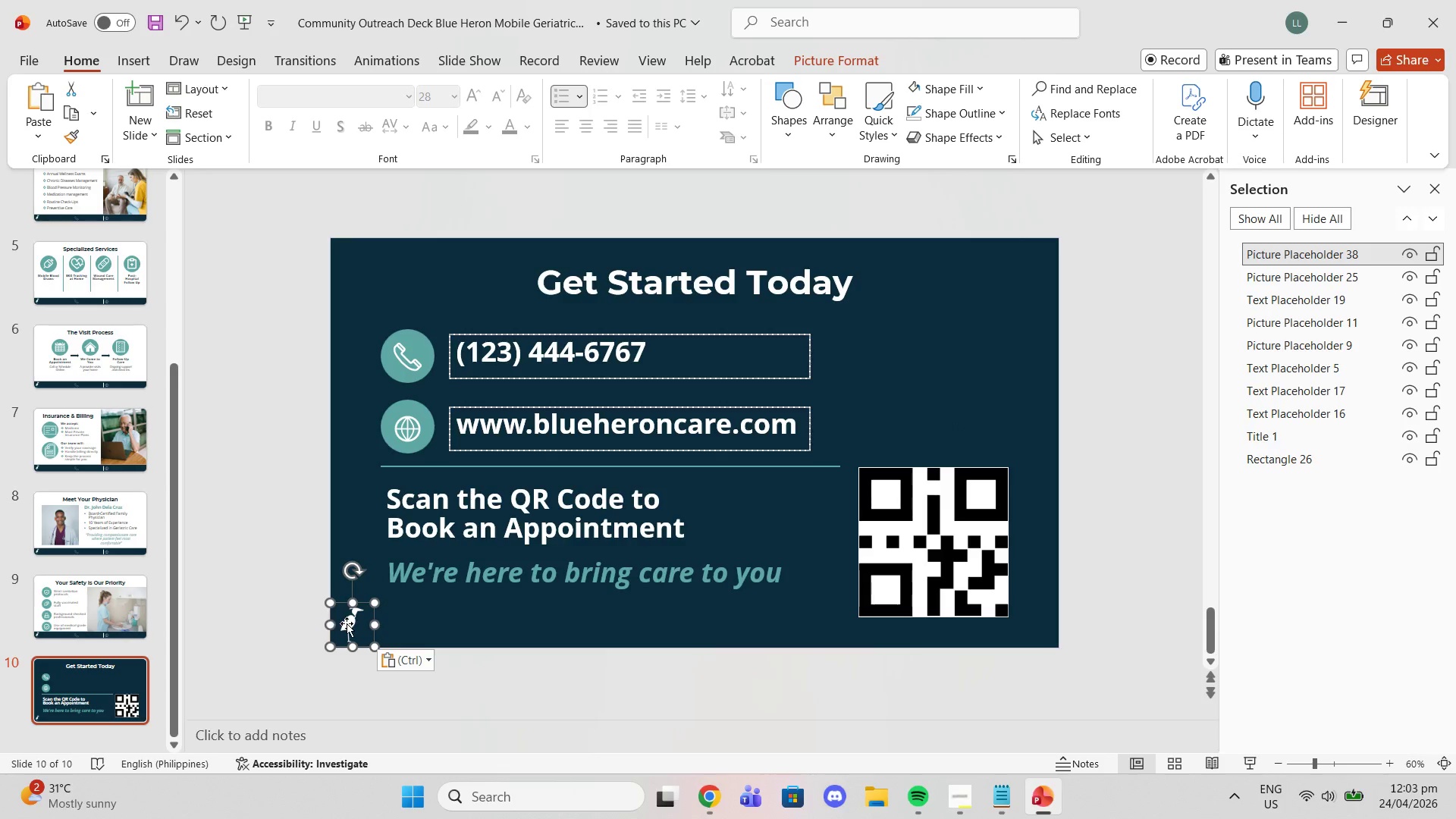 
left_click_drag(start_coordinate=[347, 623], to_coordinate=[926, 538])
 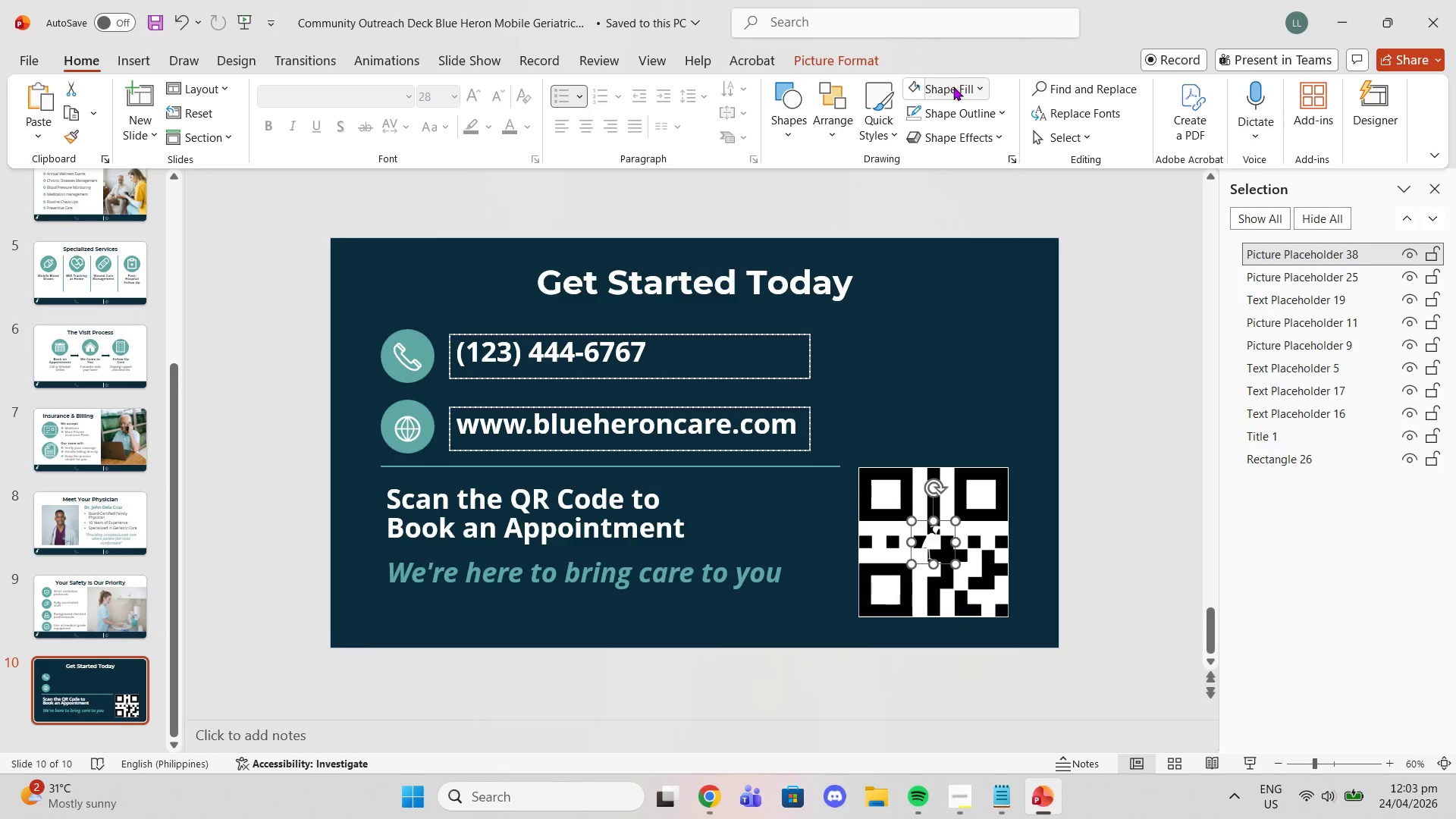 
left_click([941, 85])
 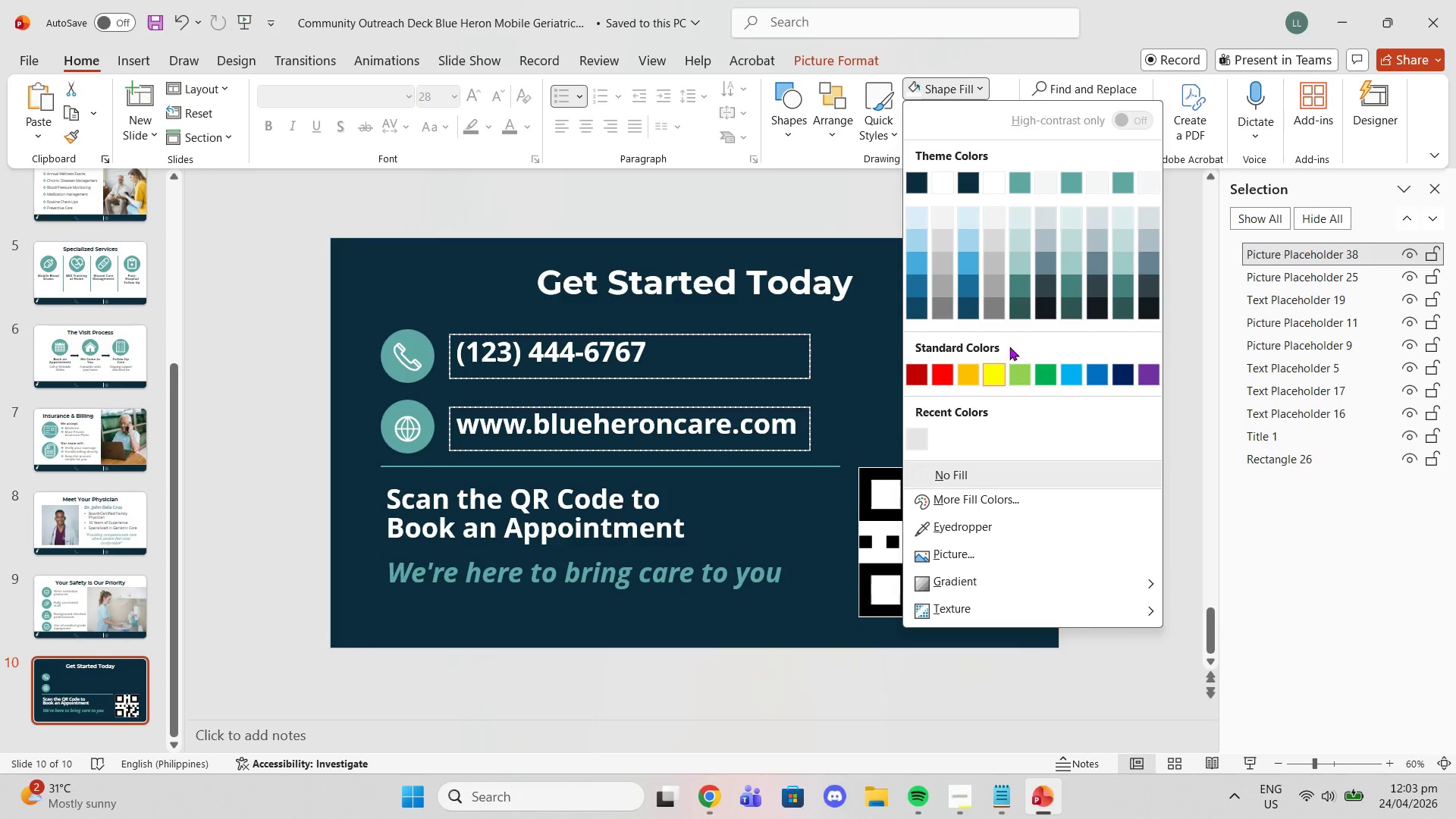 
left_click([915, 187])
 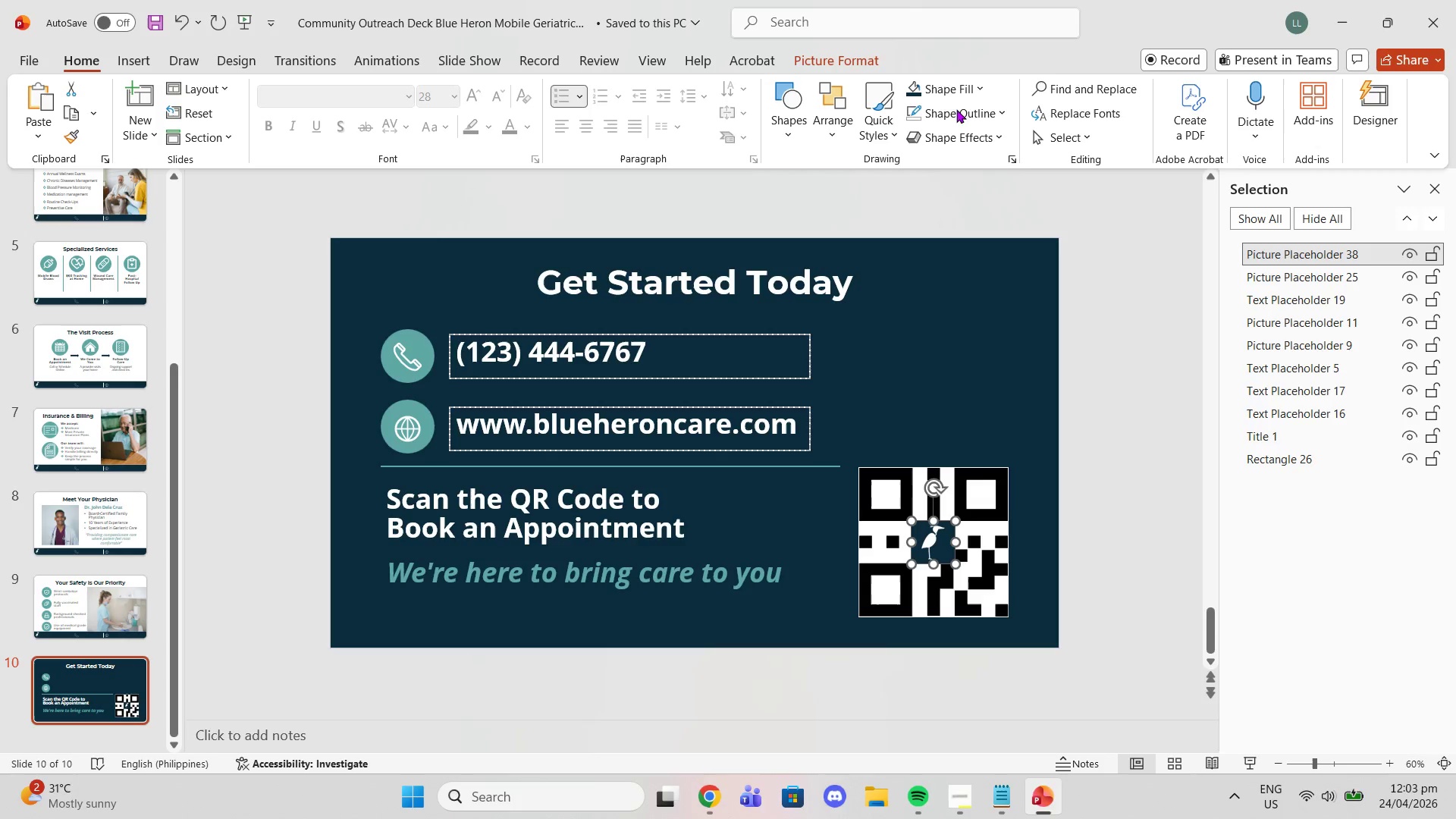 
left_click([940, 86])
 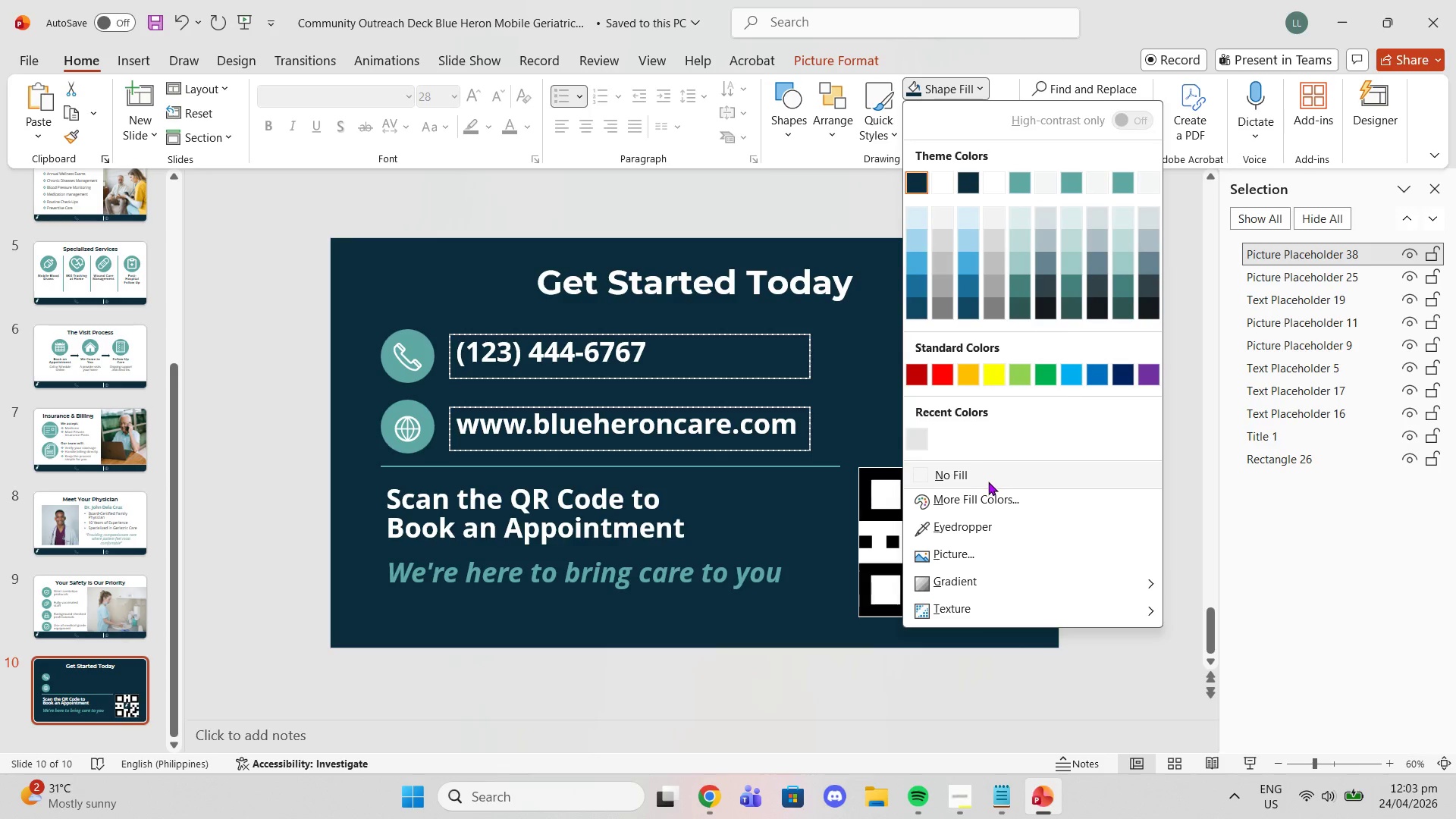 
left_click([965, 475])
 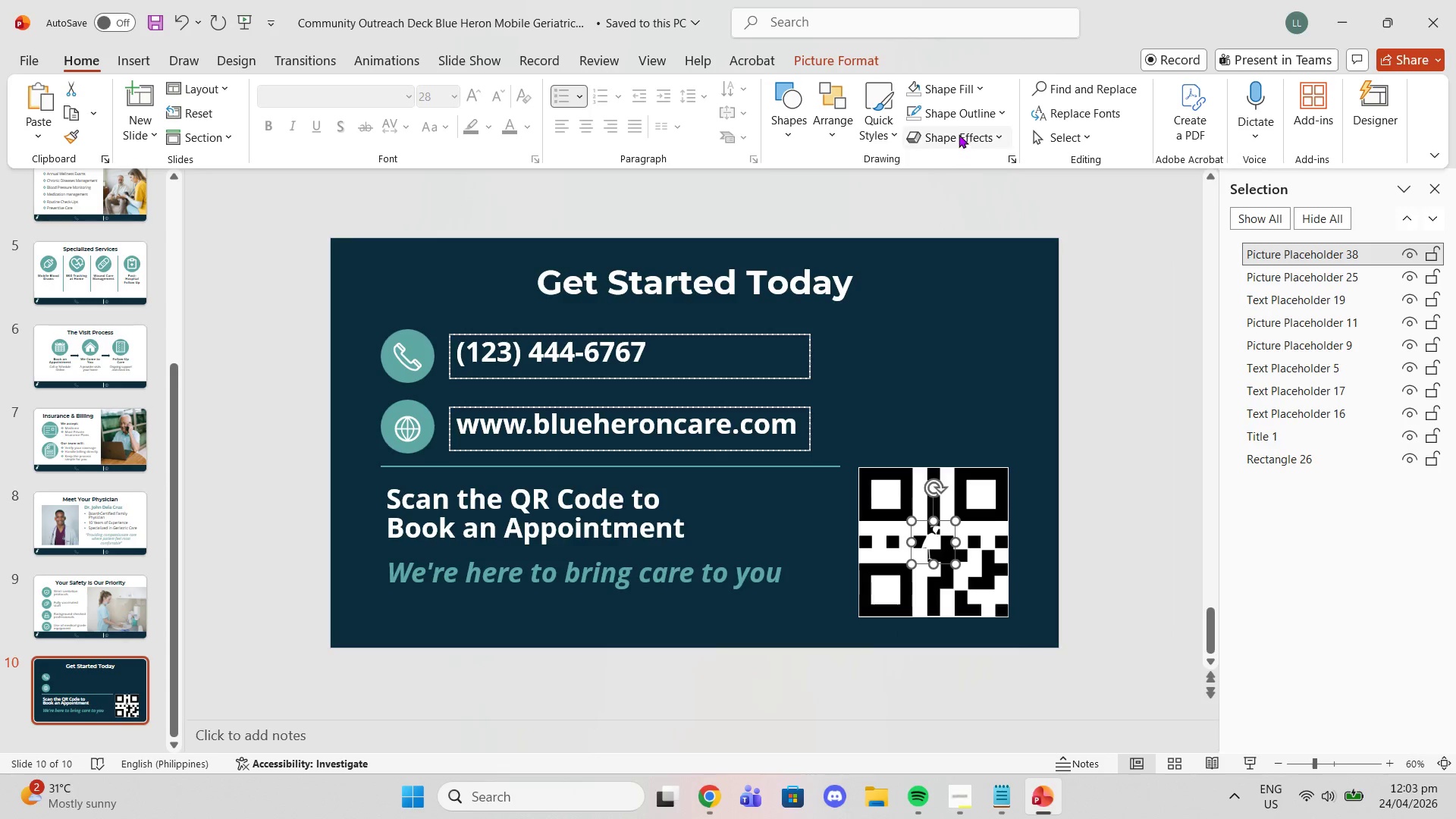 
left_click([957, 121])
 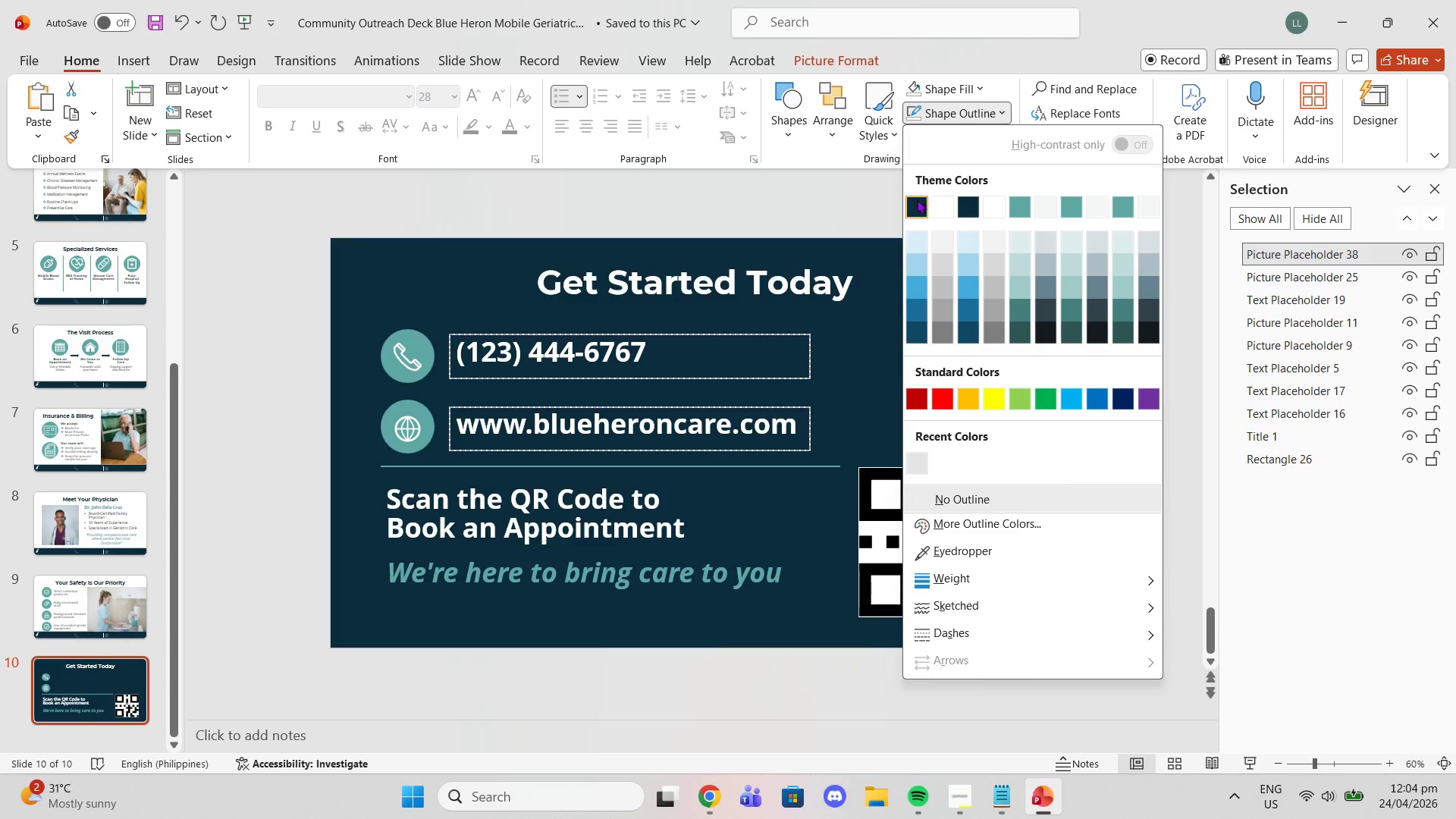 
left_click([917, 199])
 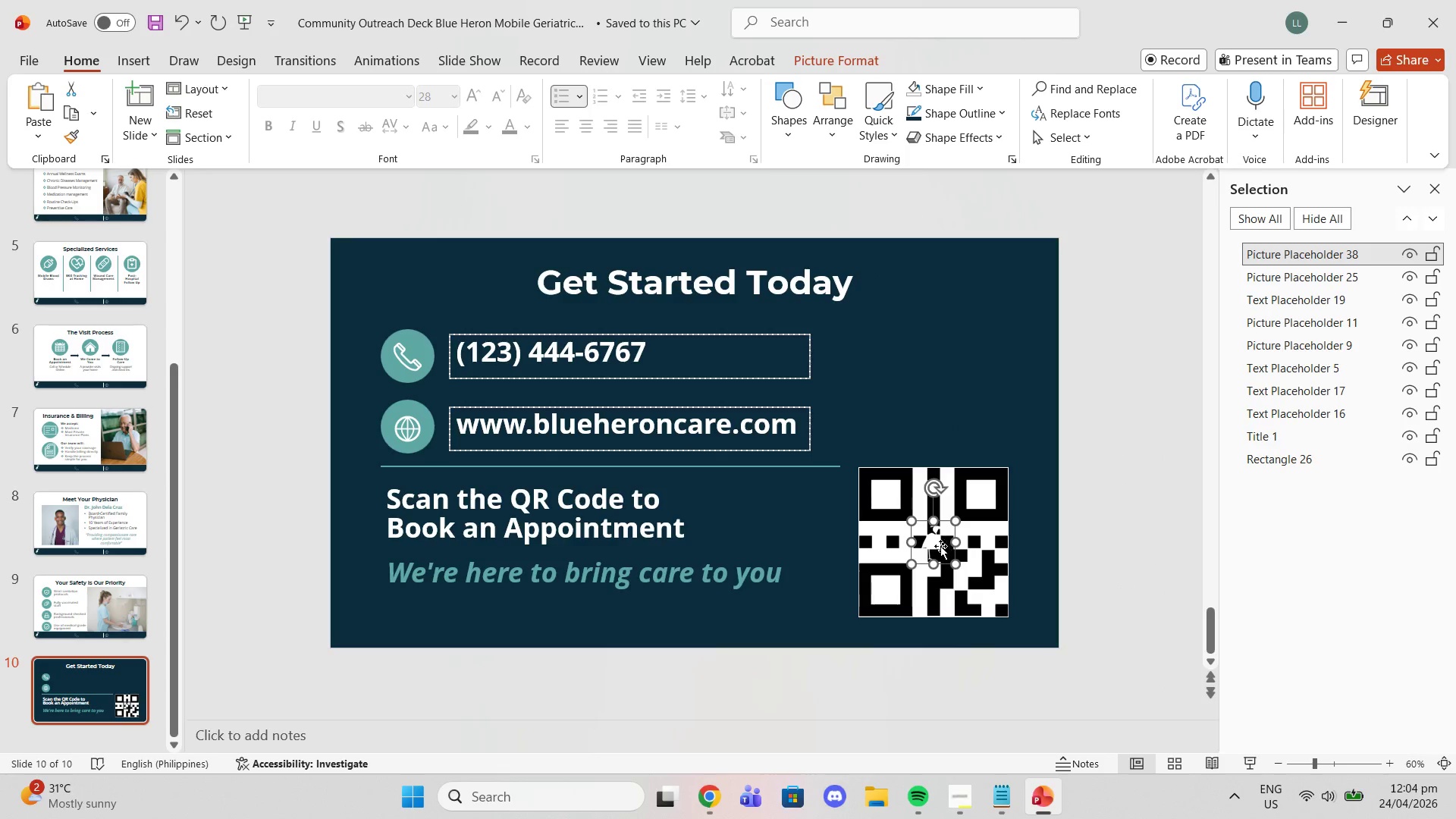 
left_click_drag(start_coordinate=[930, 544], to_coordinate=[930, 384])
 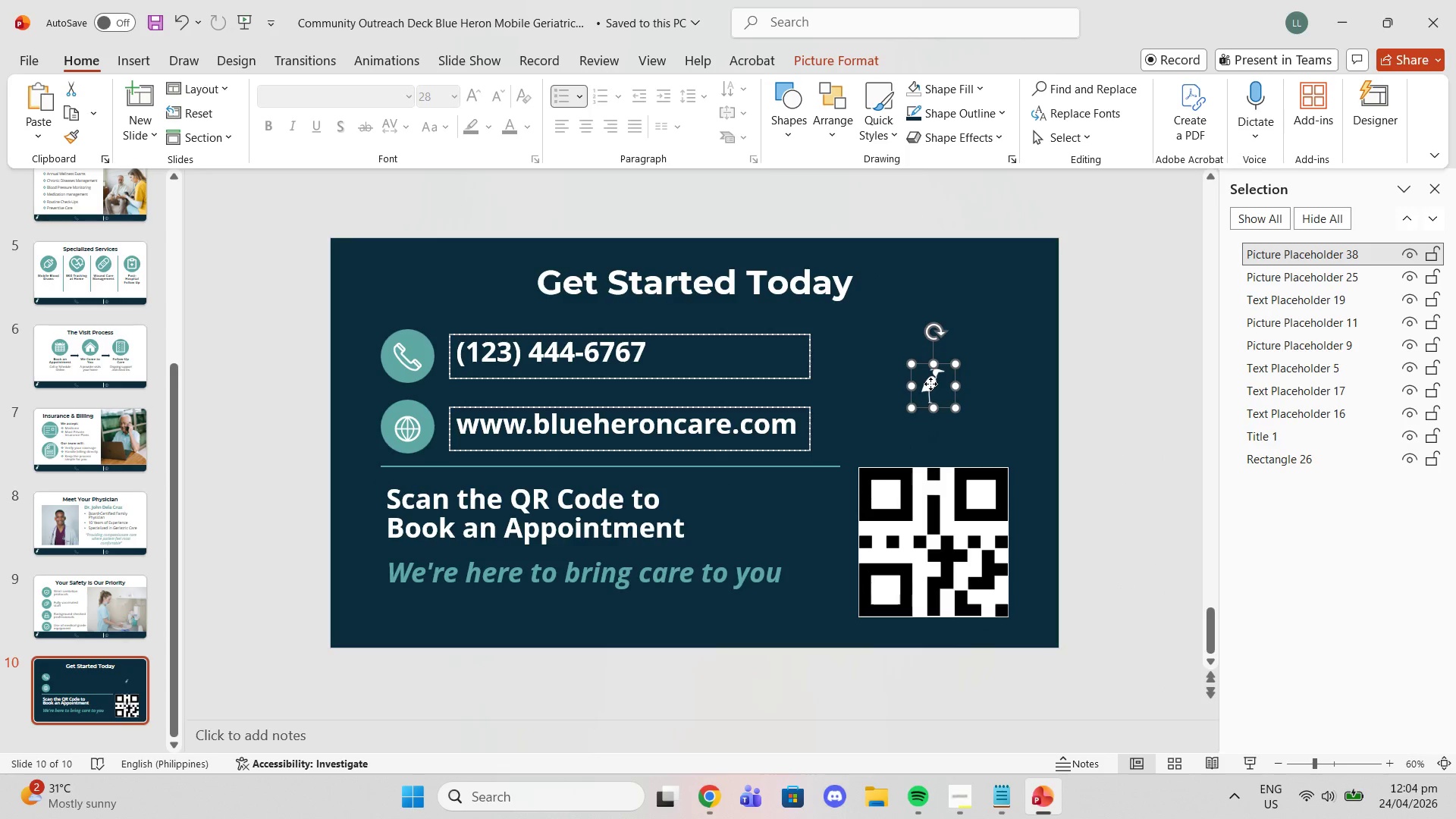 
left_click([930, 384])
 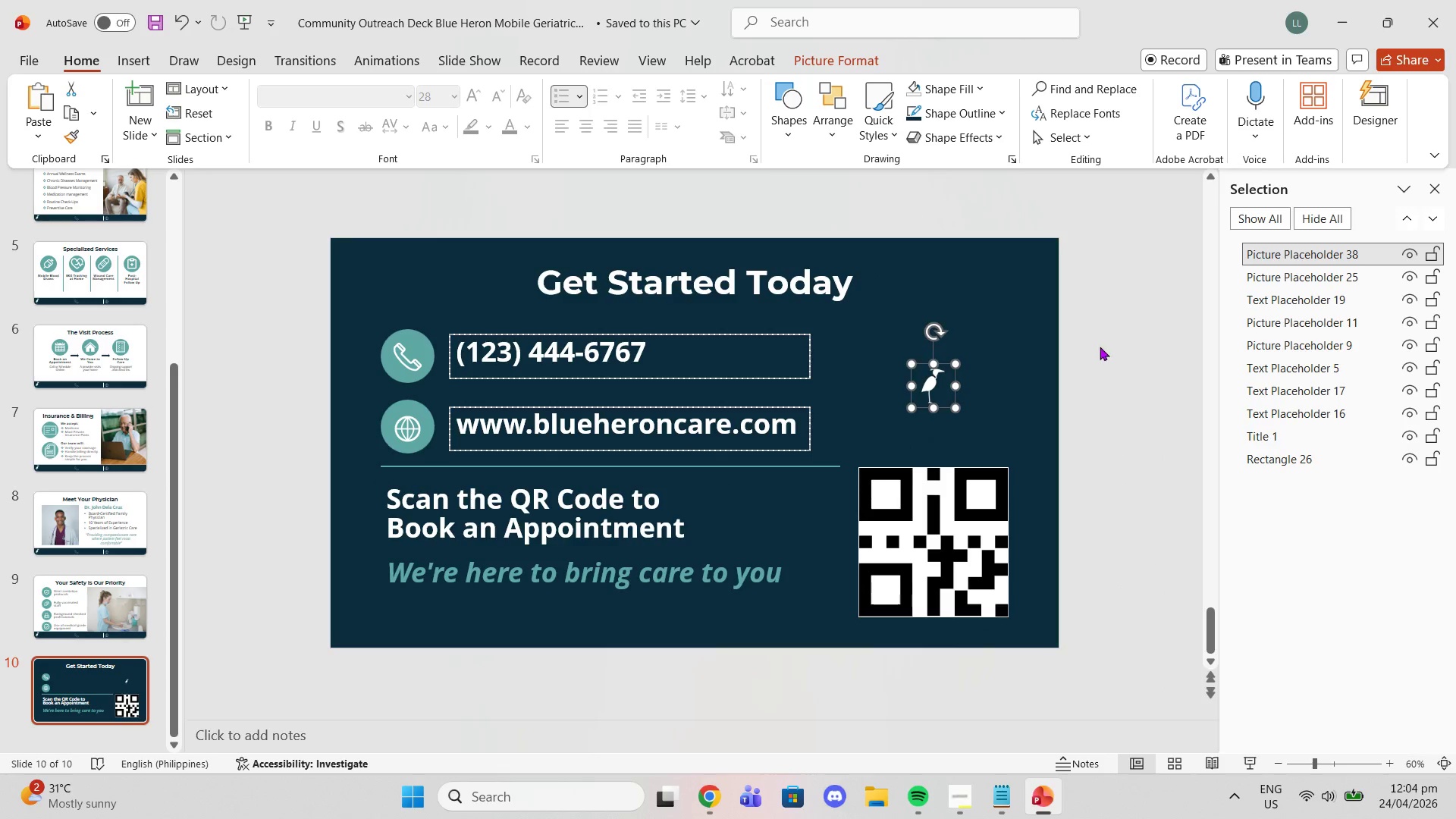 
left_click([1100, 347])
 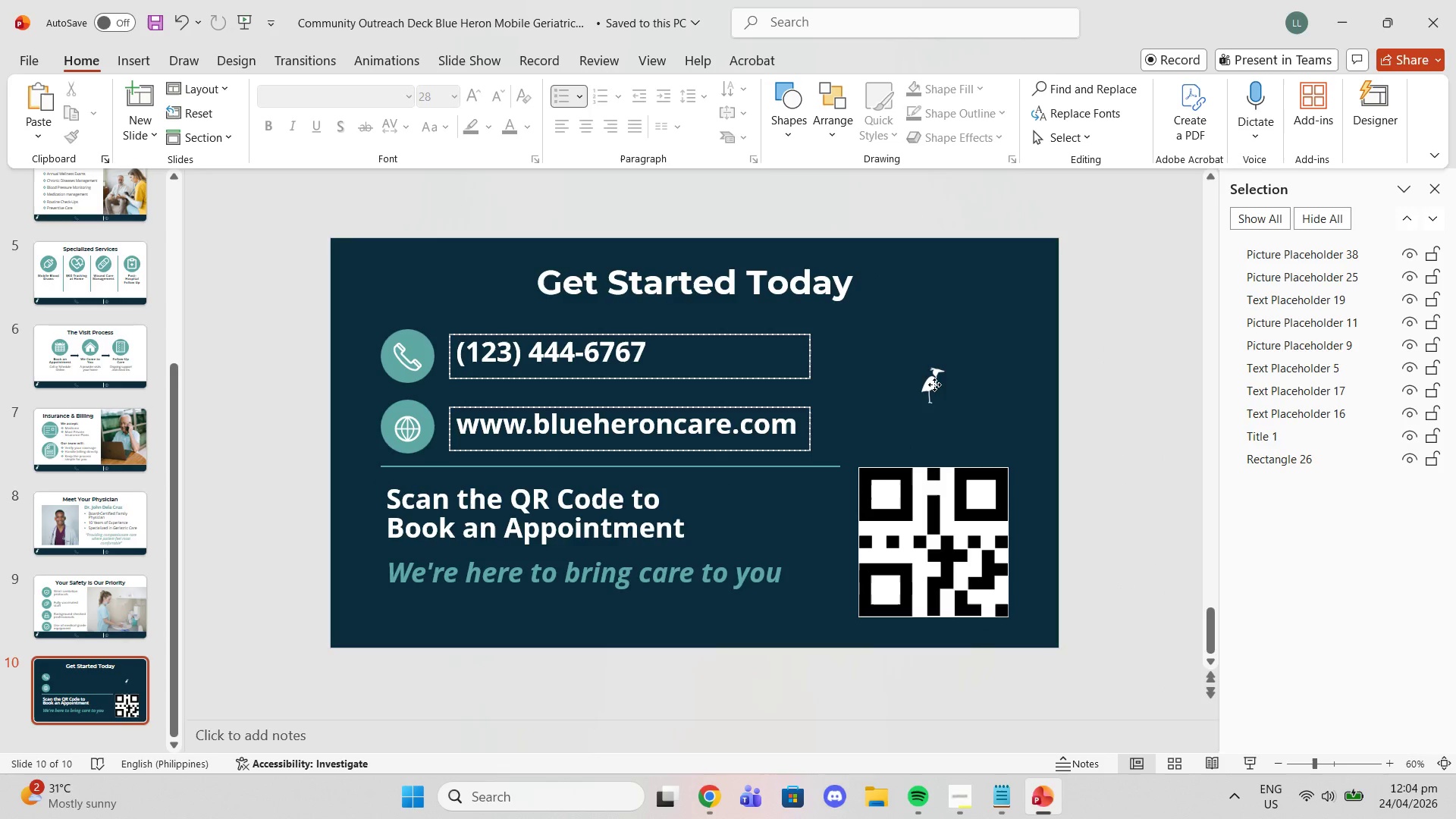 
left_click([934, 384])
 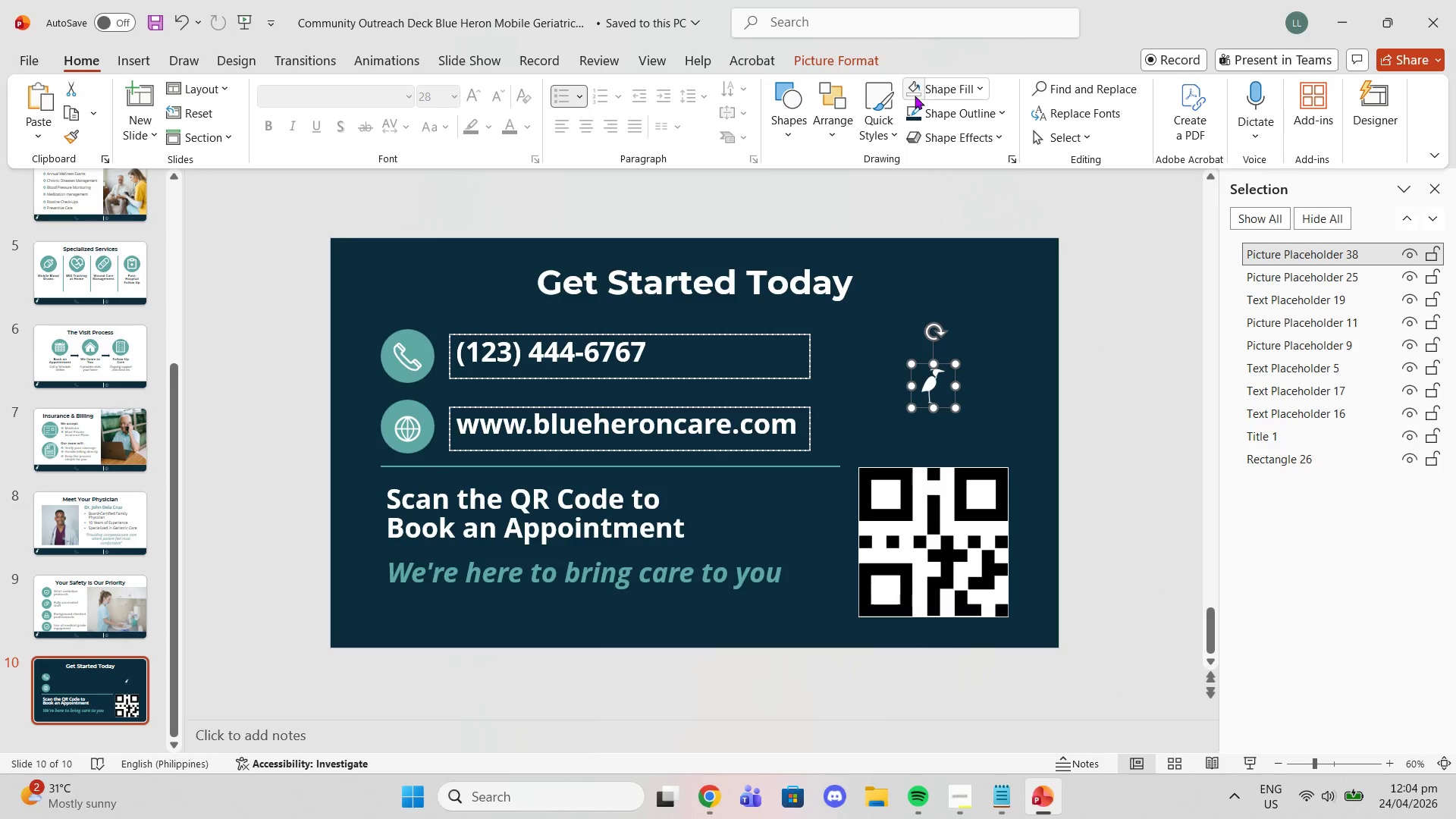 
left_click([915, 96])
 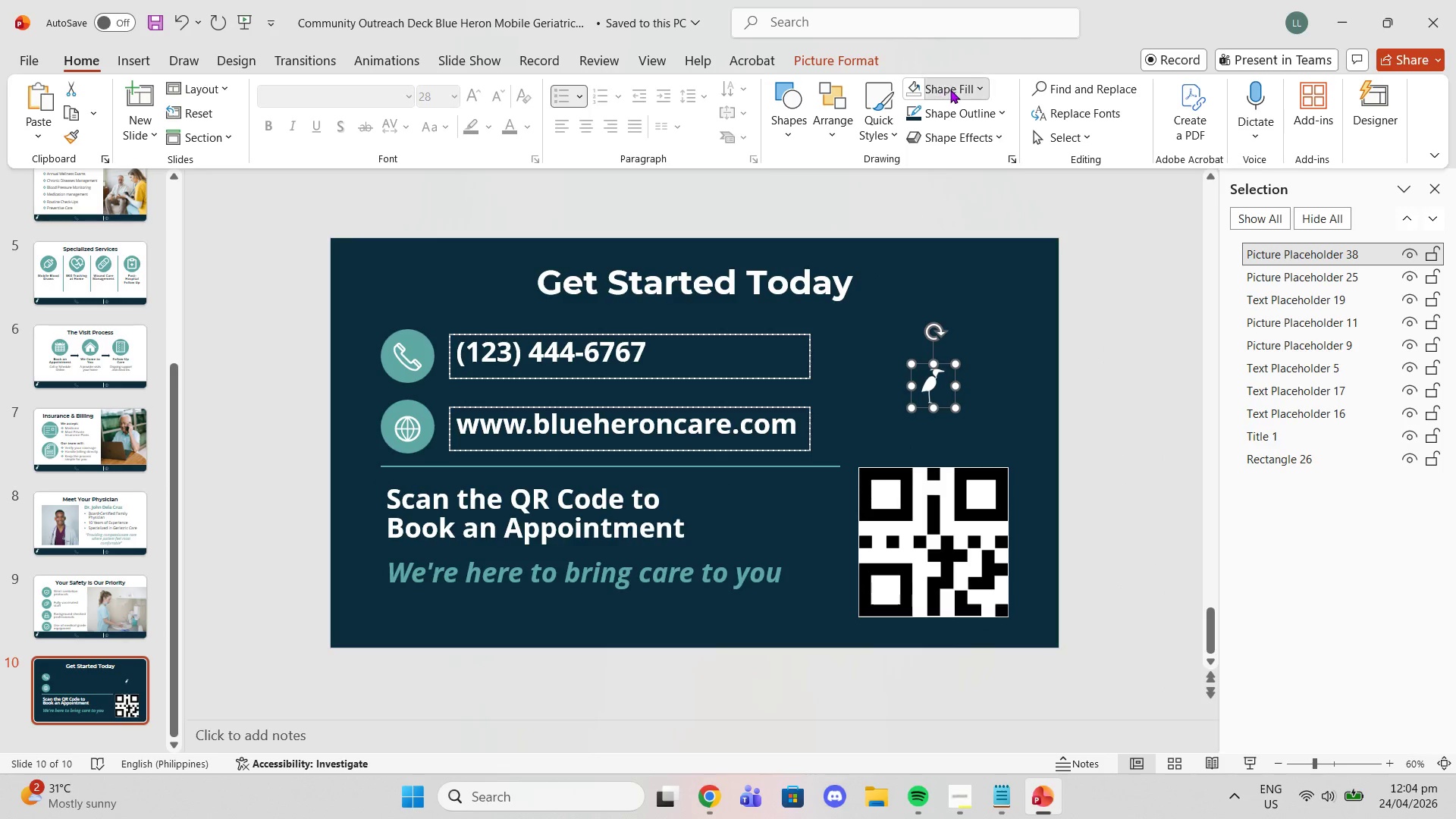 
left_click([950, 89])
 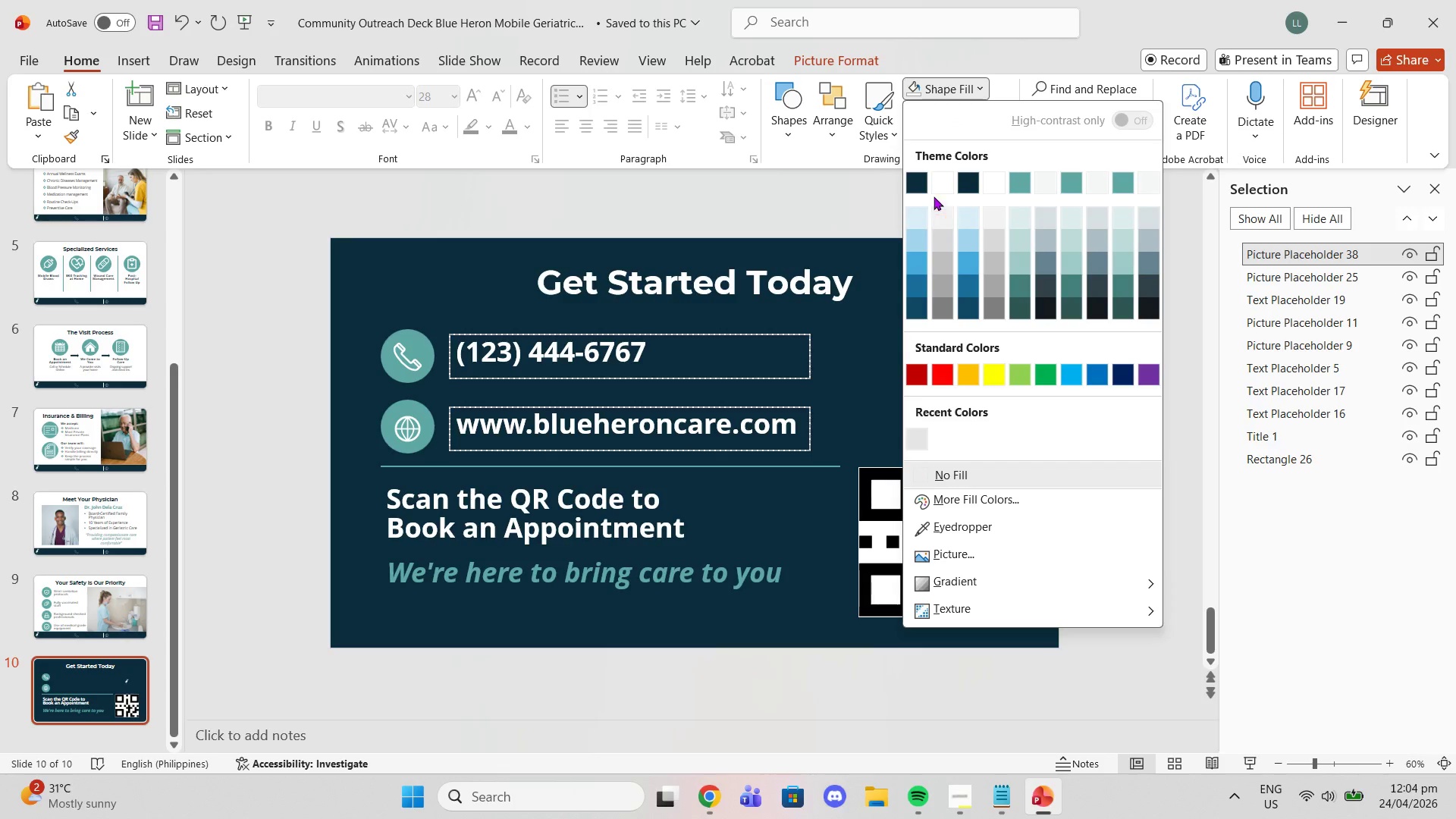 
left_click([915, 184])
 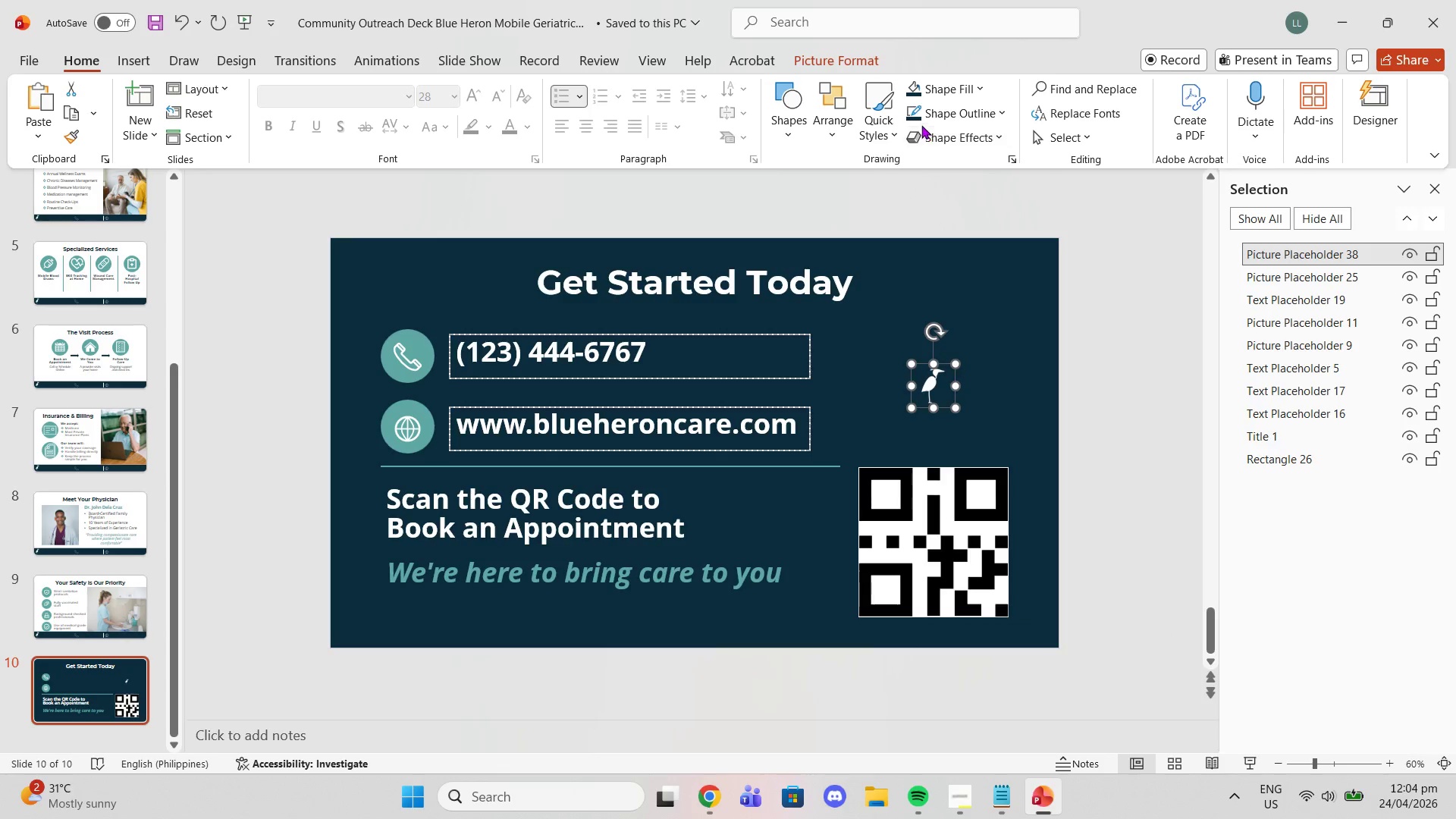 
left_click([912, 114])
 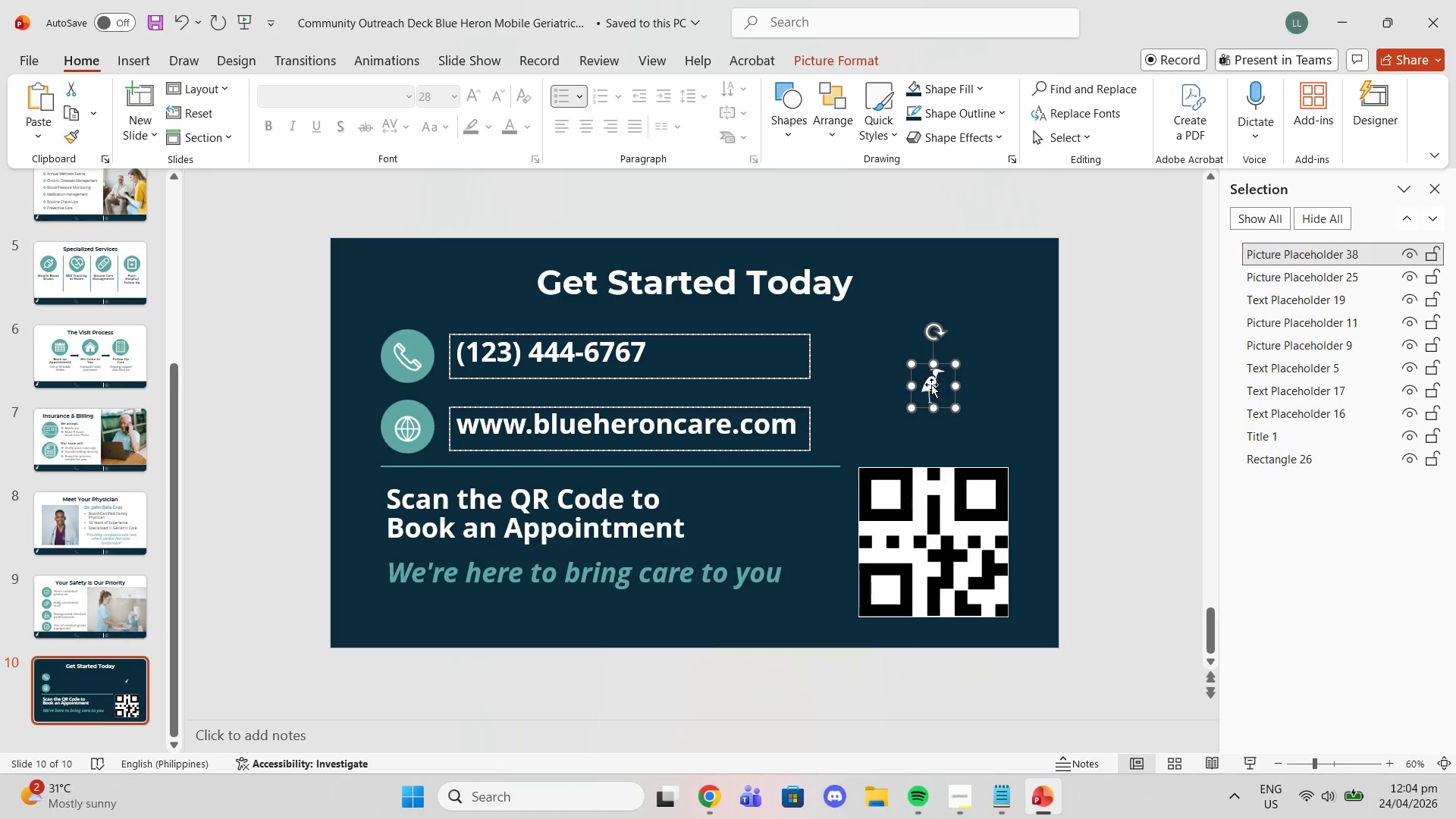 
left_click([931, 384])
 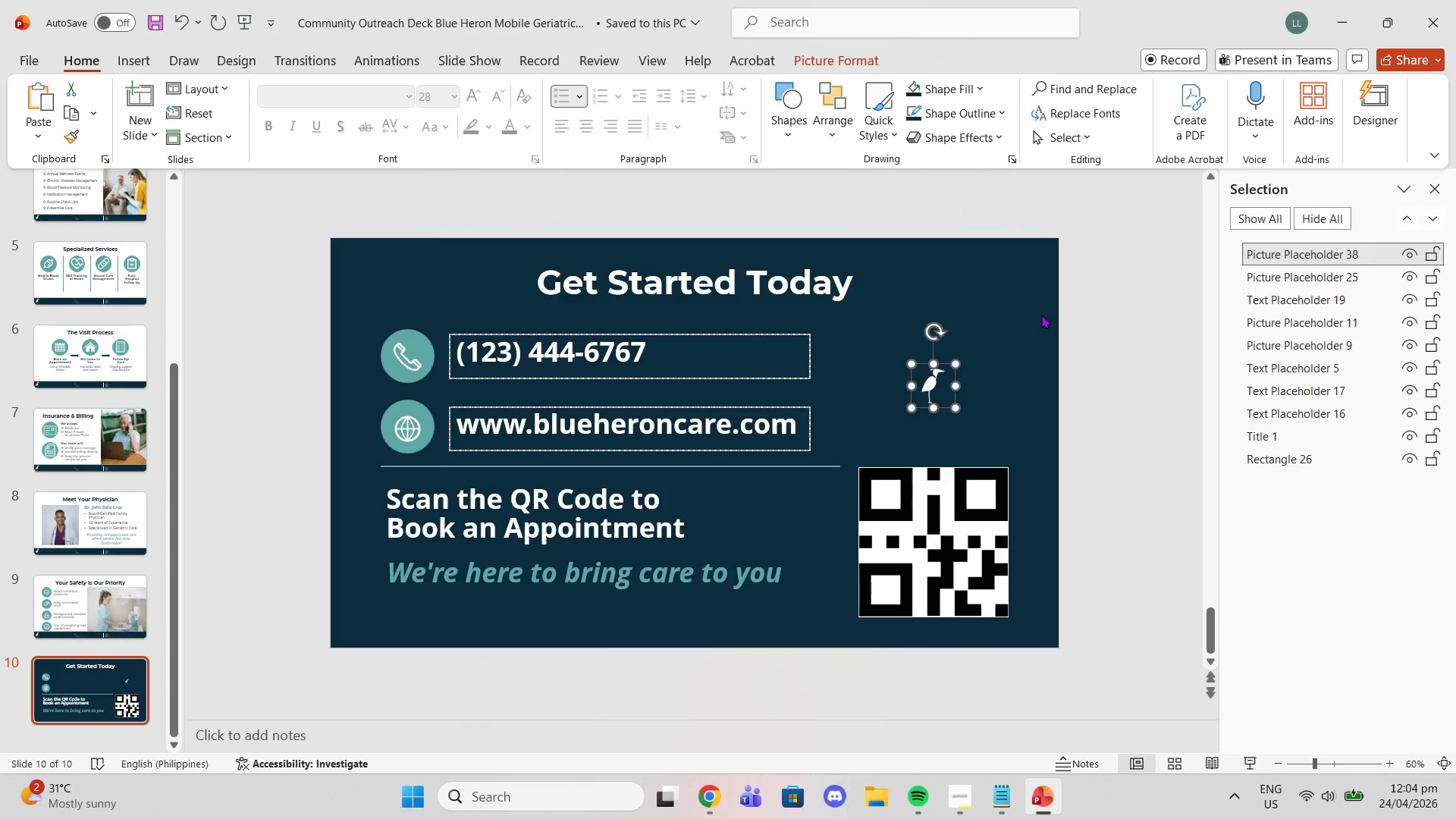 
key(Delete)
 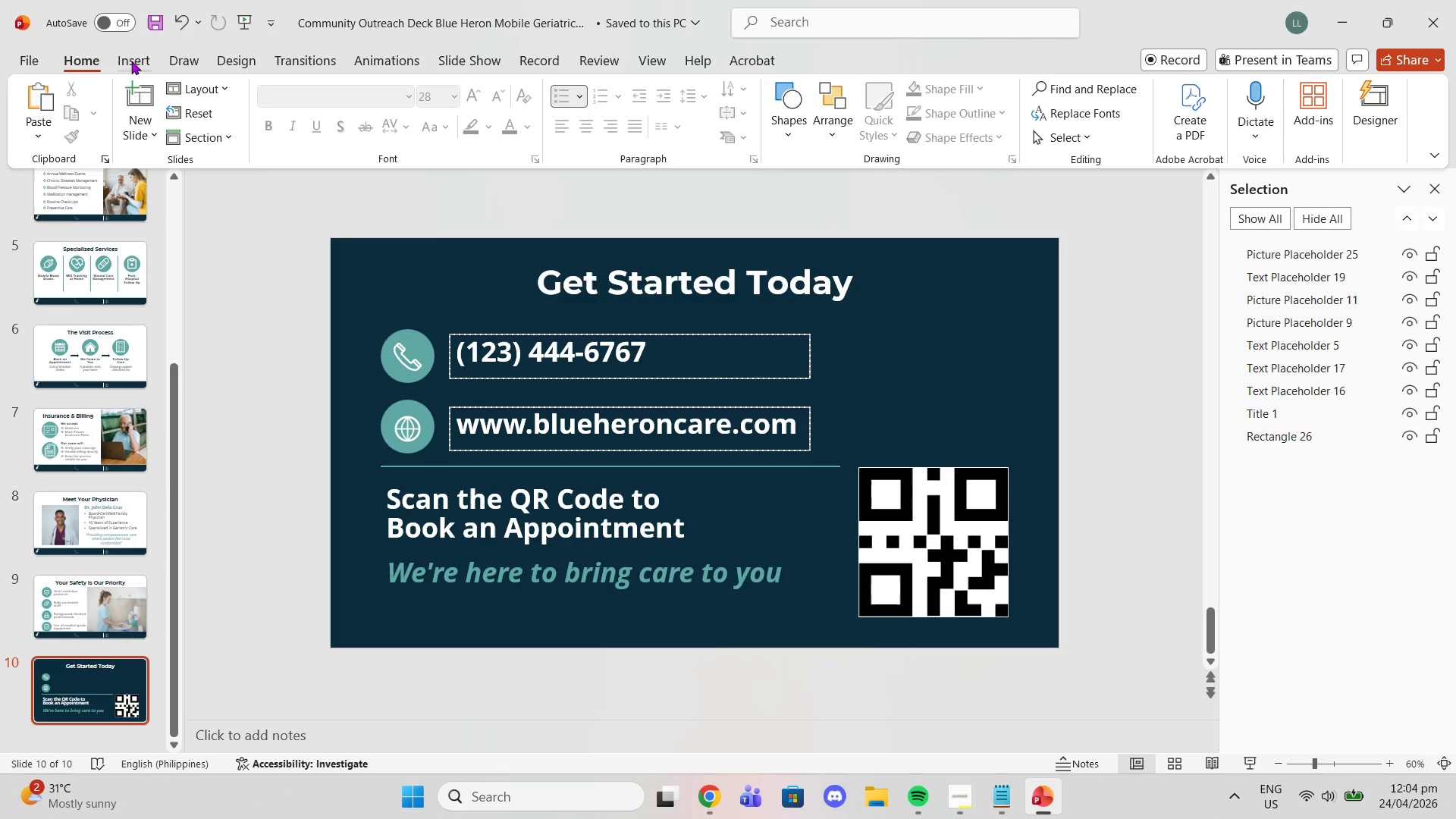 
left_click([131, 52])
 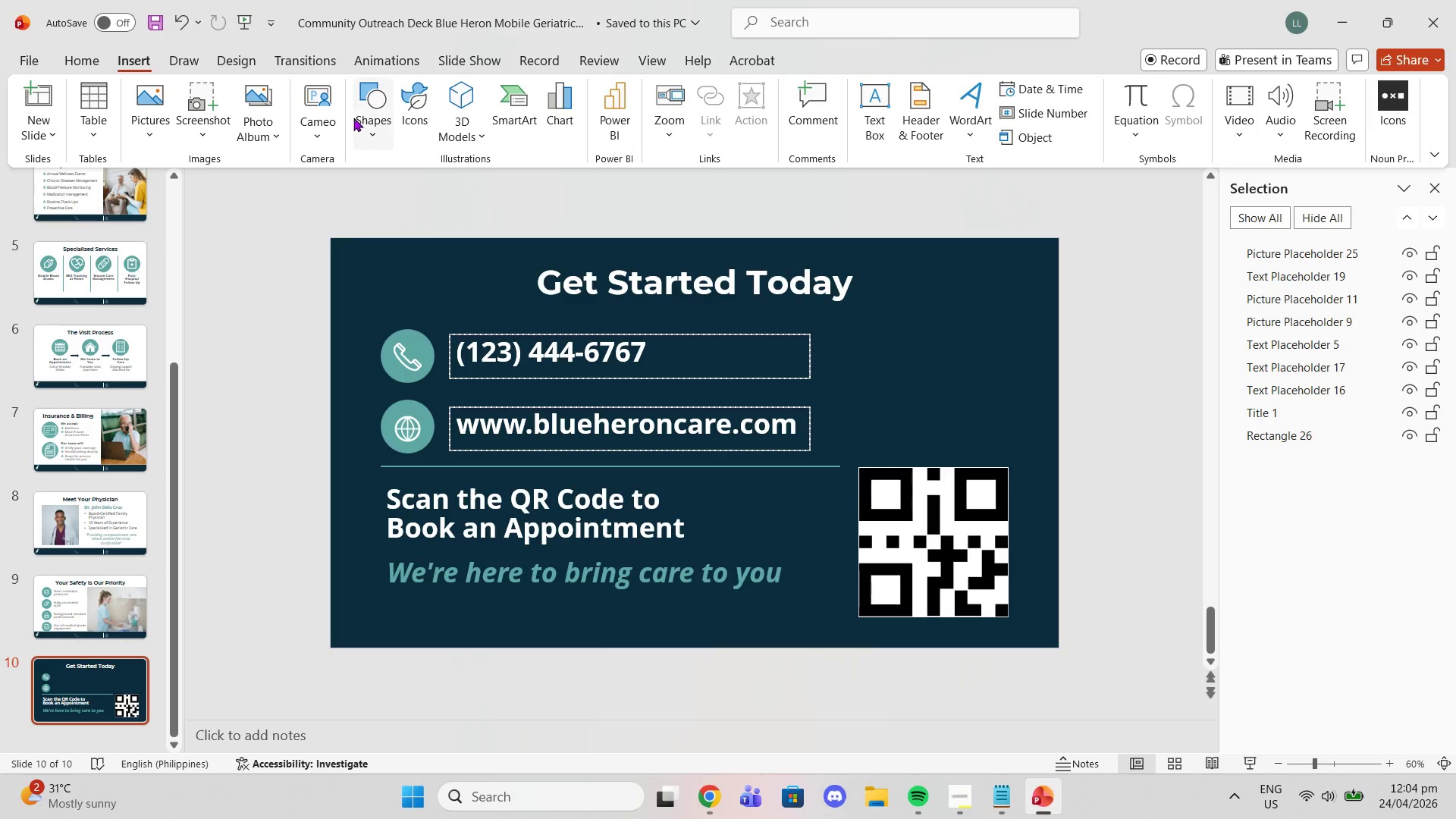 
left_click([167, 126])
 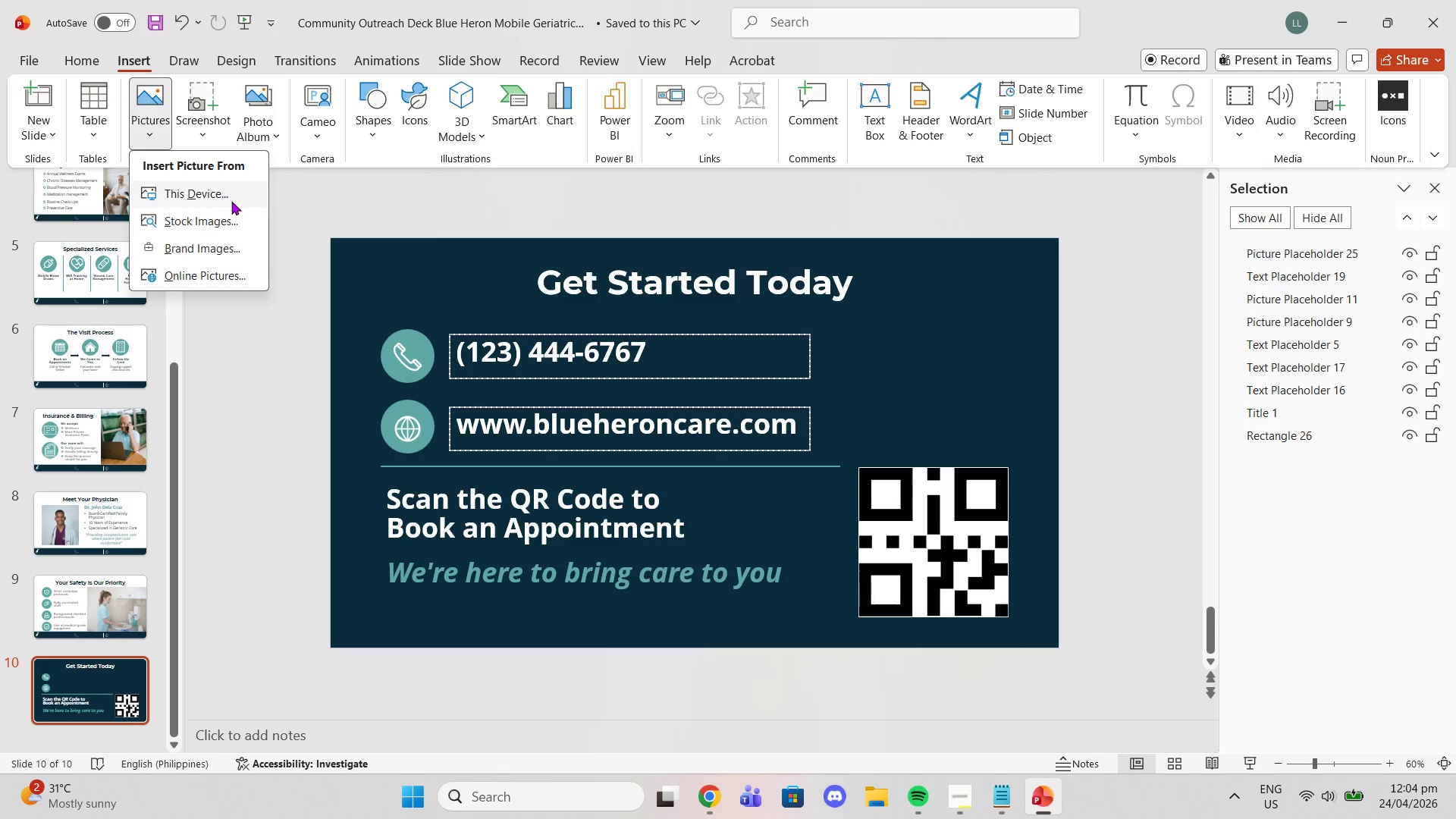 
left_click([231, 192])
 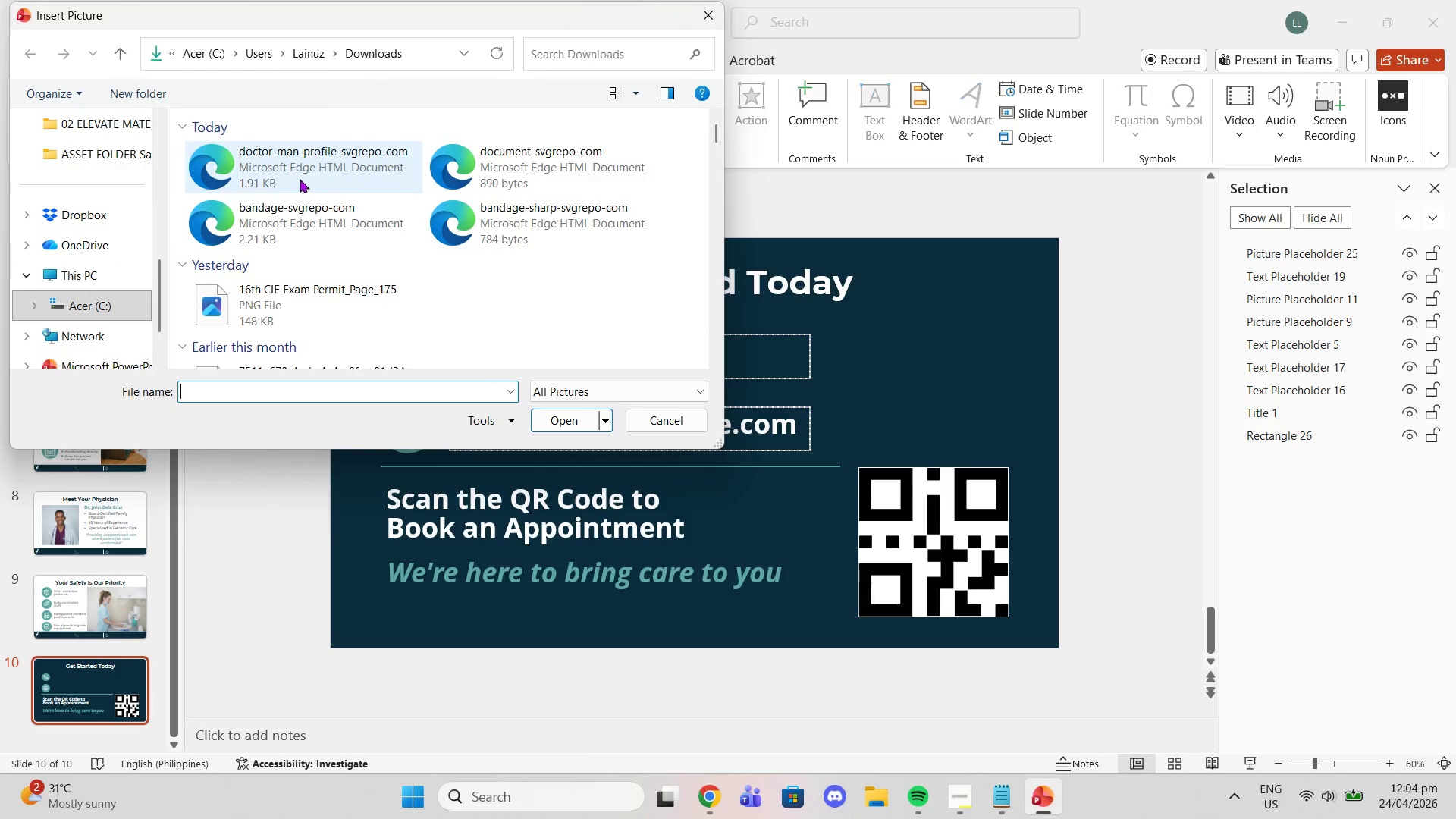 
scroll: coordinate [325, 246], scroll_direction: down, amount: 3.0
 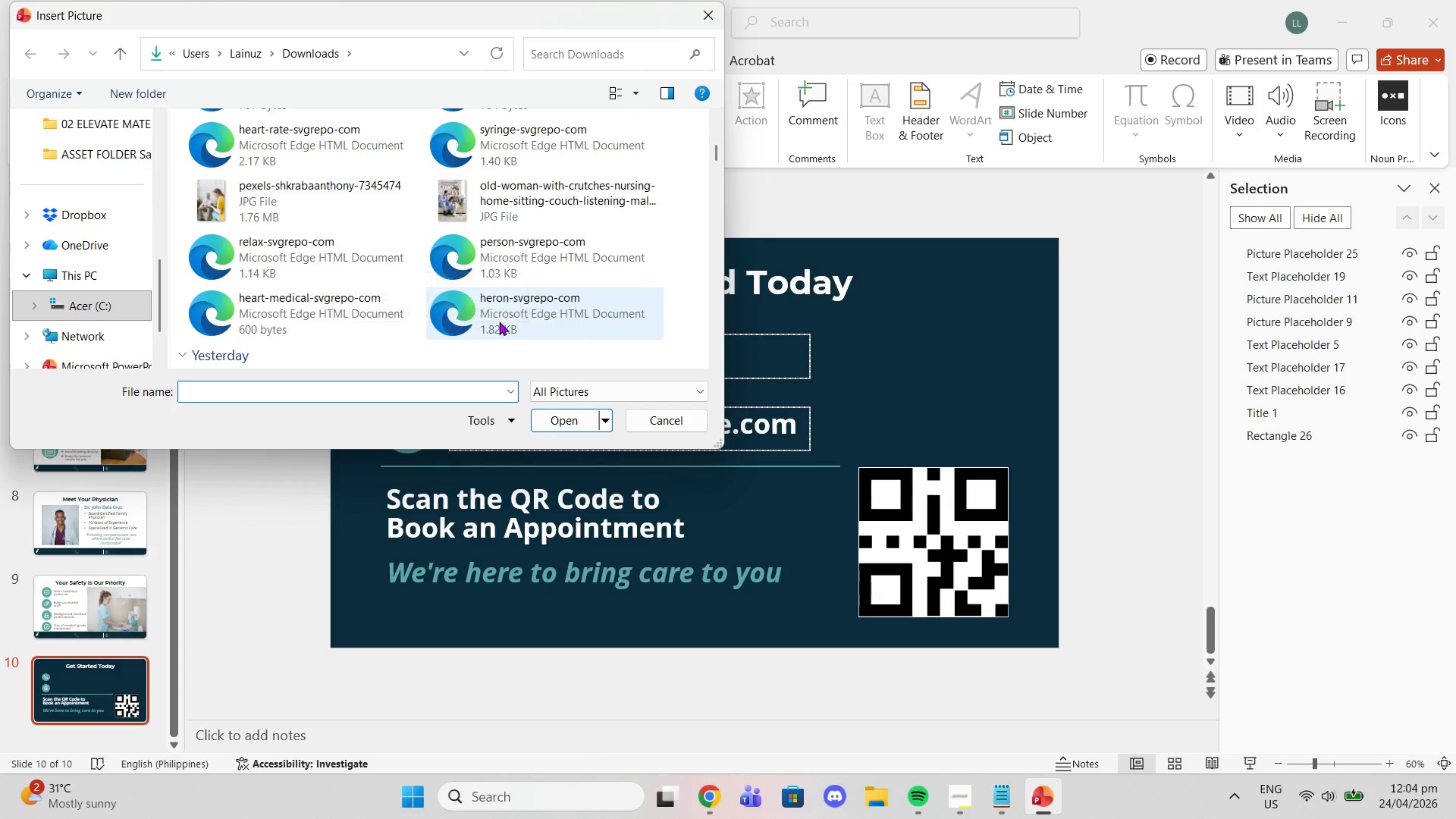 
left_click([499, 322])
 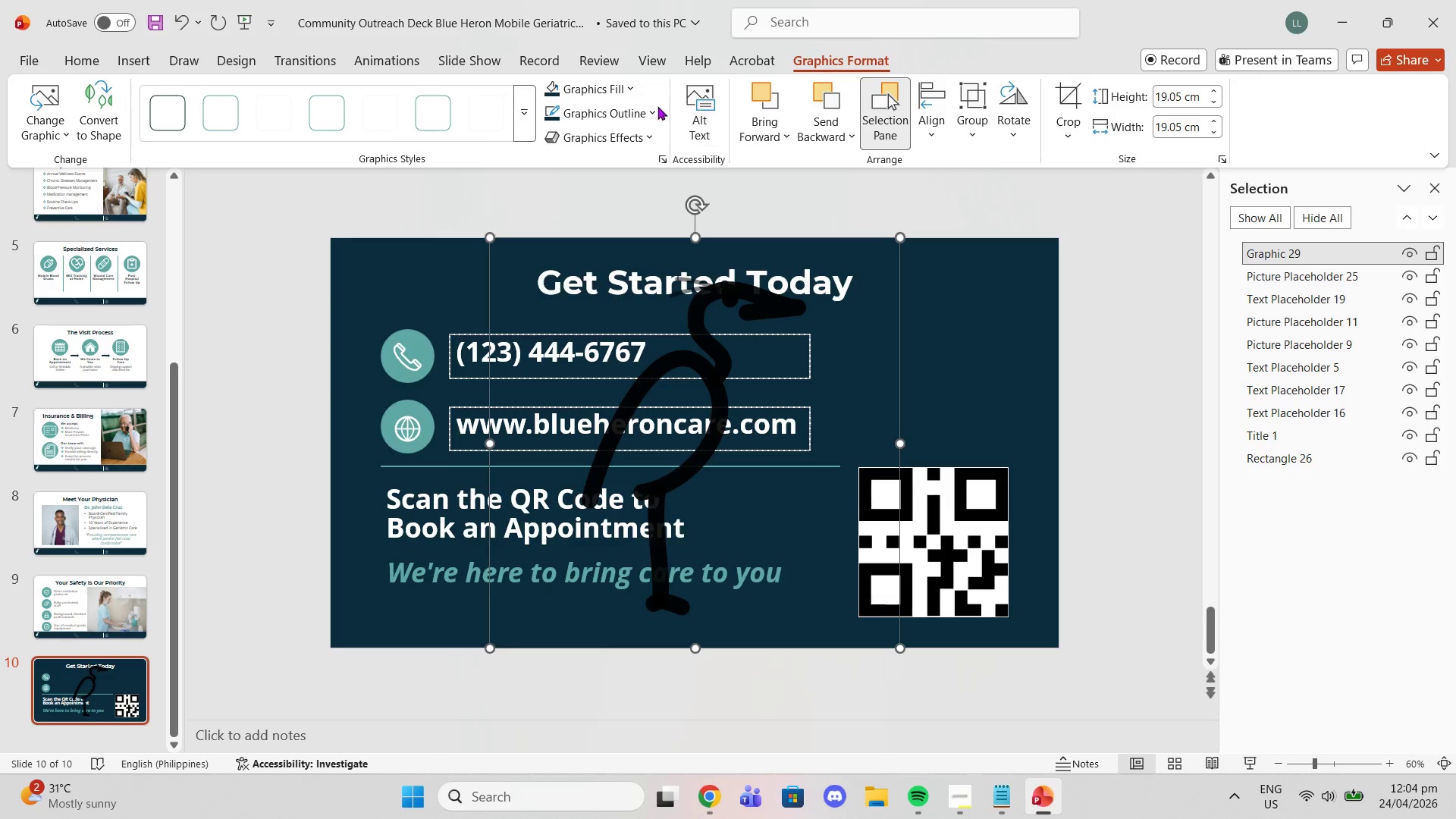 
left_click([574, 92])
 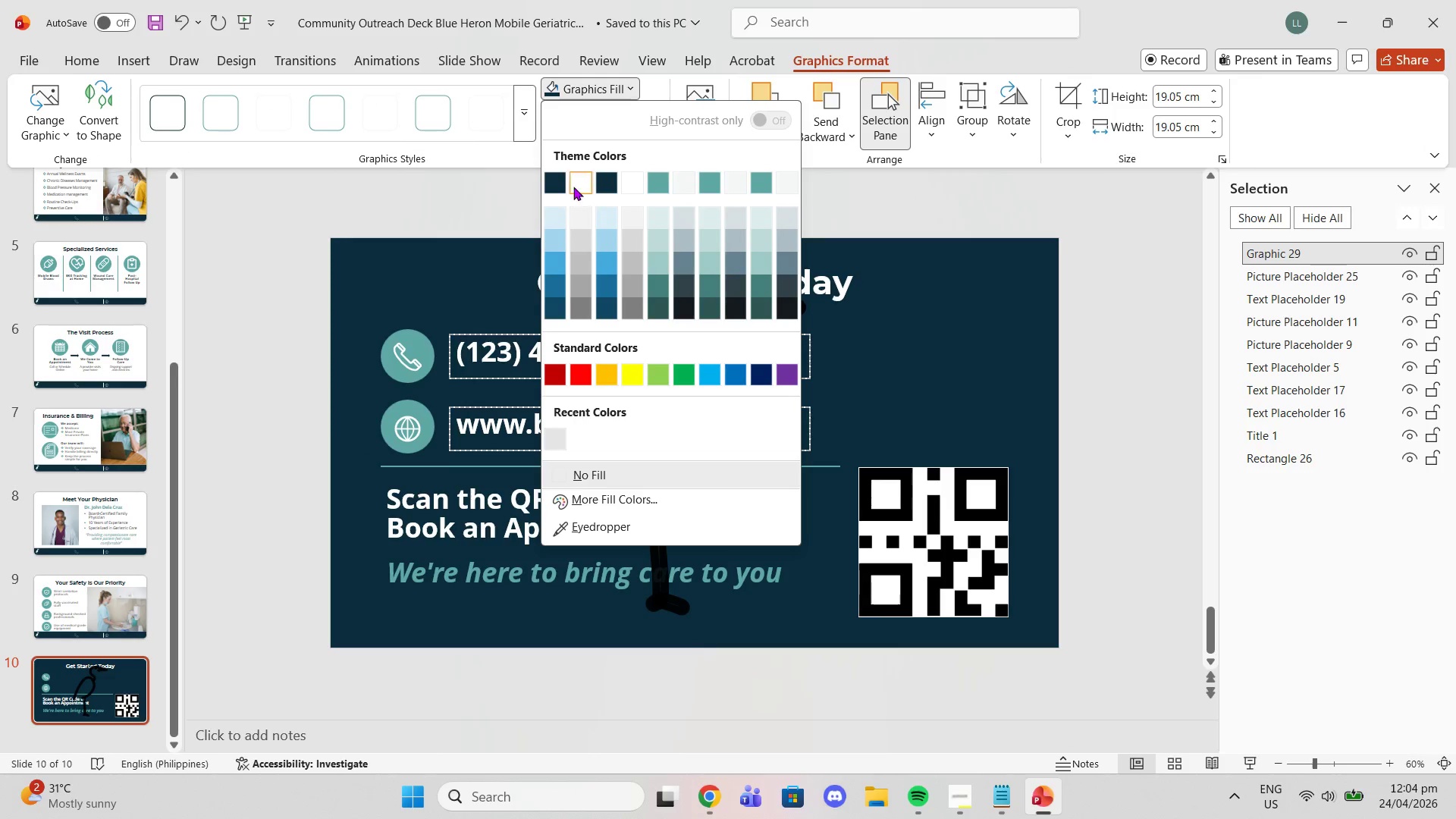 
left_click([550, 172])
 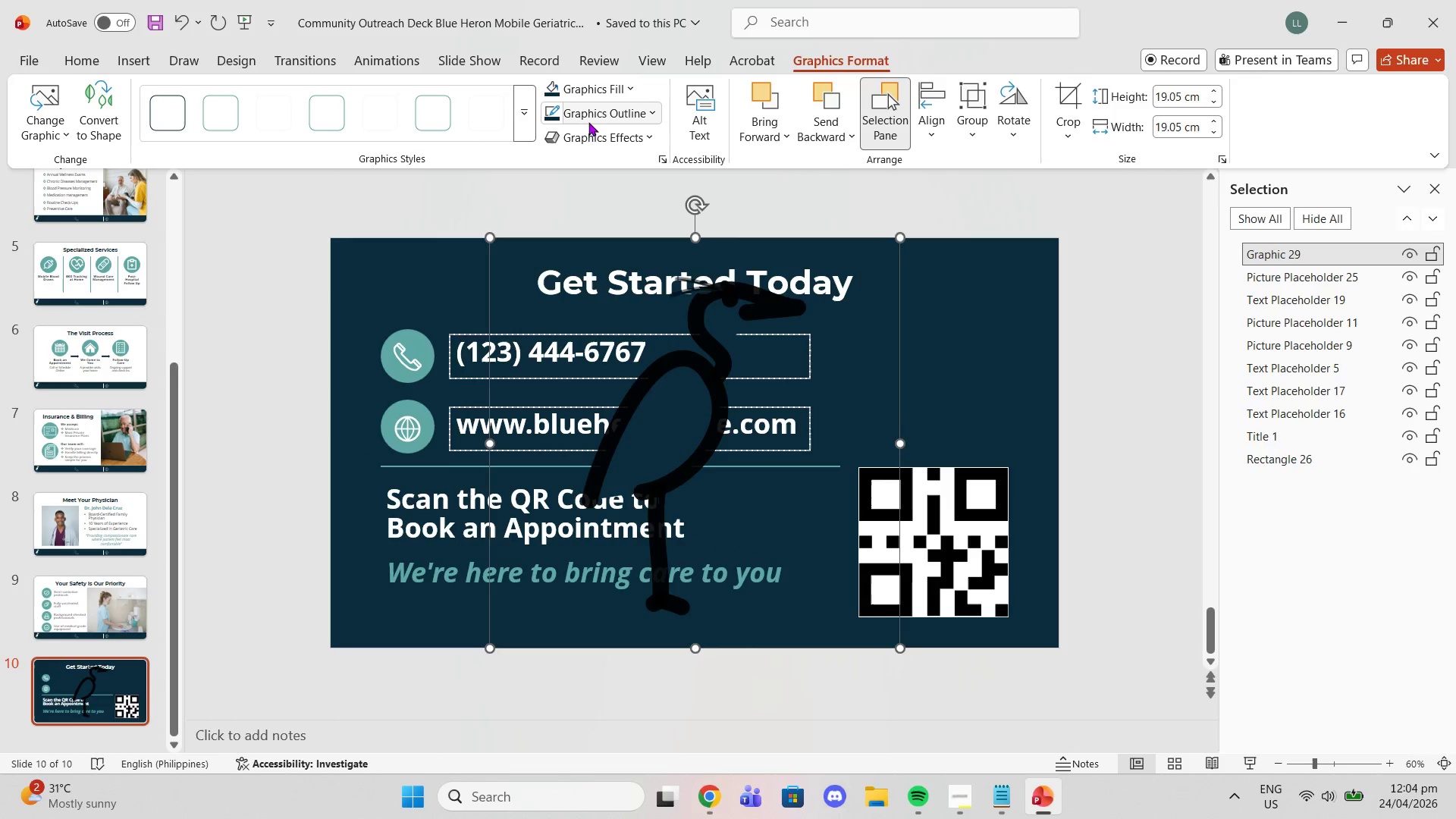 
left_click([585, 120])
 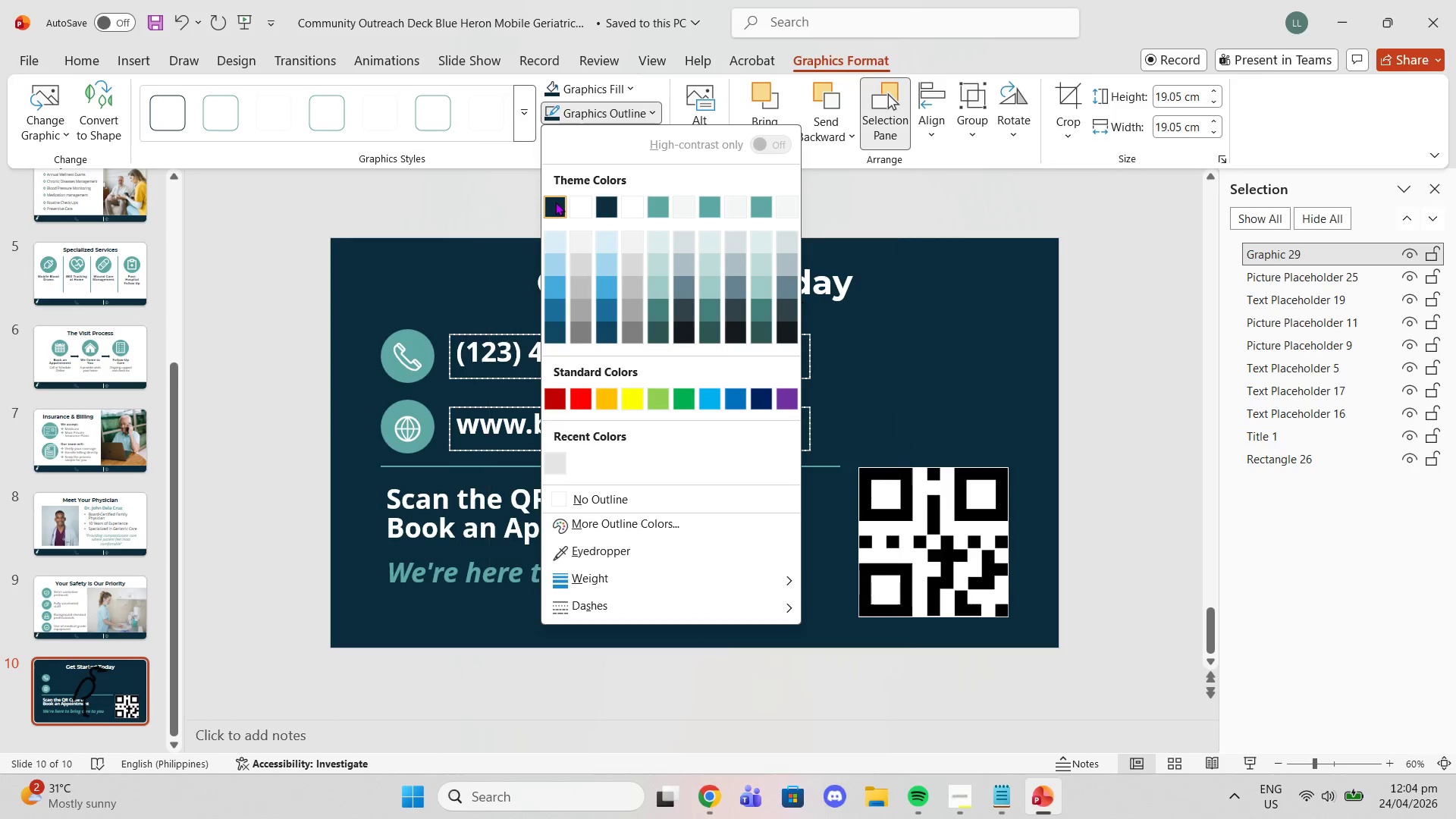 
left_click([555, 202])
 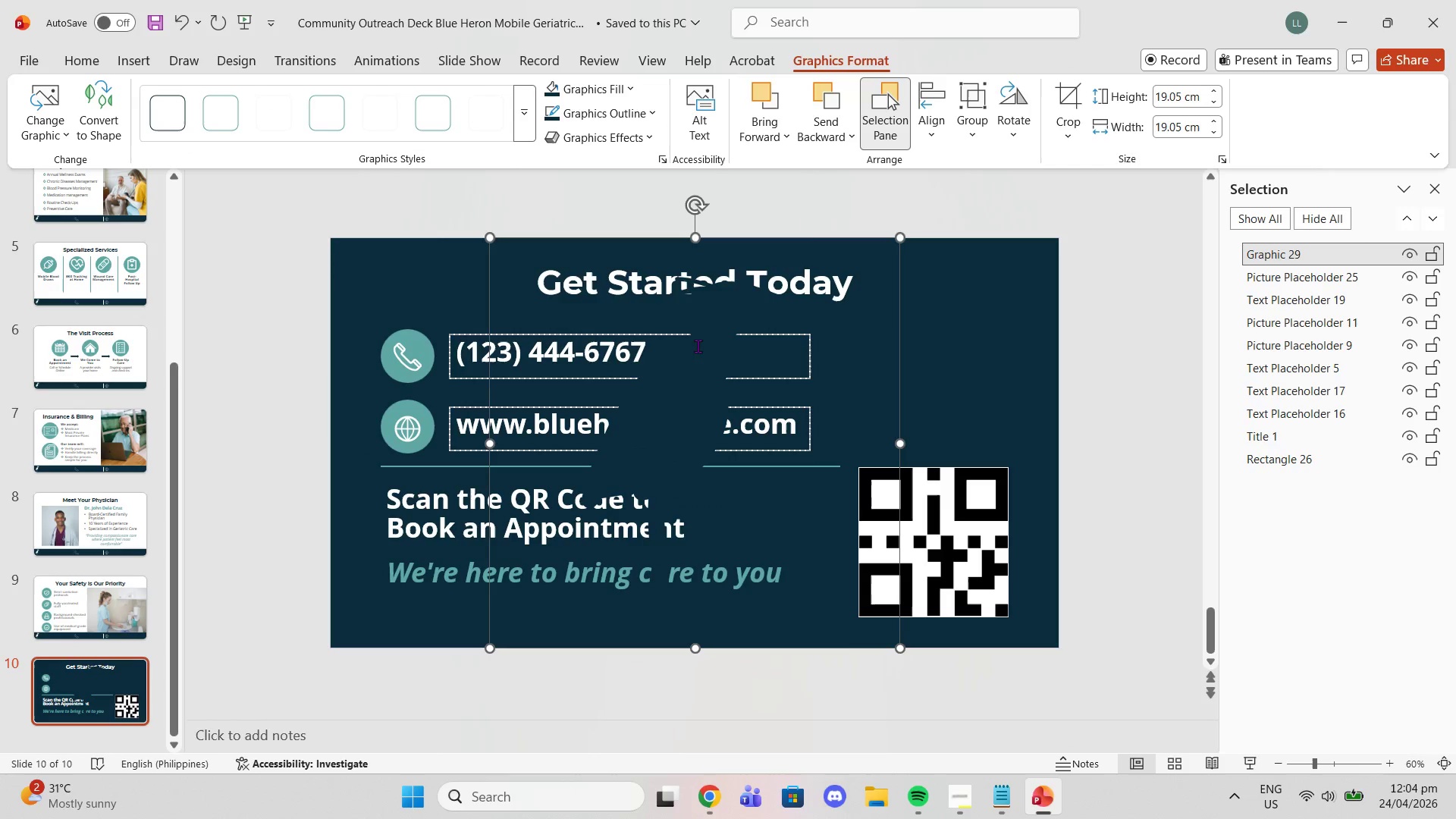 
left_click_drag(start_coordinate=[699, 346], to_coordinate=[937, 360])
 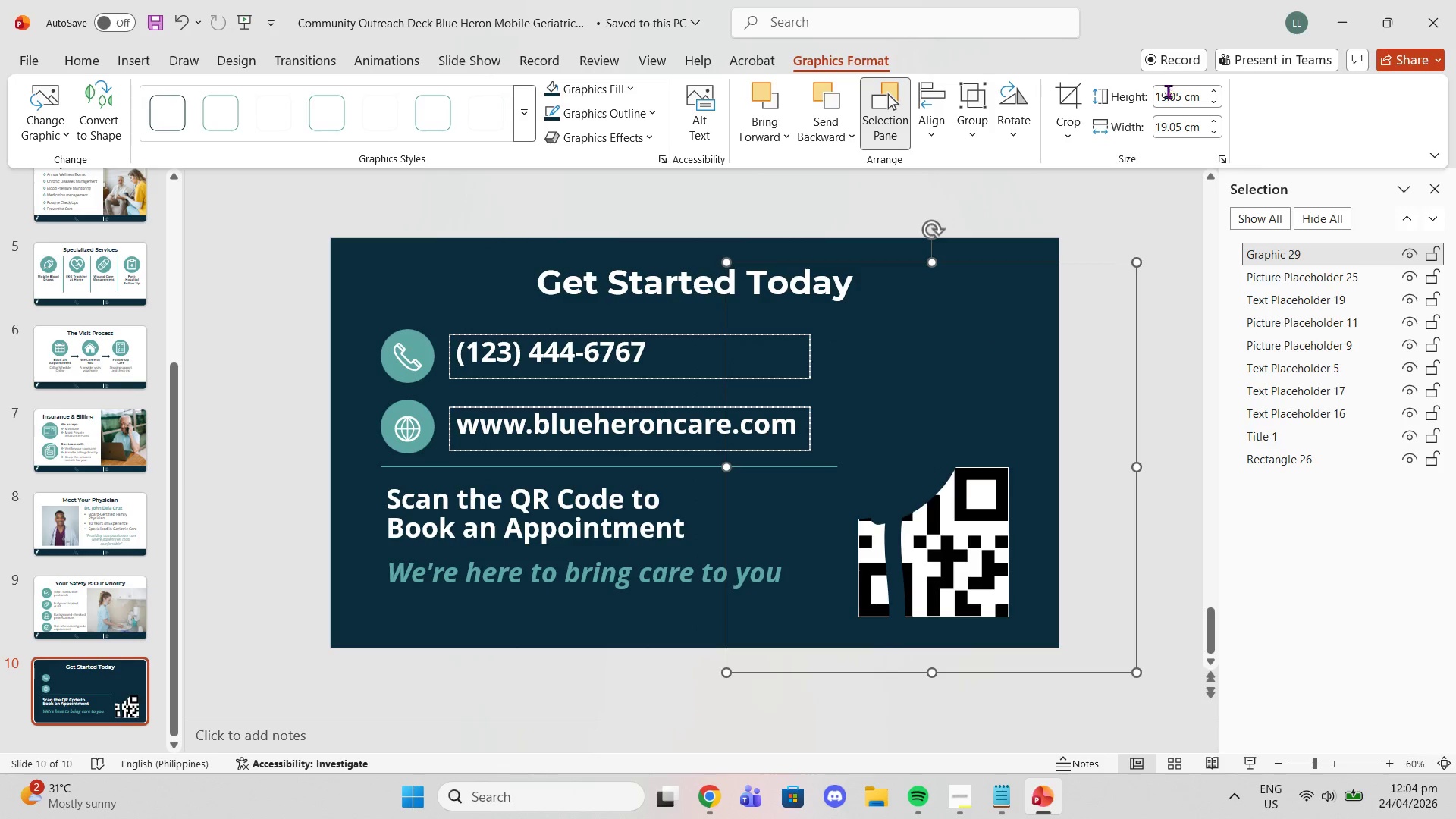 
left_click([1169, 96])
 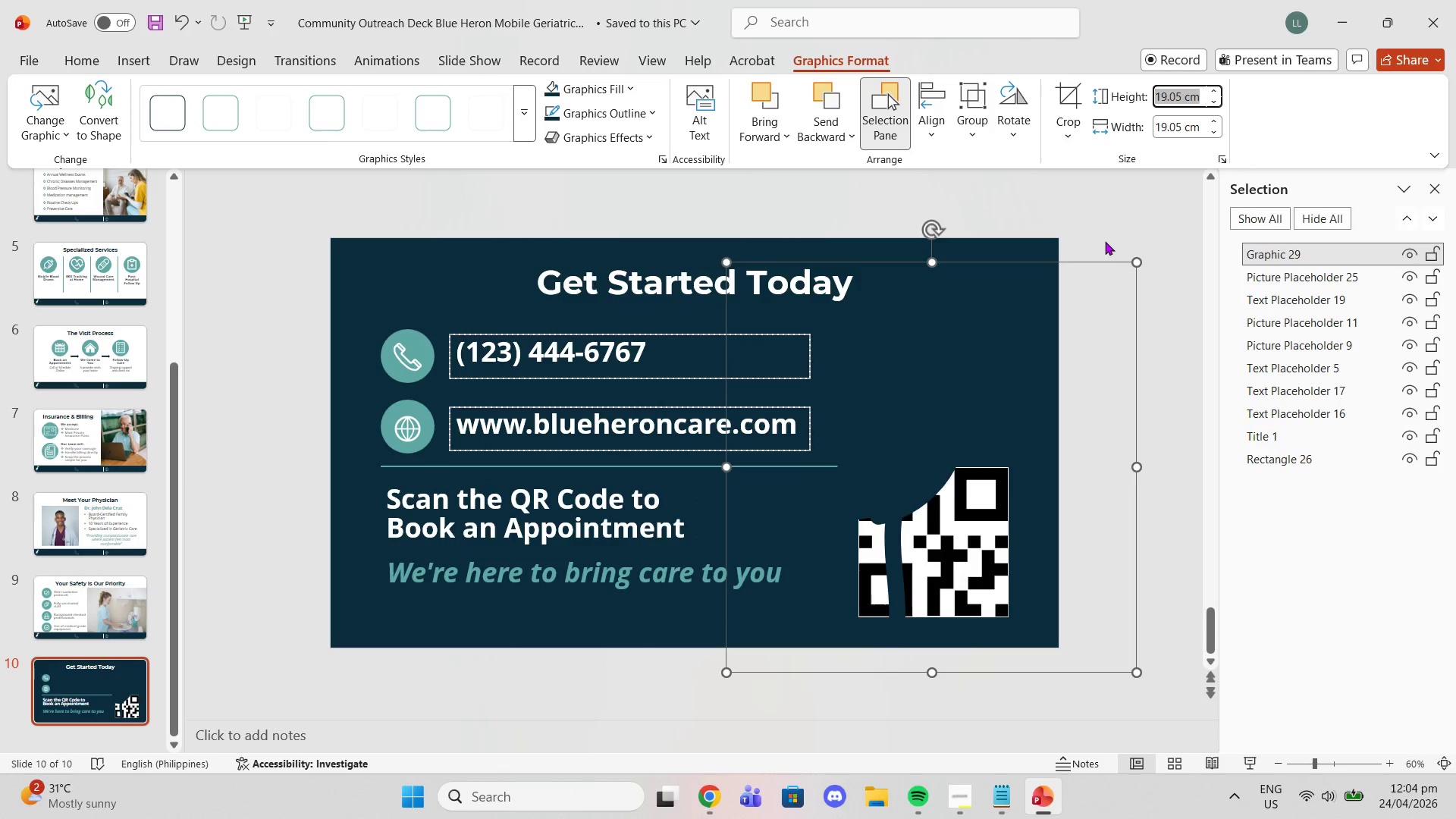 
key(2)
 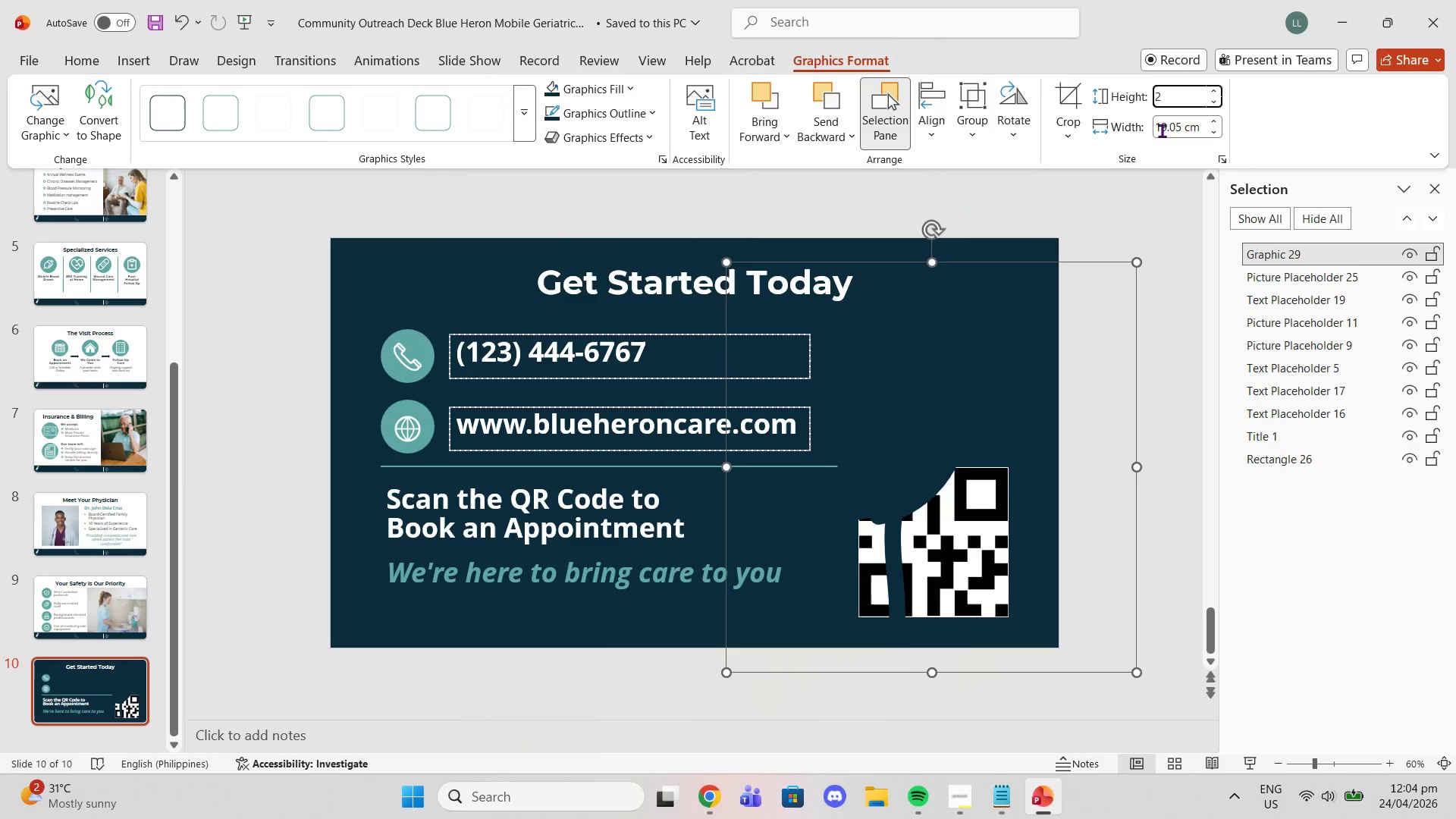 
left_click([1162, 130])
 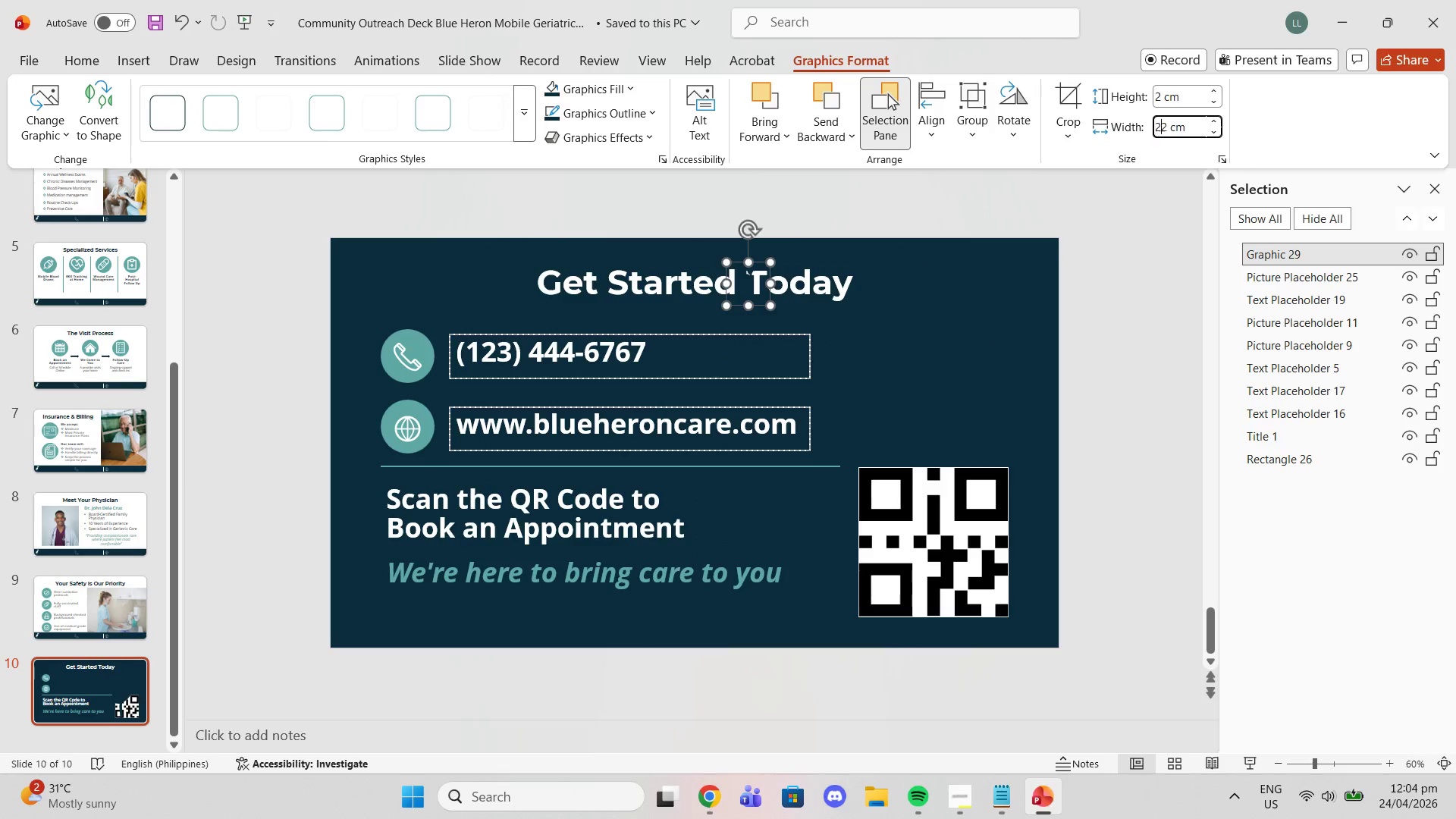 
key(2)
 